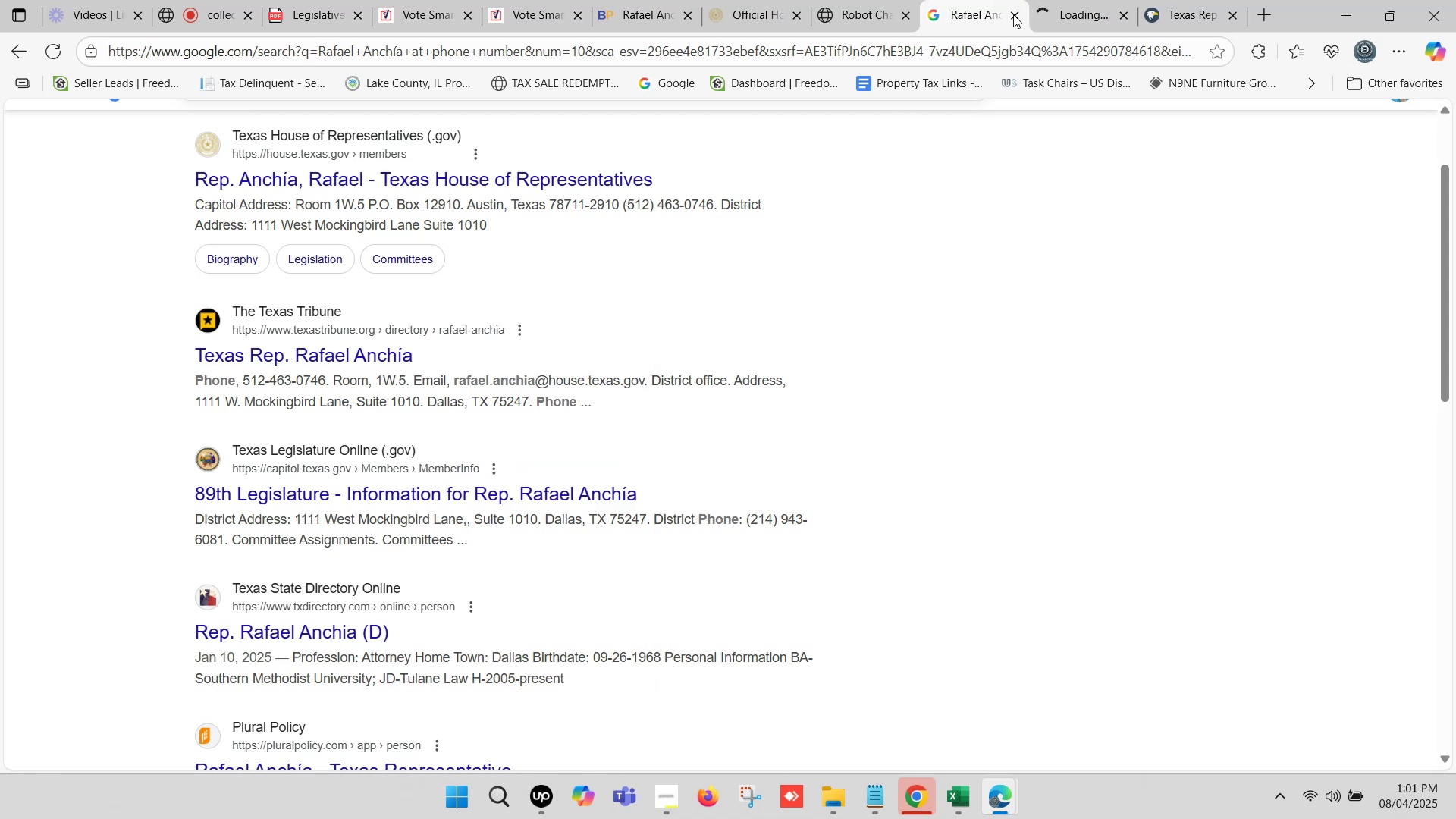 
left_click([1068, 0])
 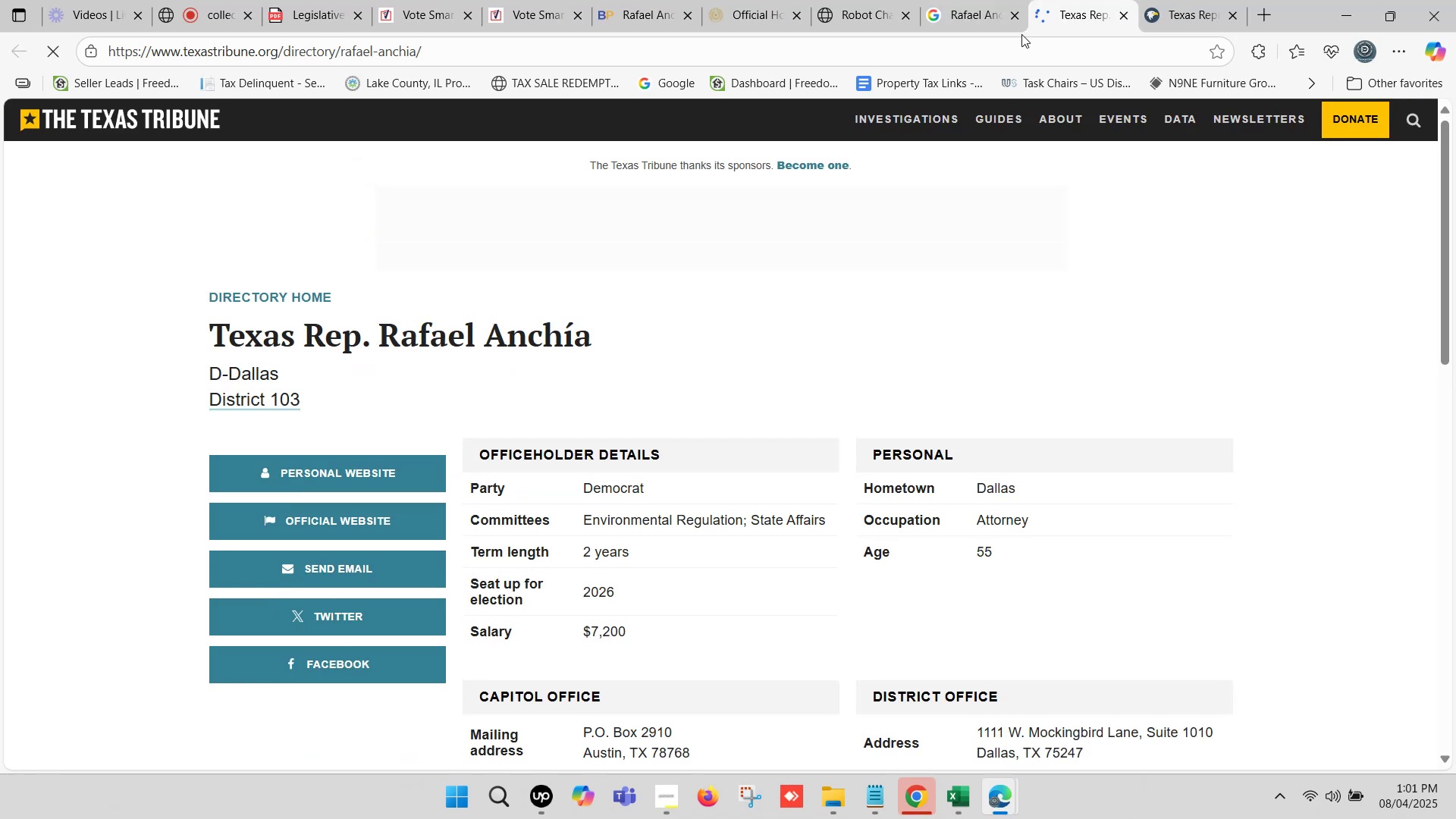 
scroll: coordinate [648, 360], scroll_direction: down, amount: 2.0
 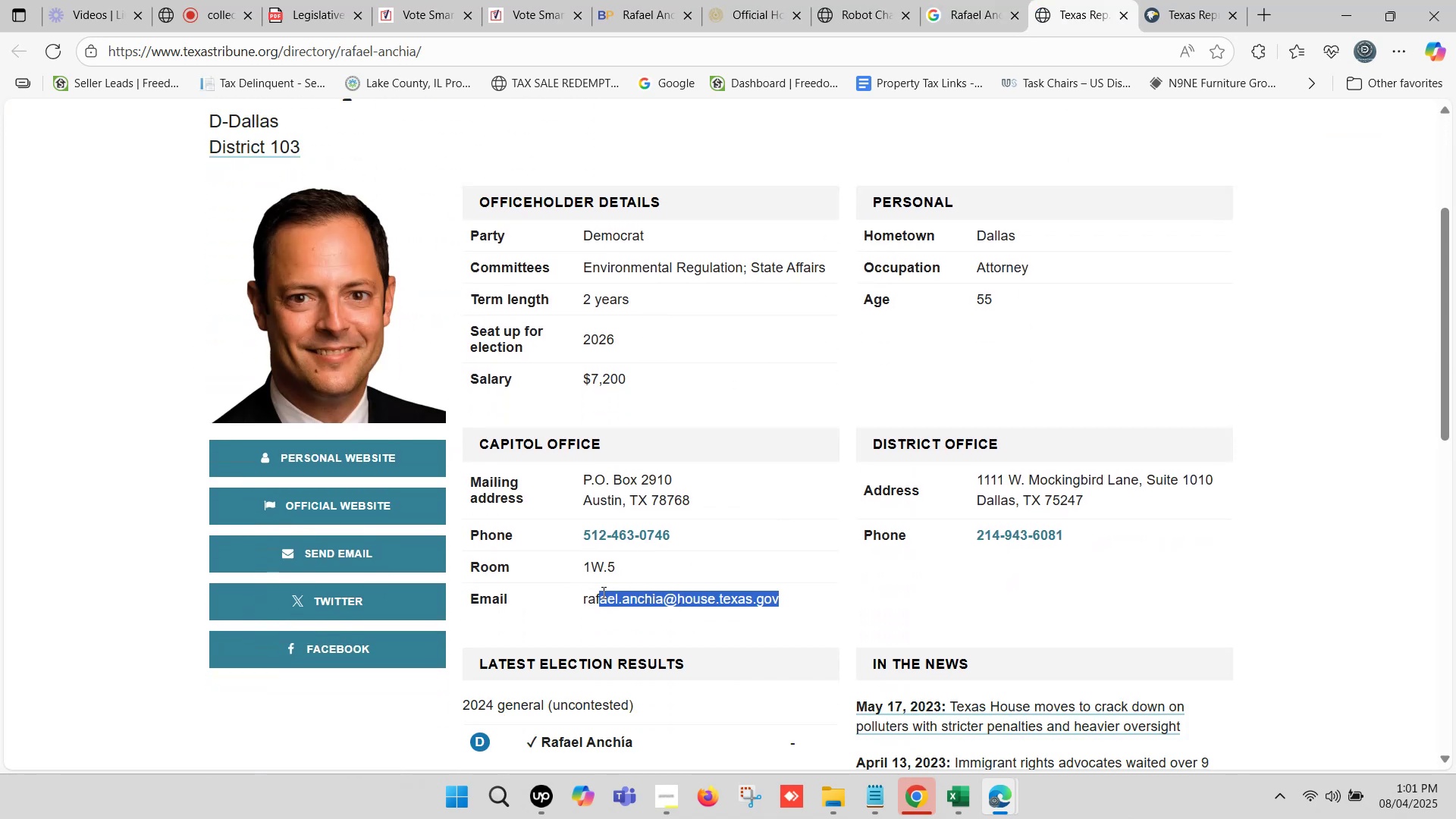 
key(Control+C)
 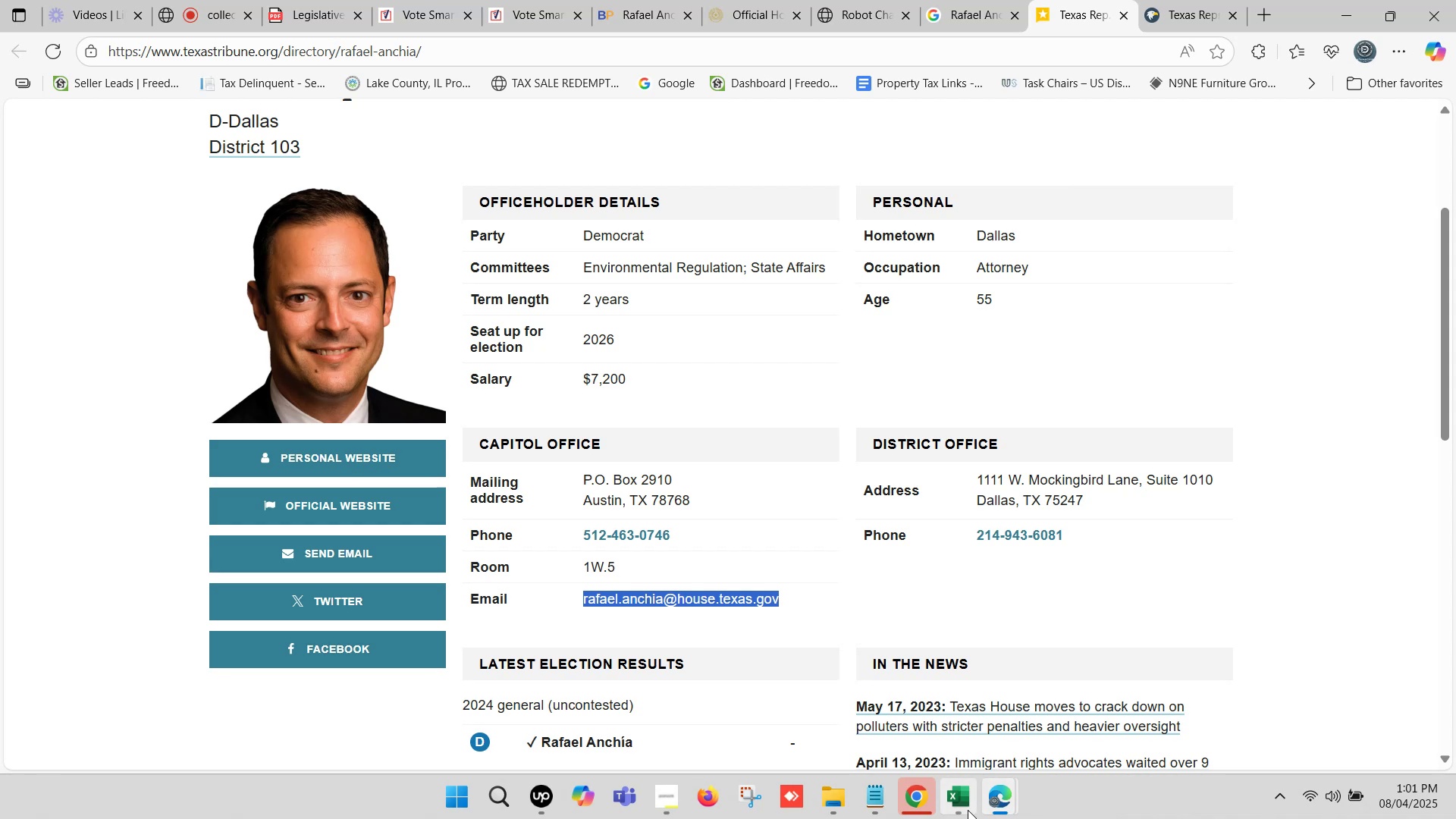 
left_click([968, 810])
 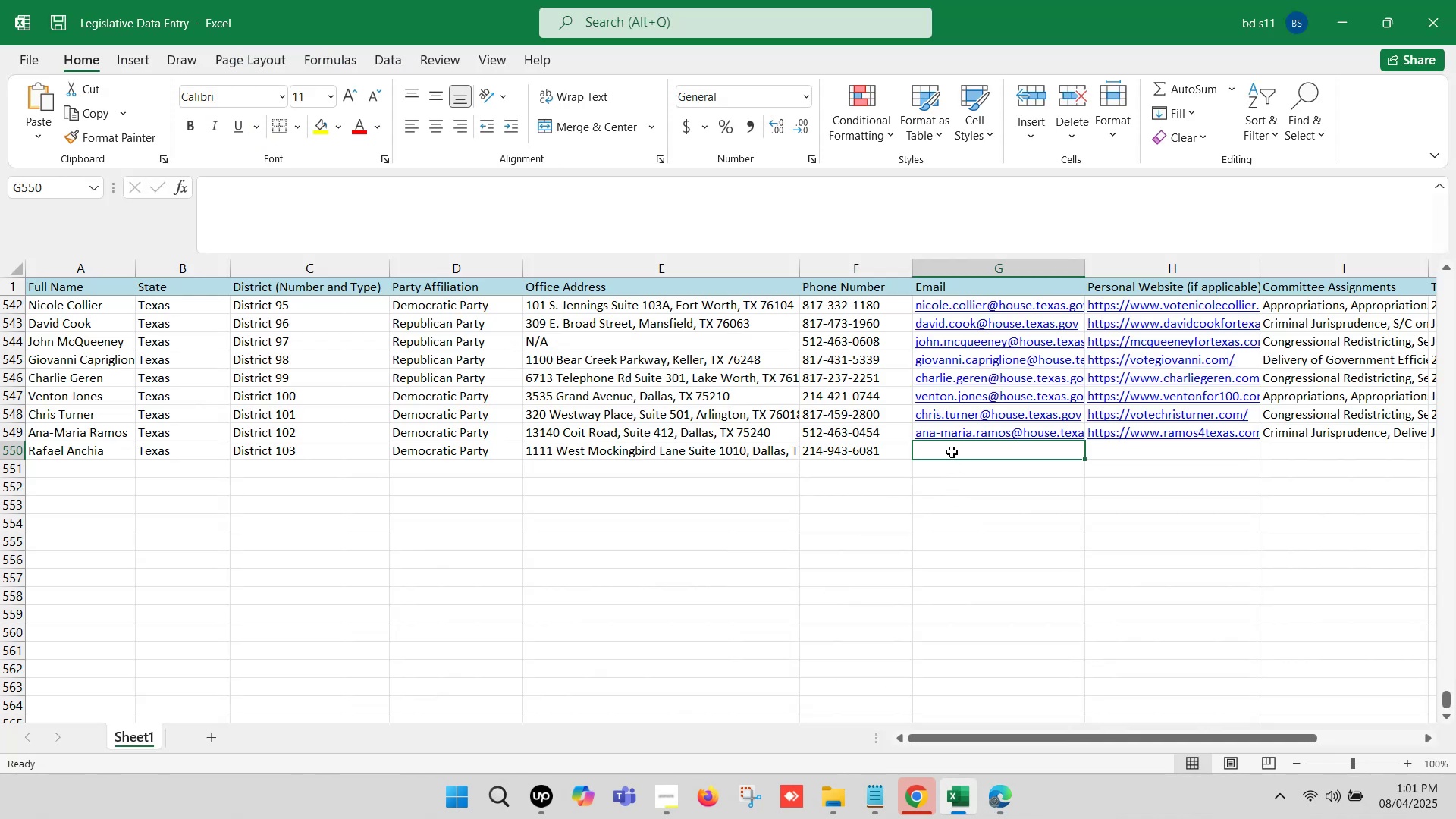 
double_click([952, 452])
 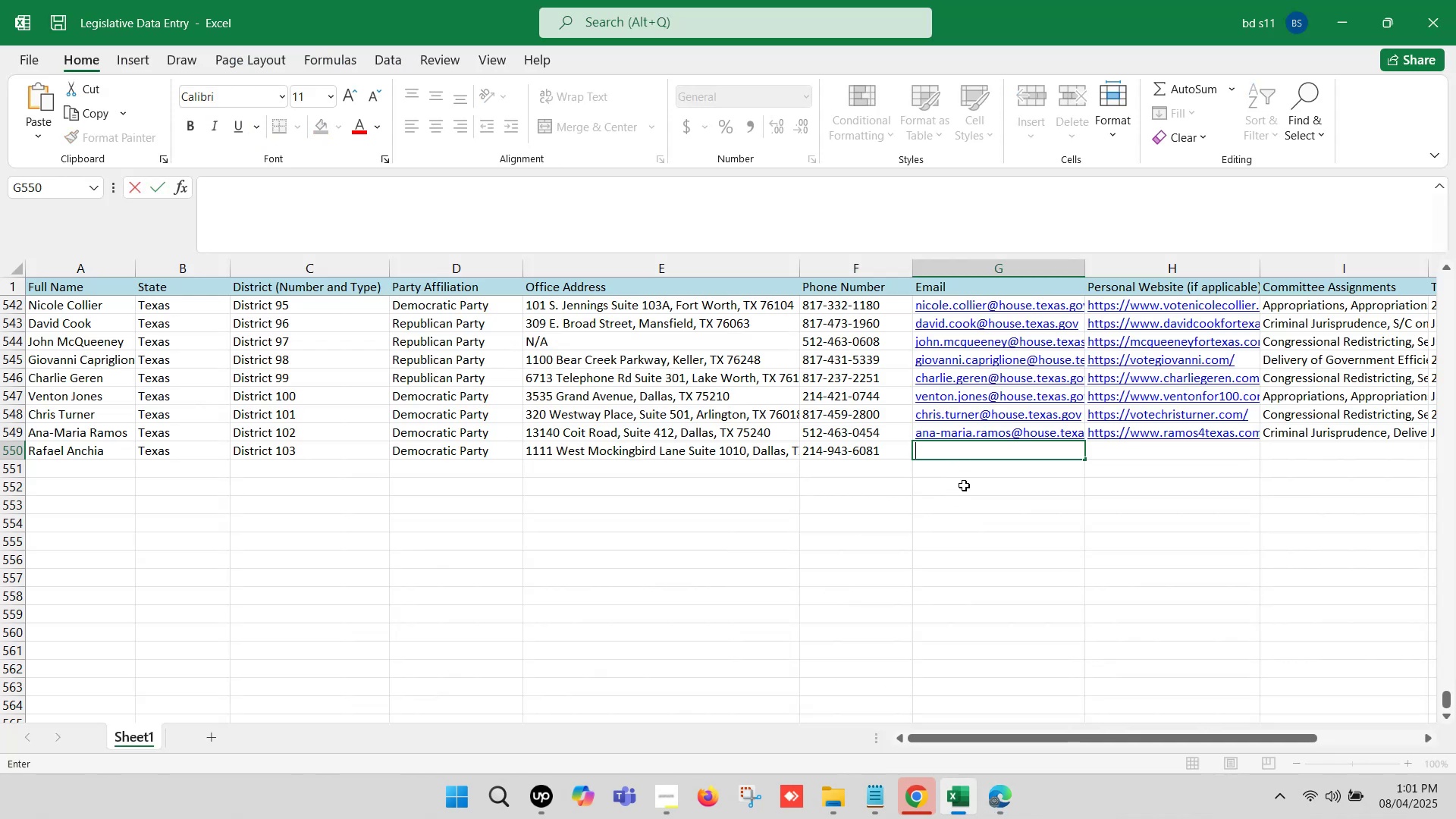 
key(Control+ControlLeft)
 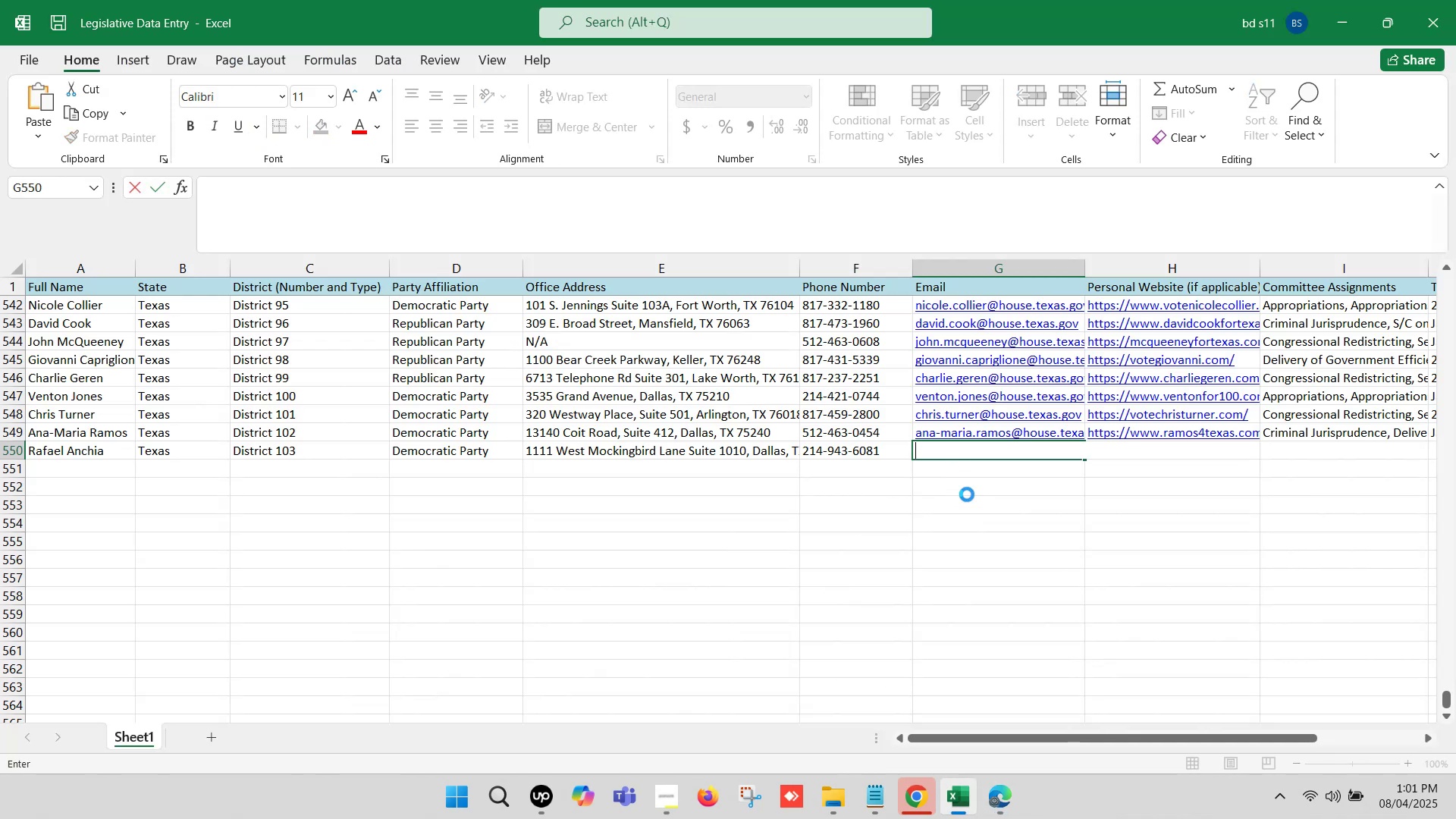 
key(Control+V)
 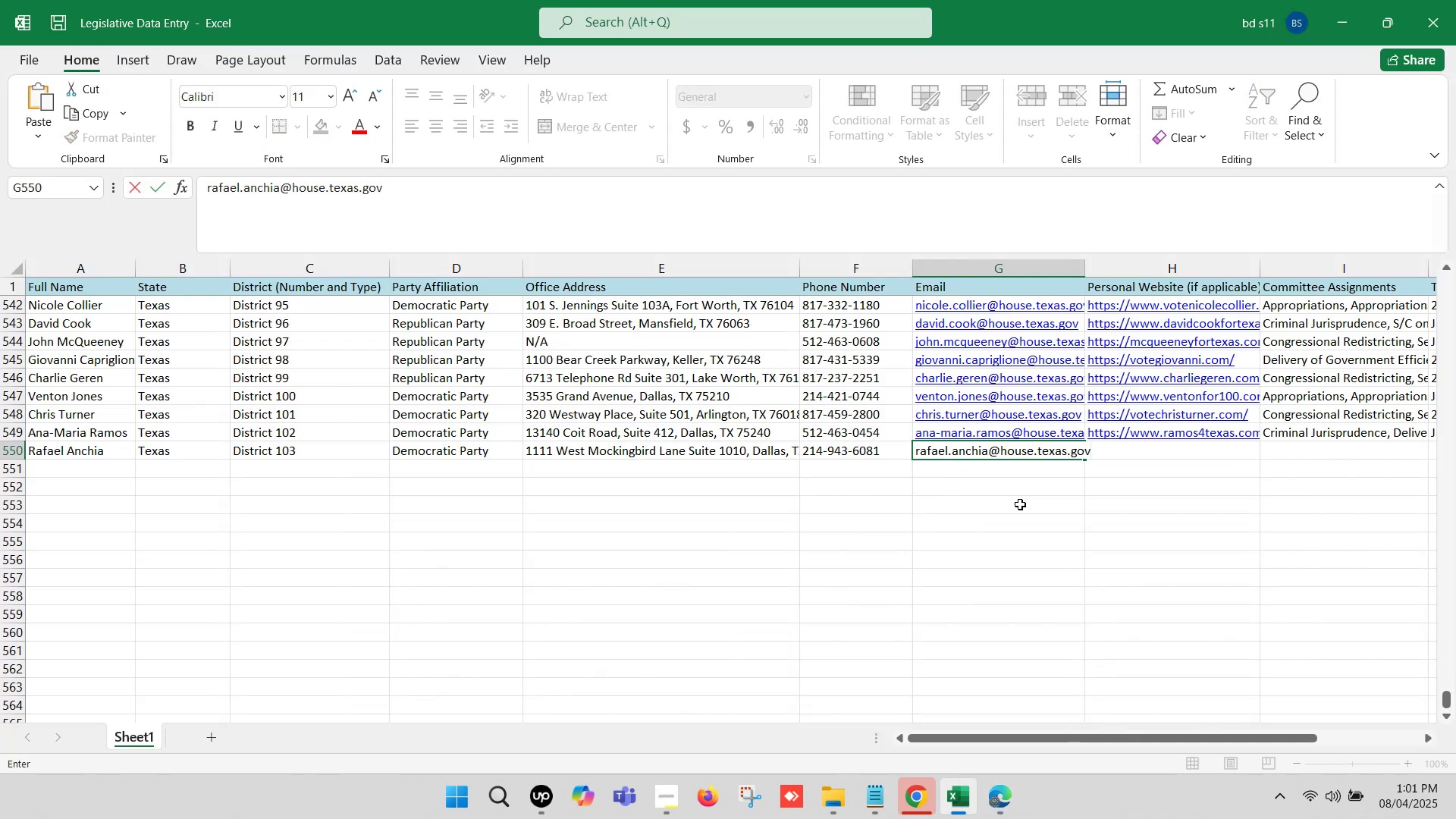 
left_click([1020, 504])
 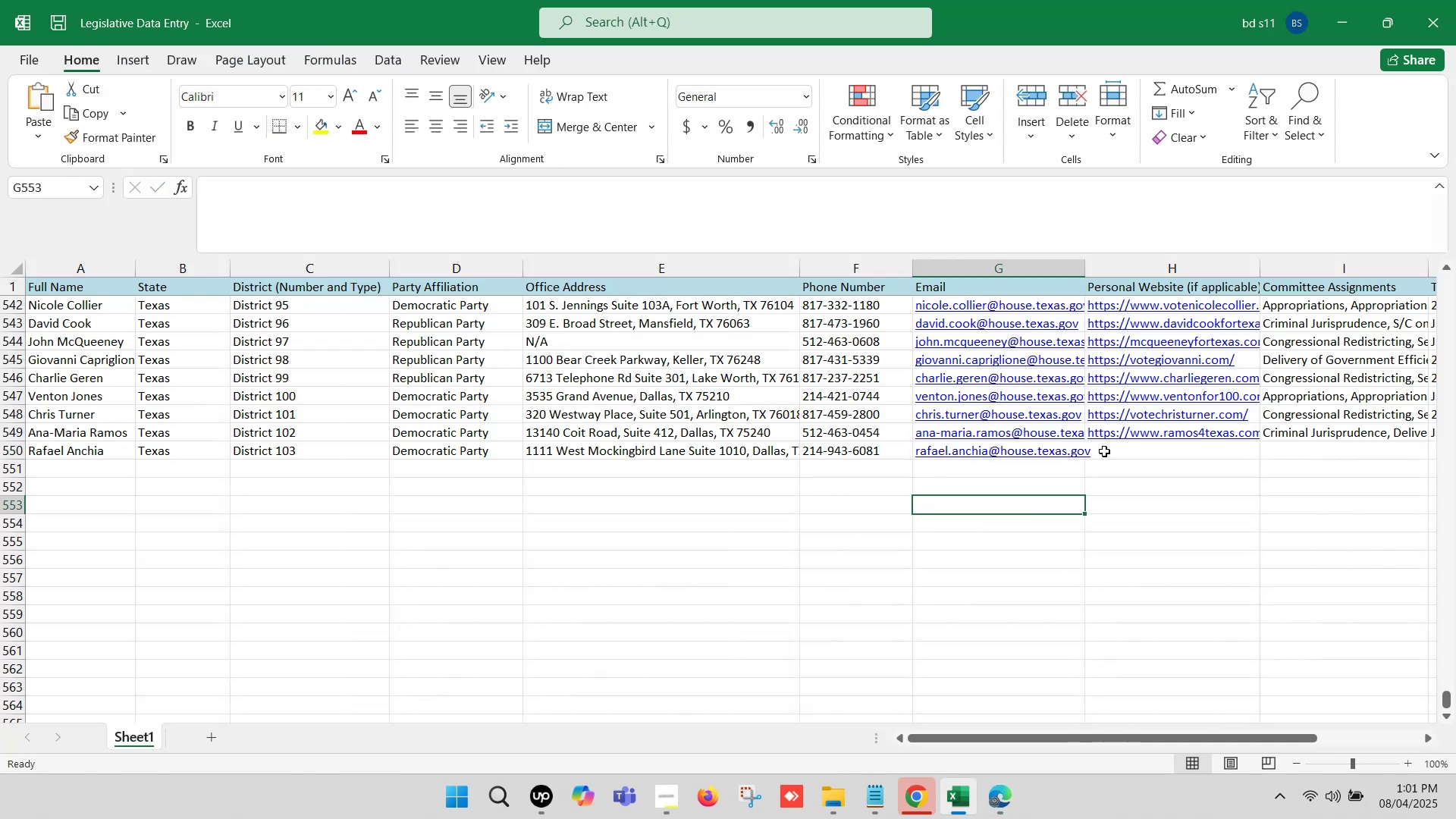 
left_click([1104, 451])
 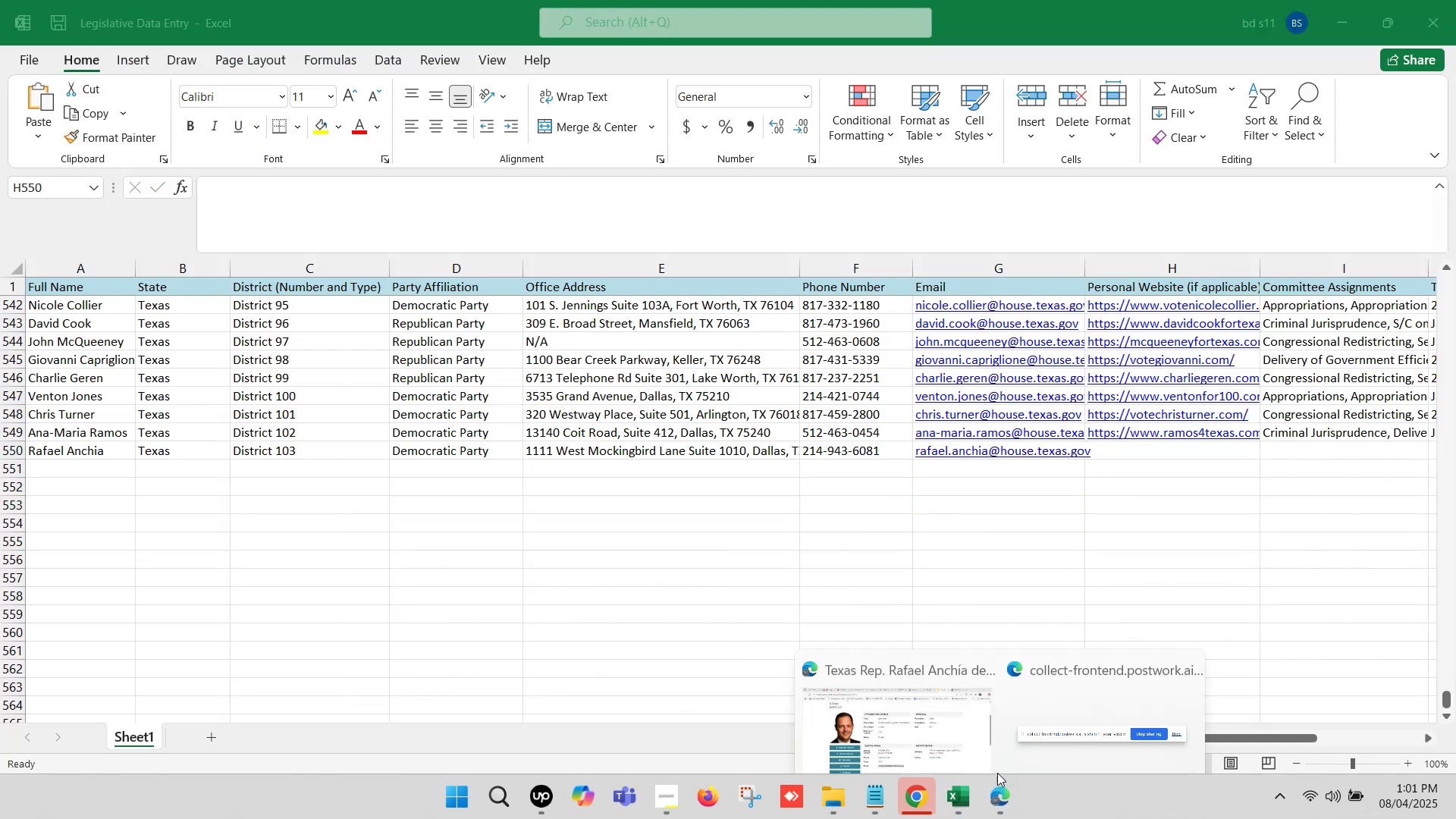 
left_click([908, 707])
 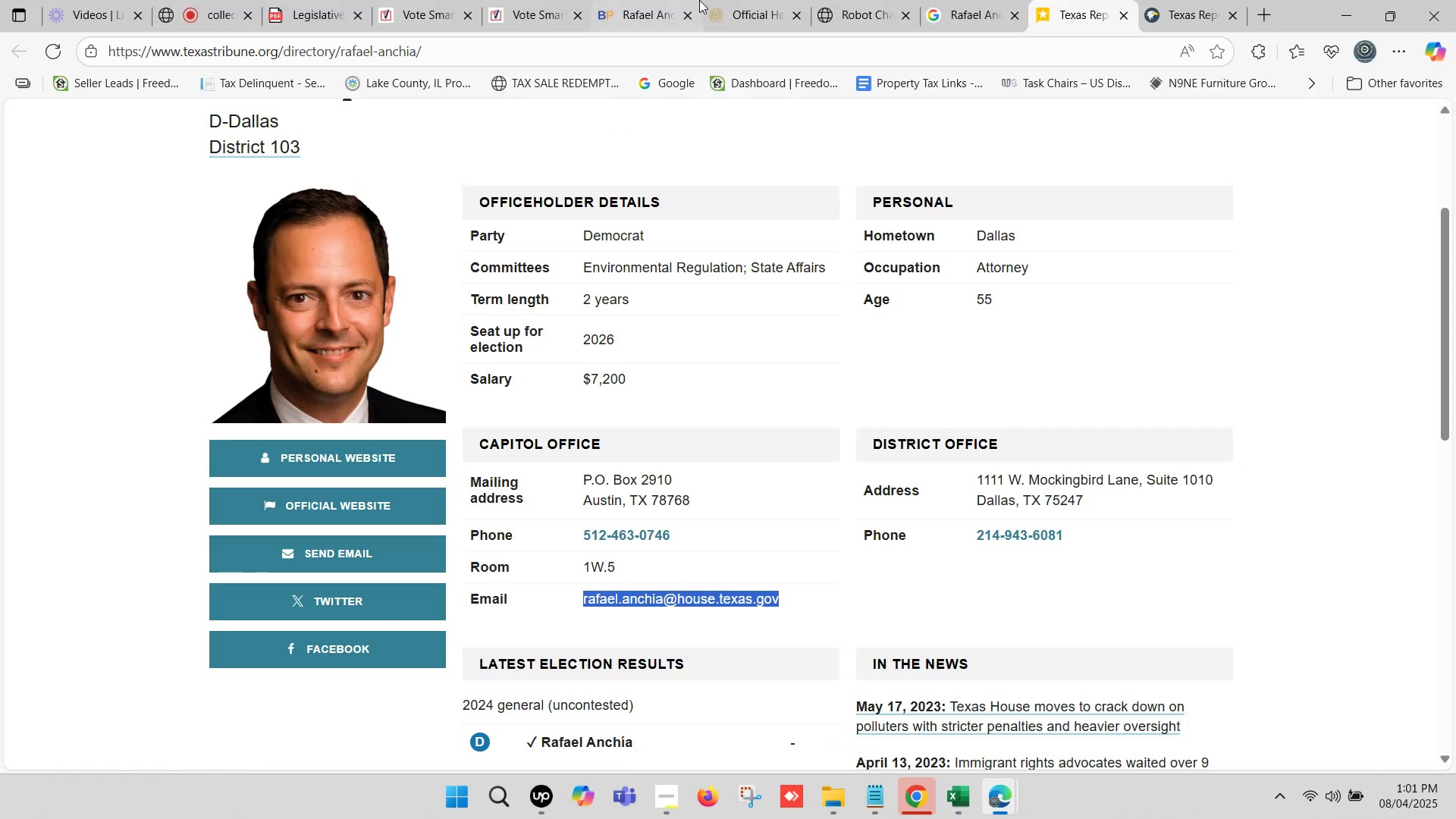 
left_click([713, 0])
 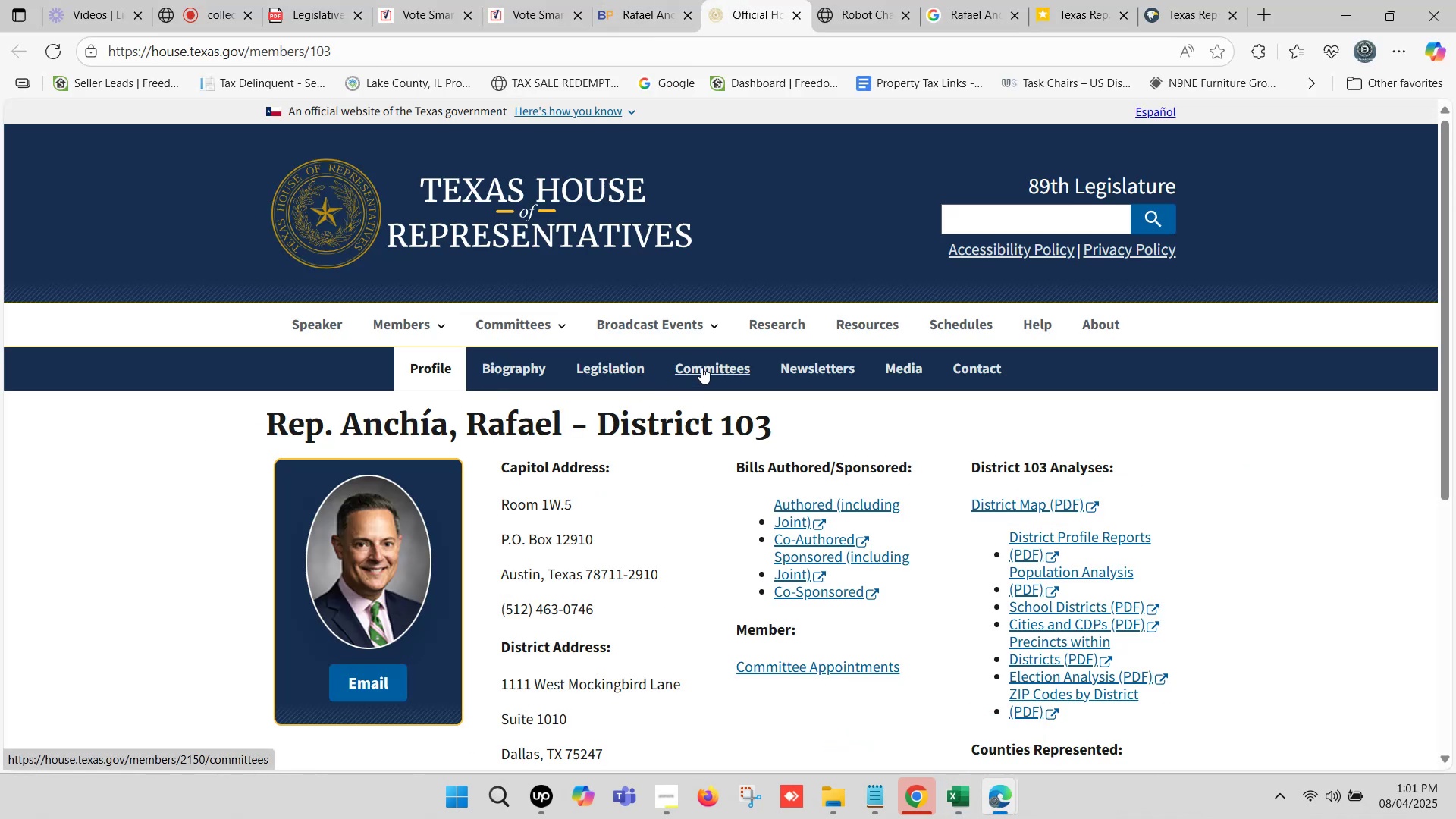 
scroll: coordinate [693, 352], scroll_direction: down, amount: 1.0
 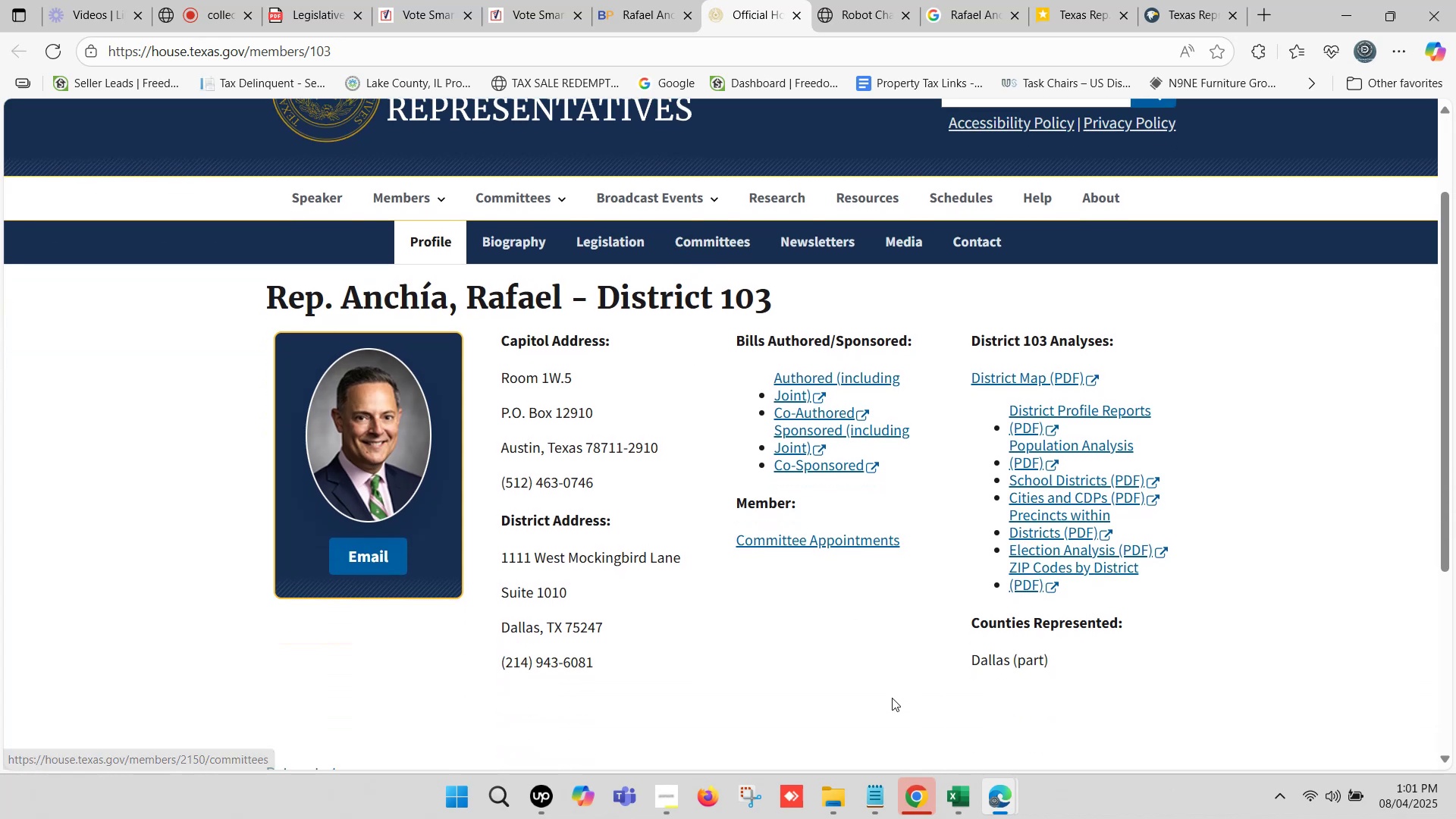 
left_click([946, 797])
 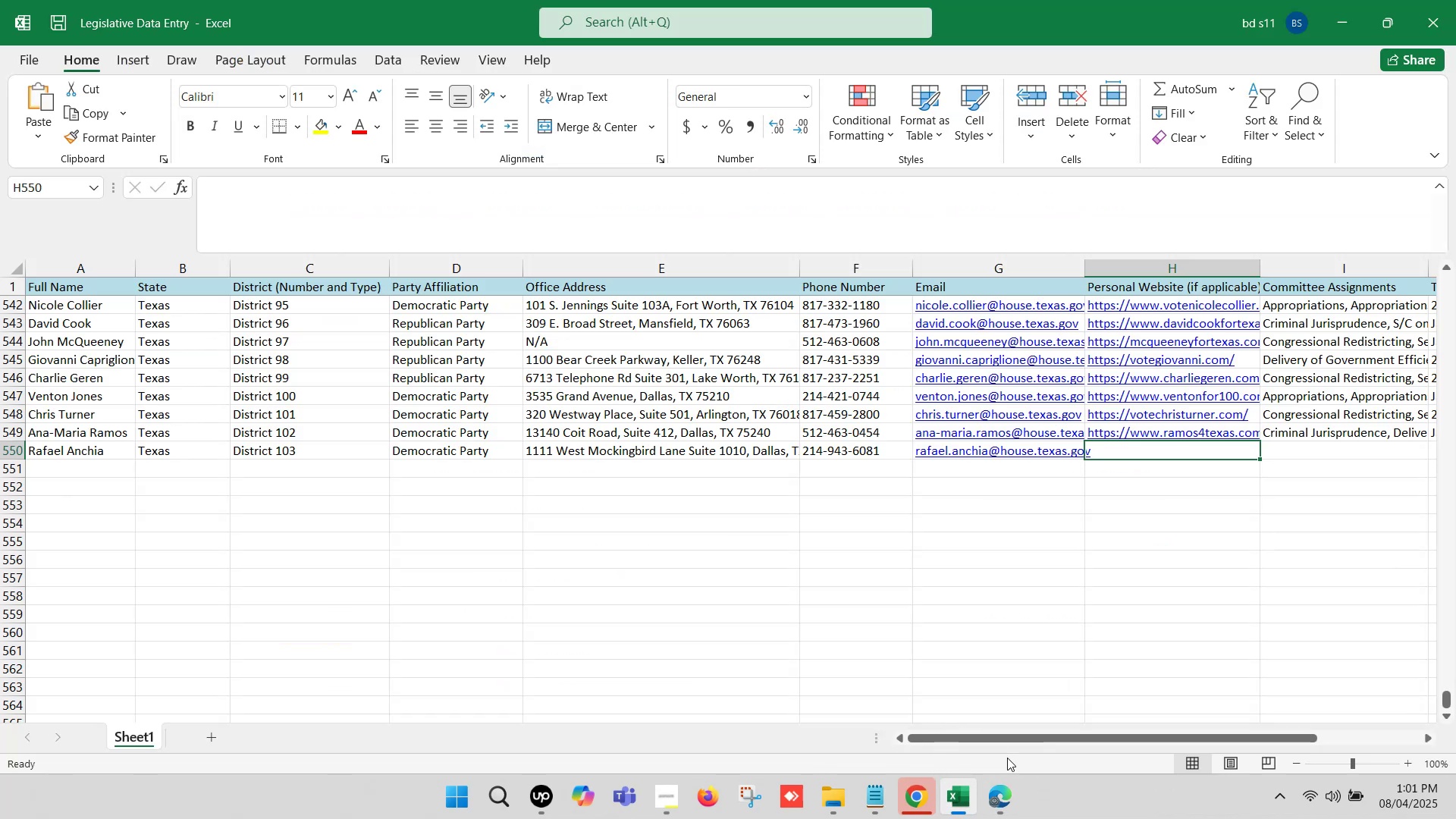 
left_click([1008, 797])
 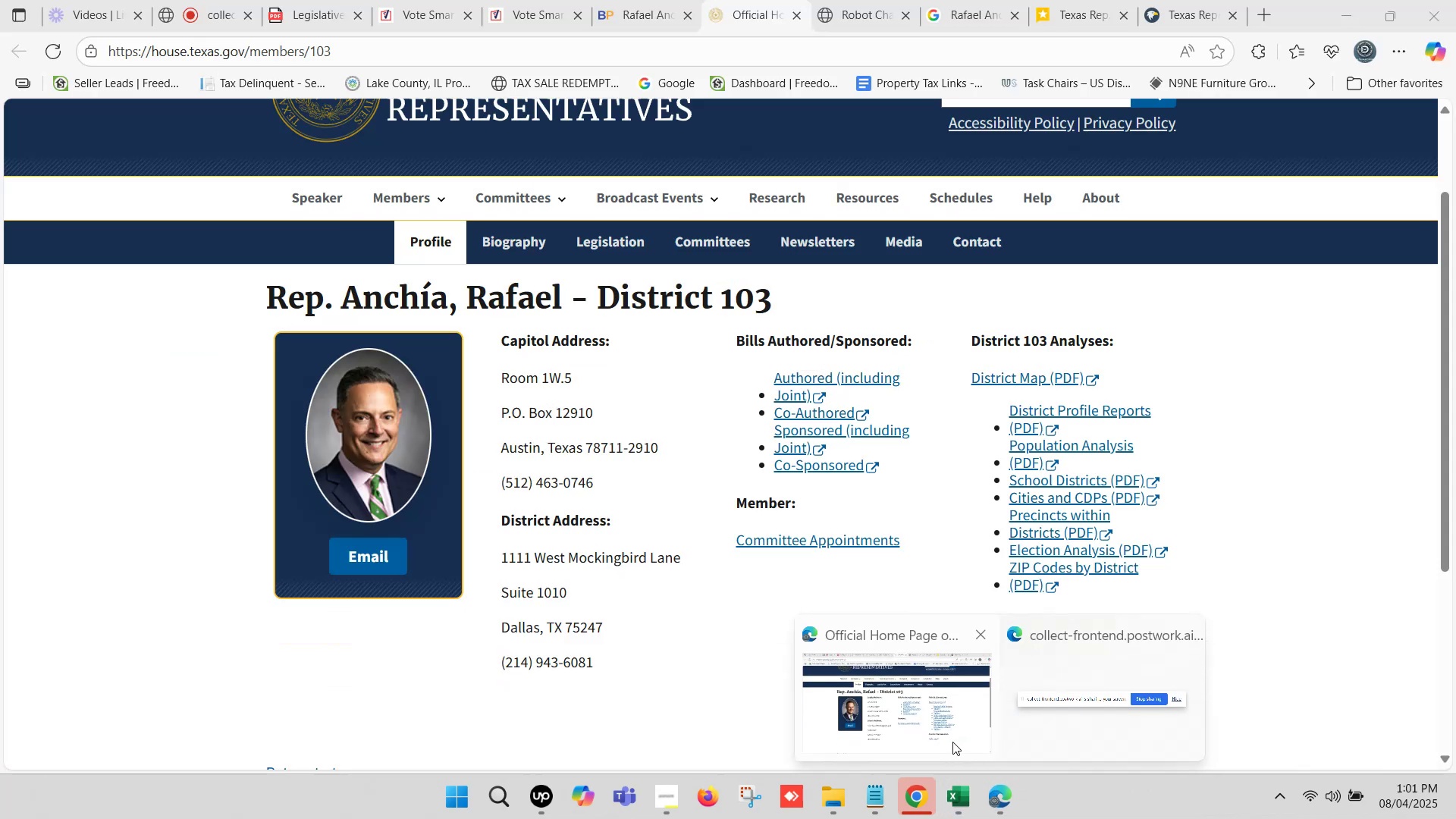 
left_click([946, 734])
 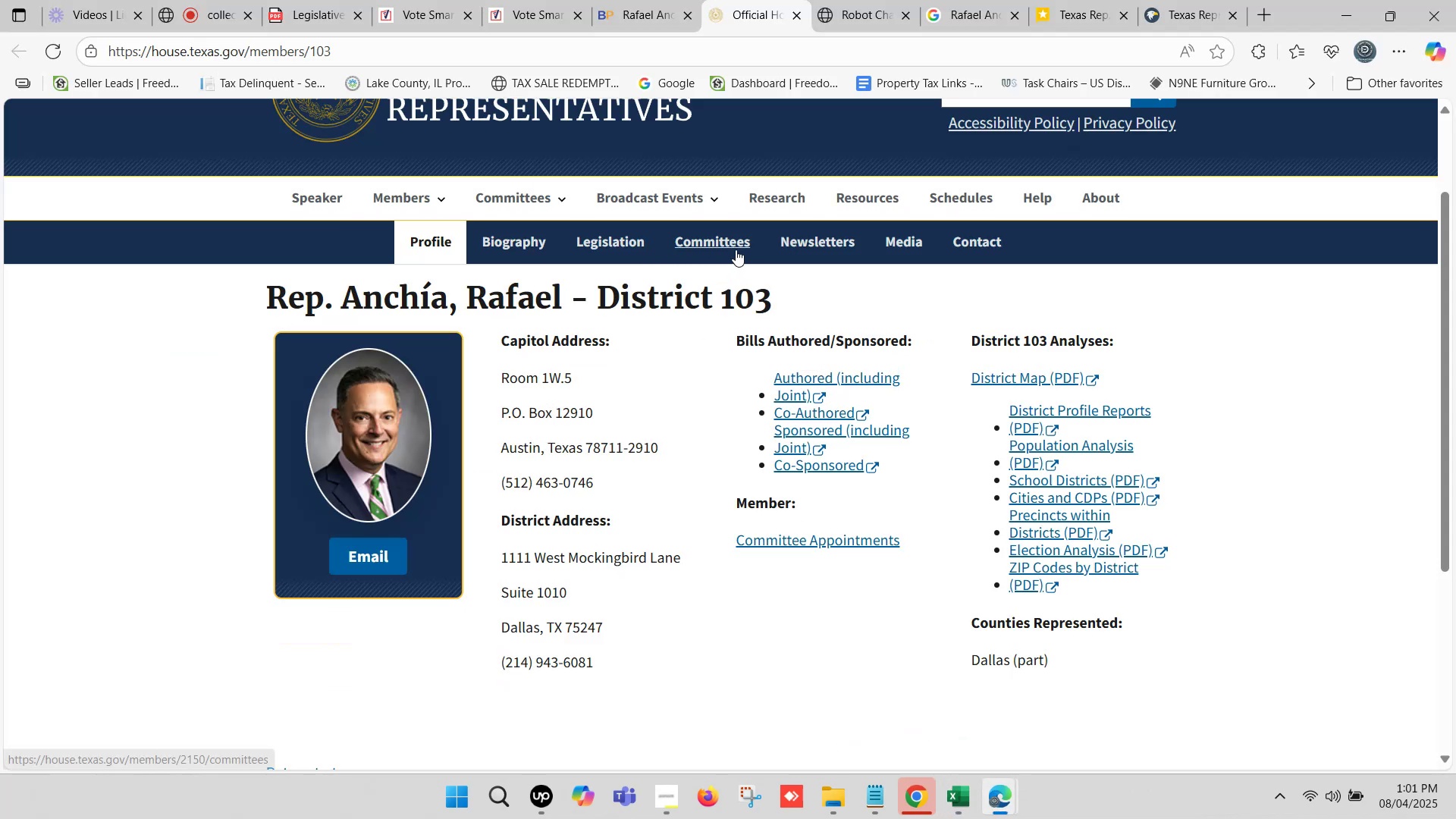 
left_click([728, 240])
 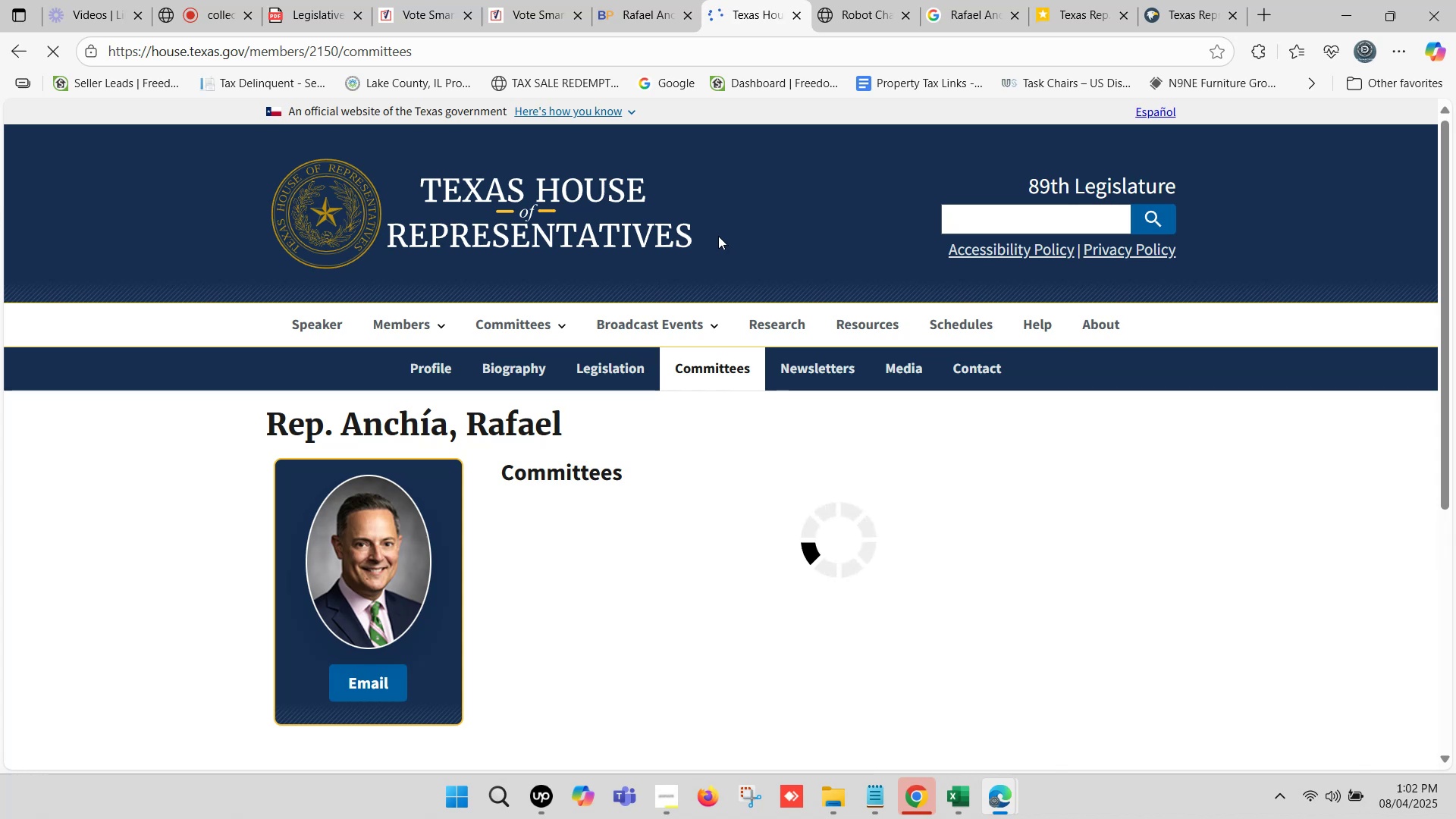 
scroll: coordinate [616, 284], scroll_direction: down, amount: 1.0
 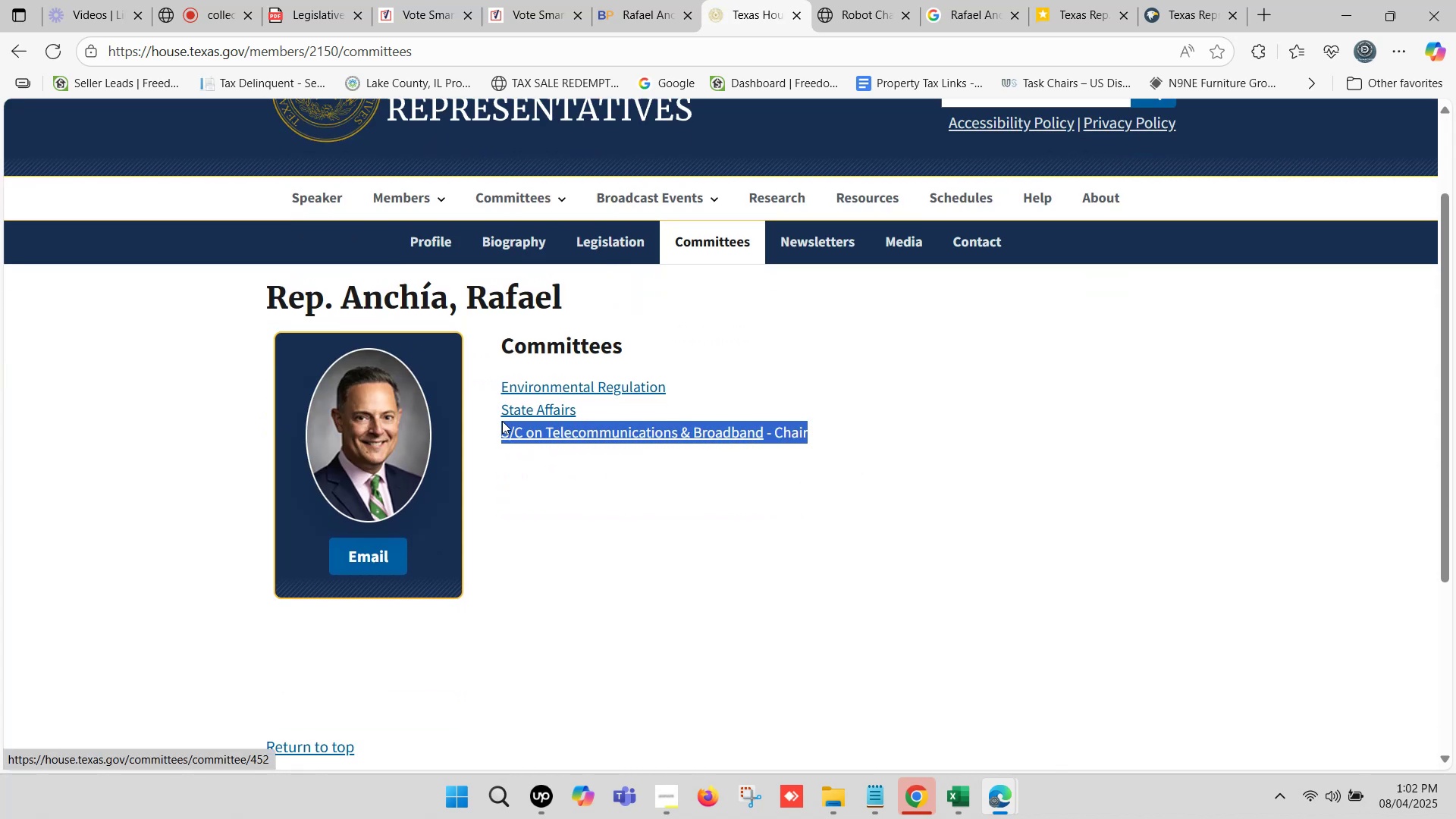 
key(Control+ControlLeft)
 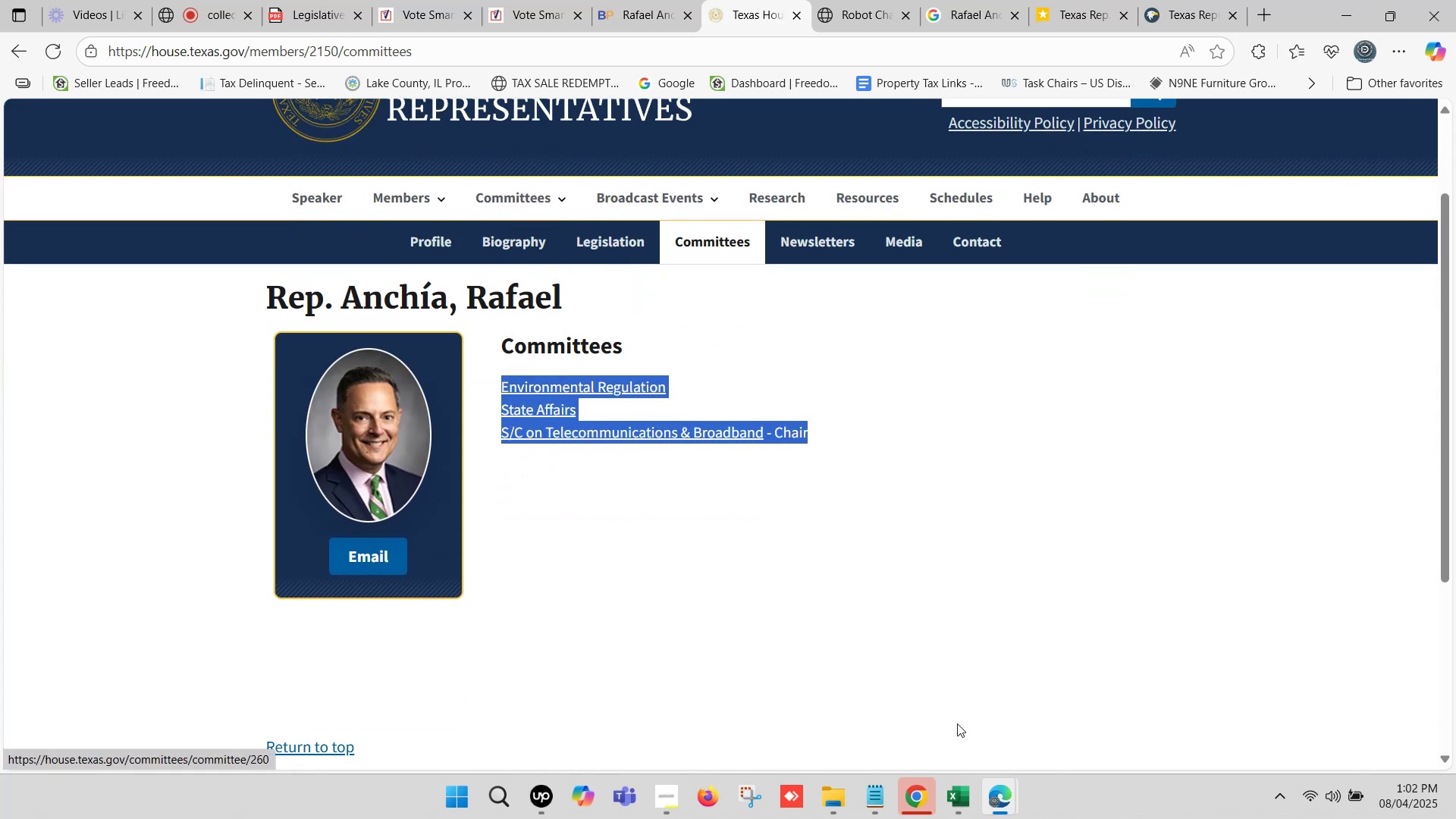 
key(Control+C)
 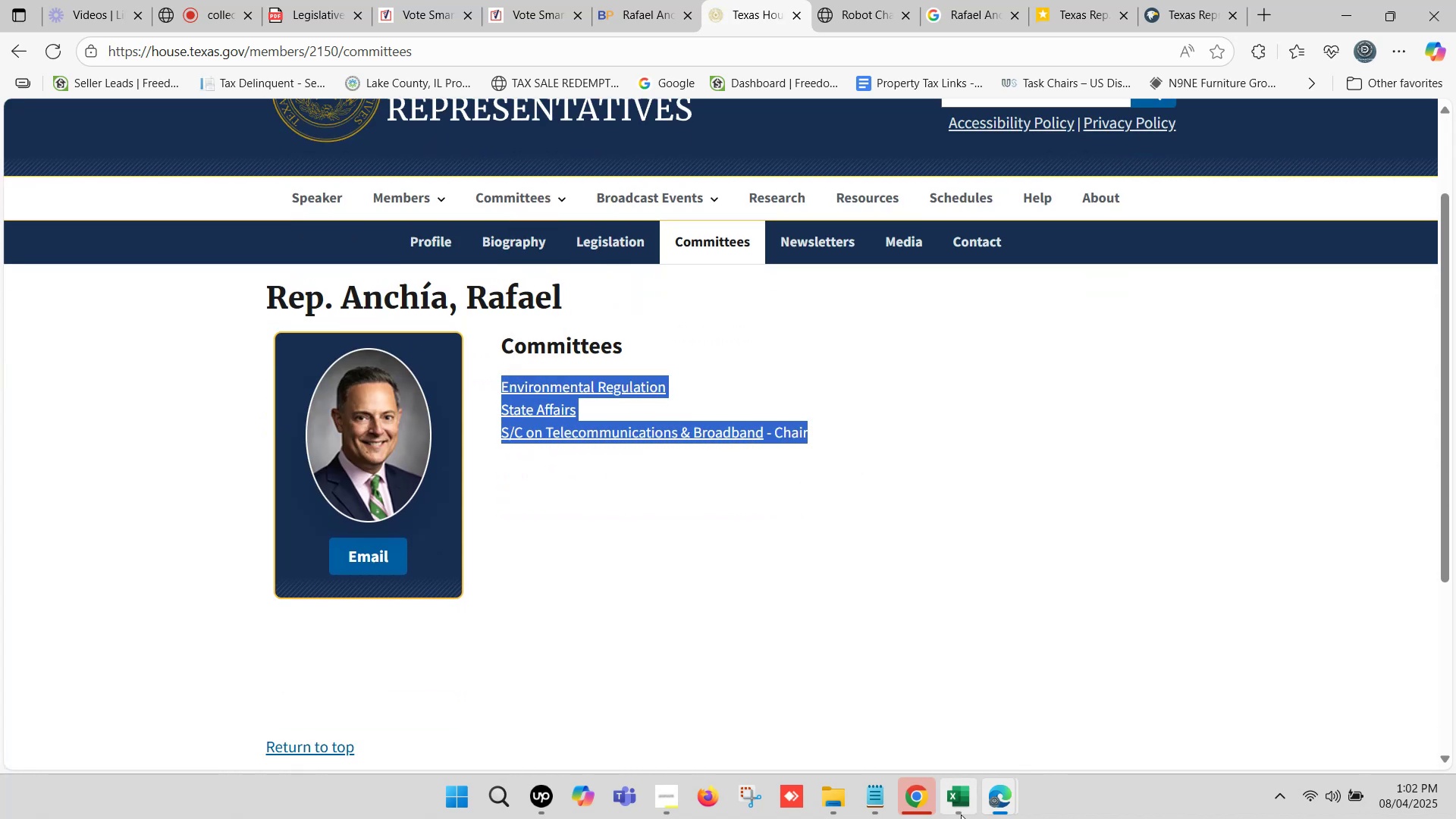 
left_click([960, 813])
 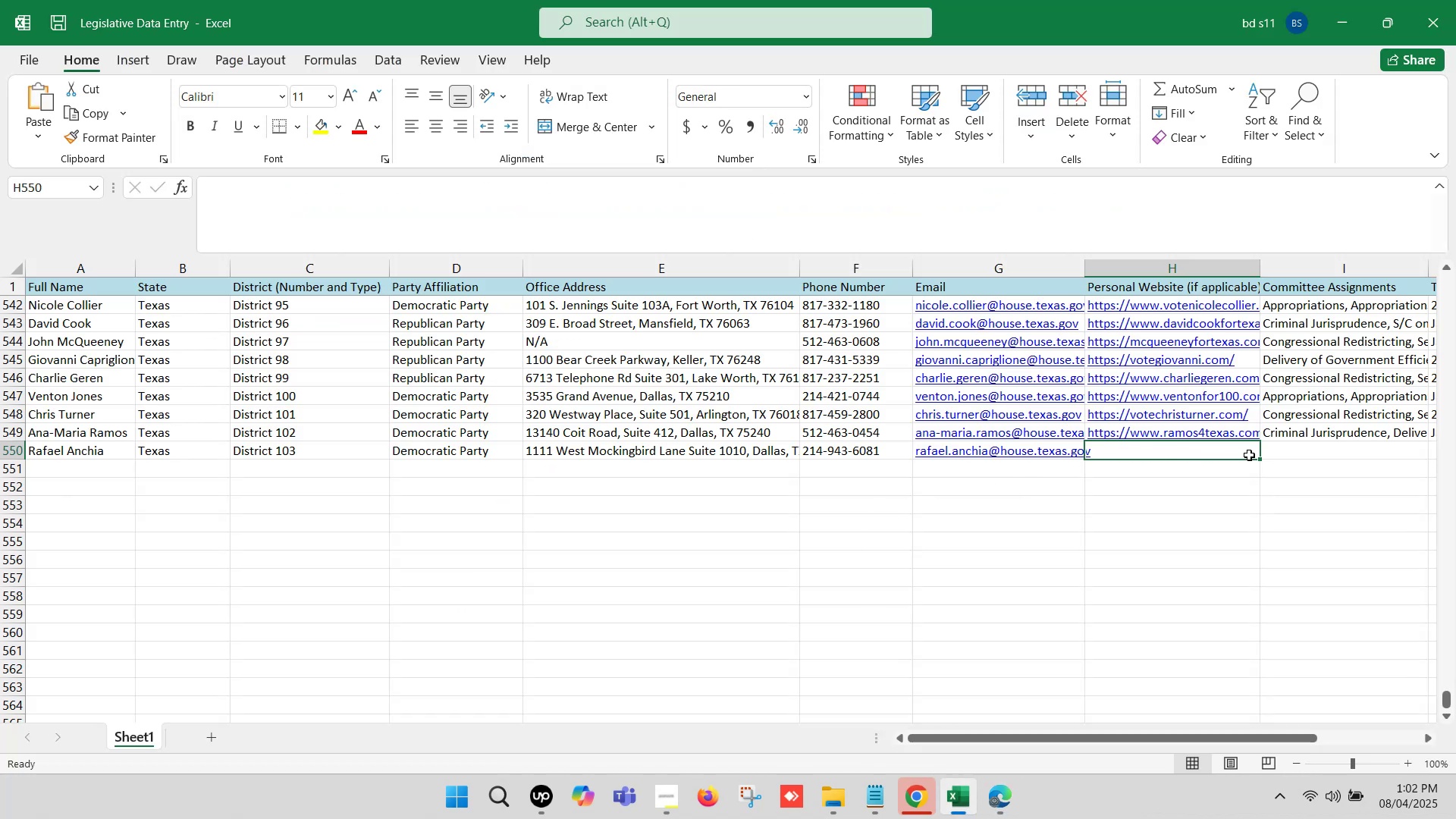 
left_click([1285, 455])
 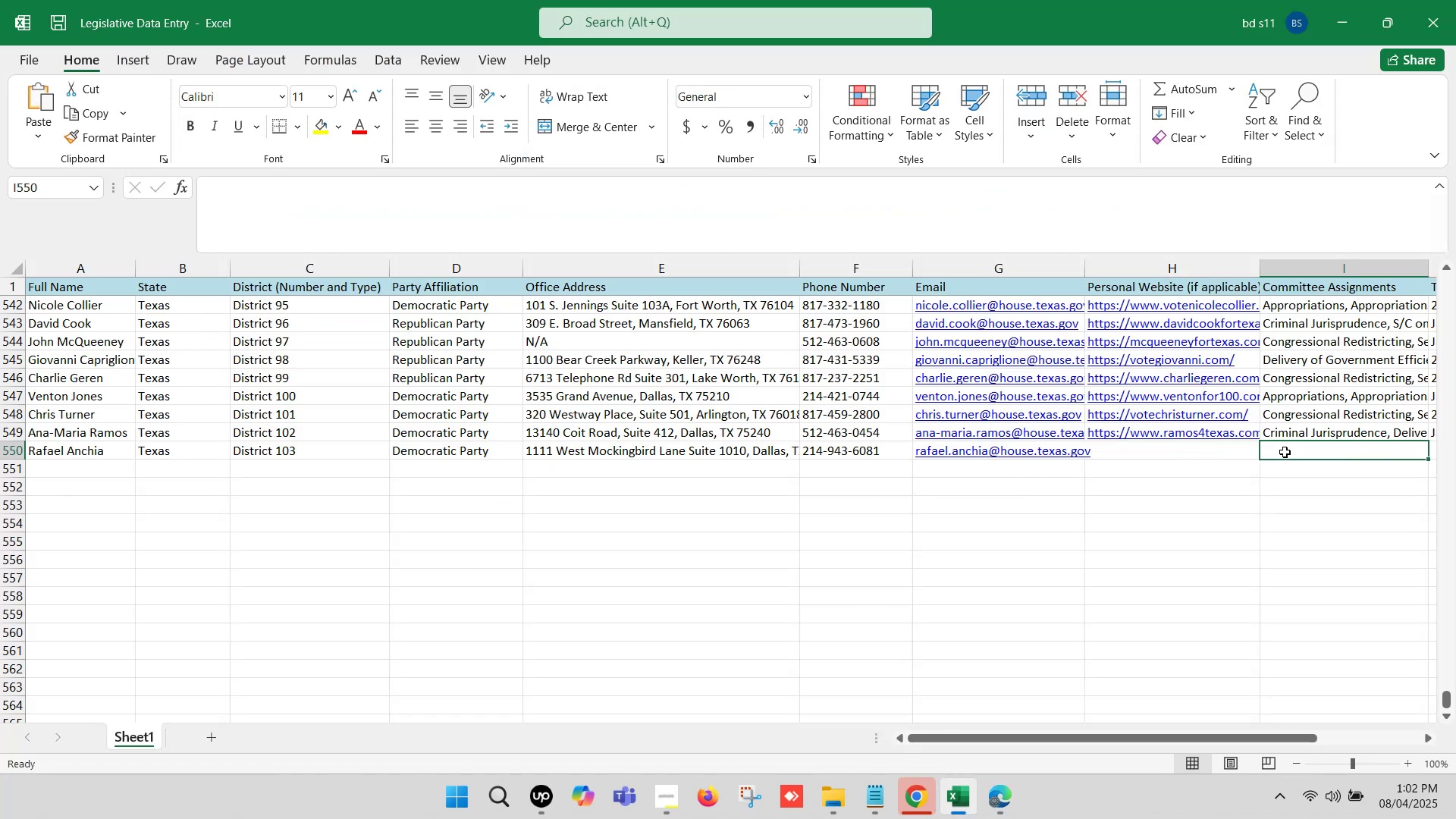 
key(ArrowRight)
 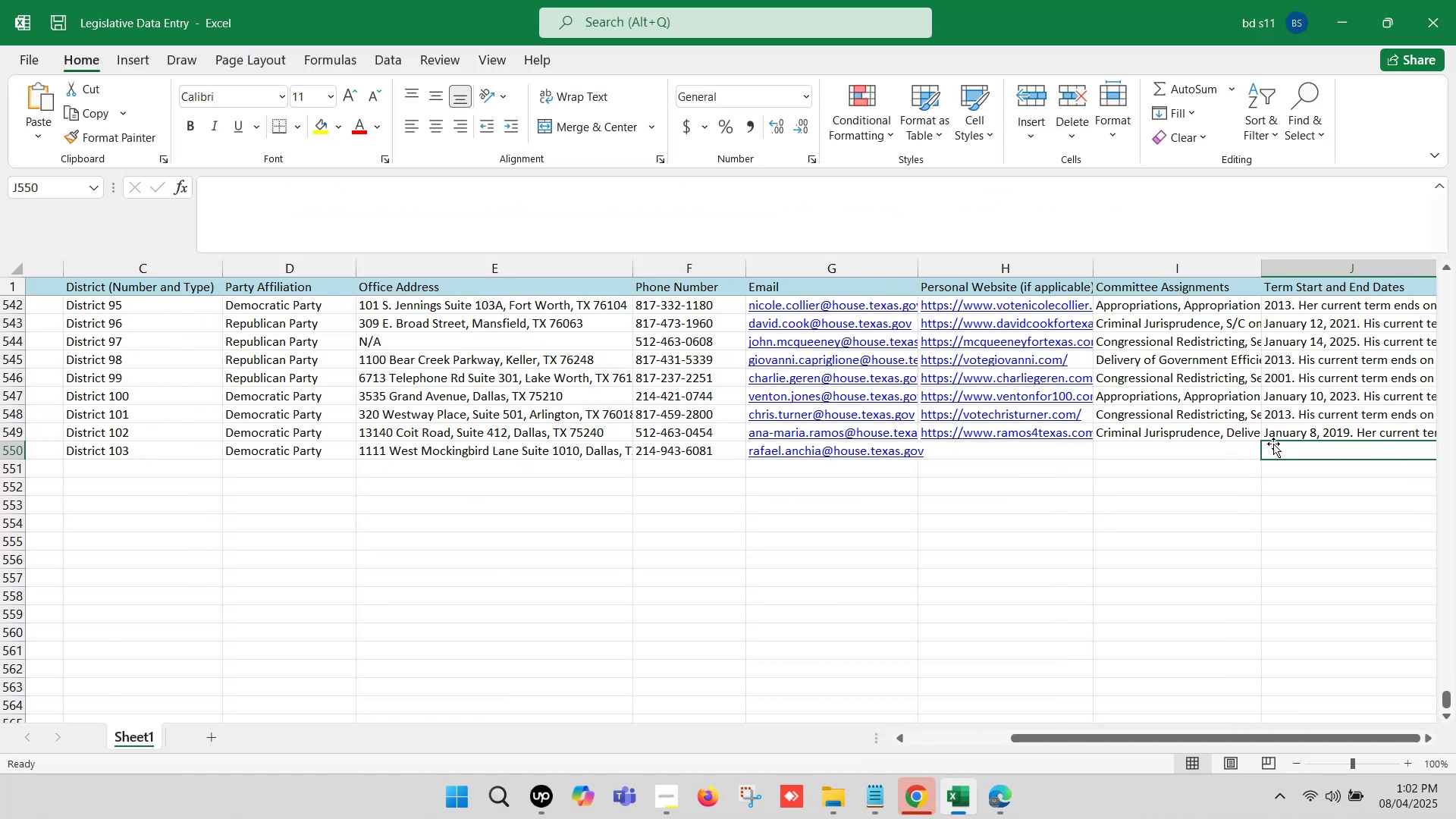 
key(ArrowRight)
 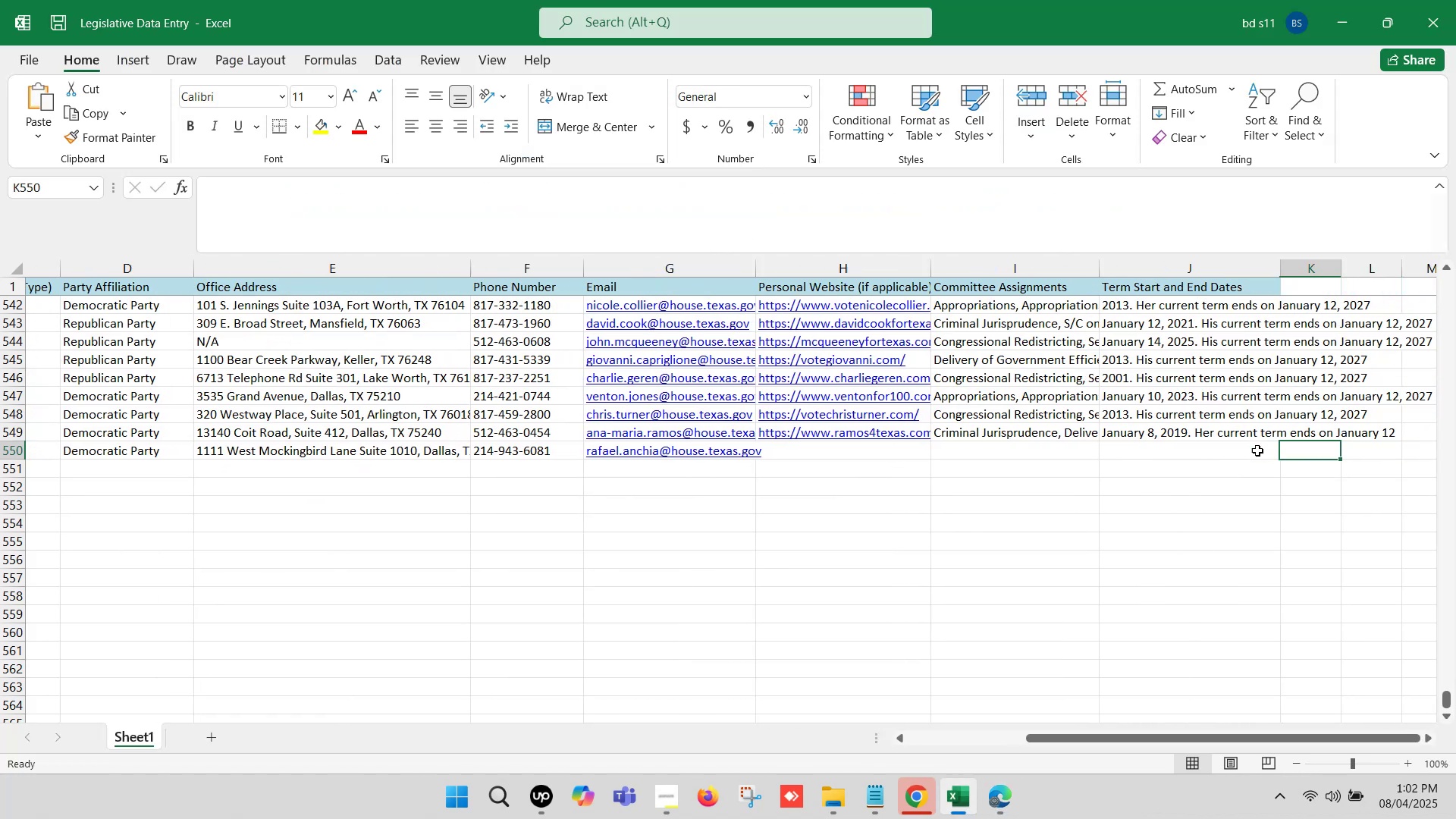 
key(ArrowRight)
 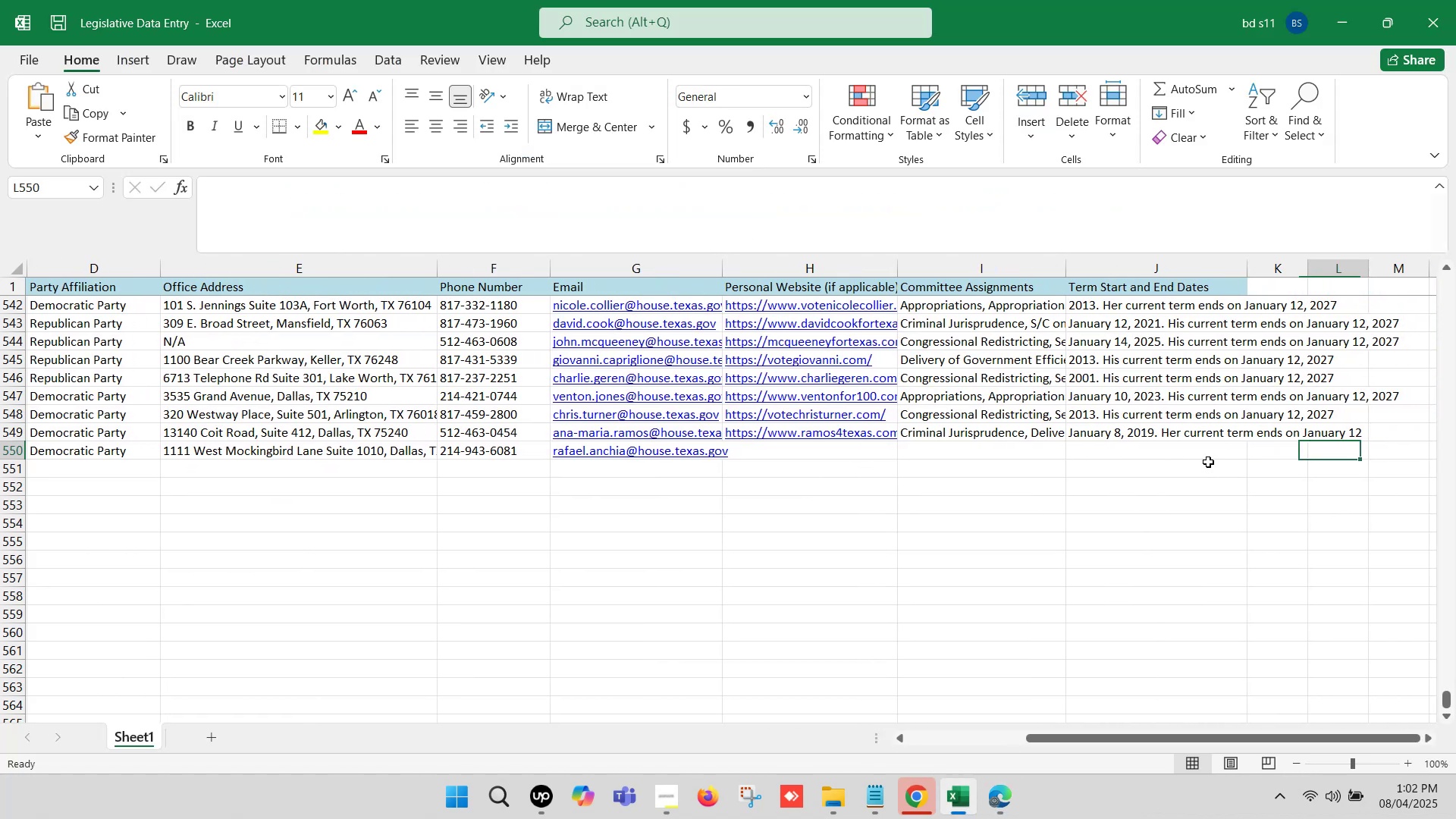 
key(ArrowRight)
 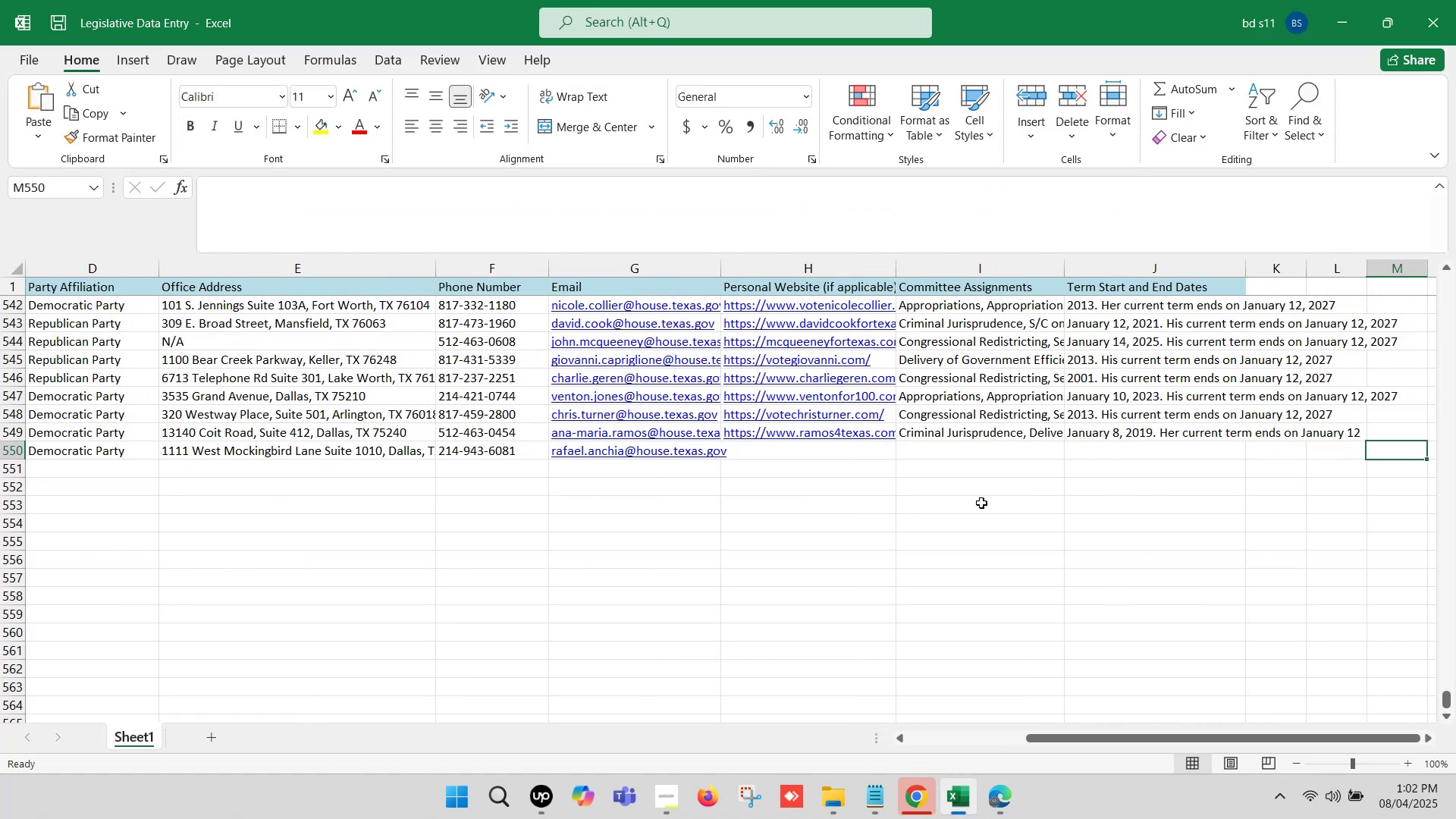 
key(ArrowRight)
 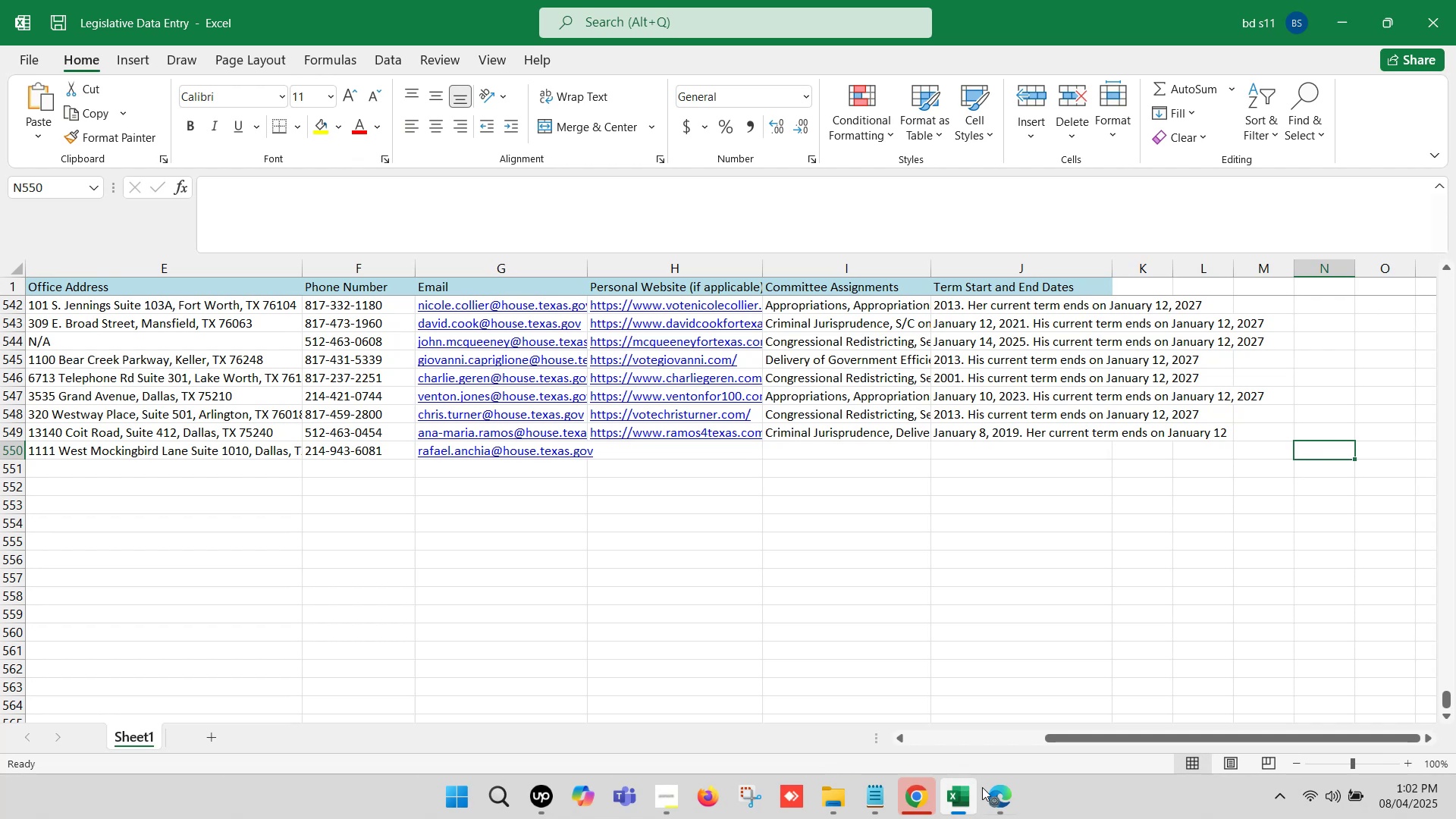 
left_click([996, 795])
 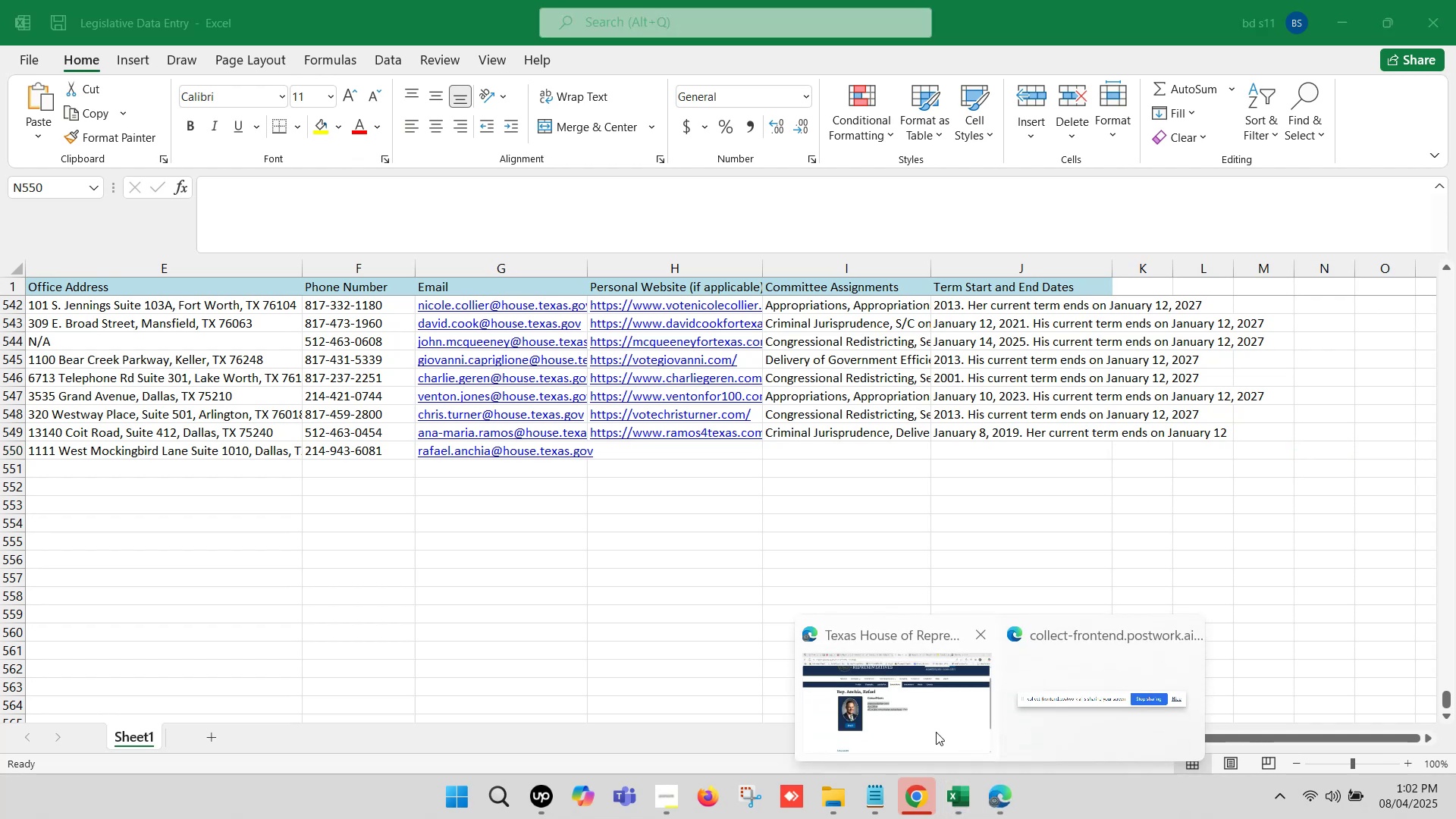 
left_click([936, 732])
 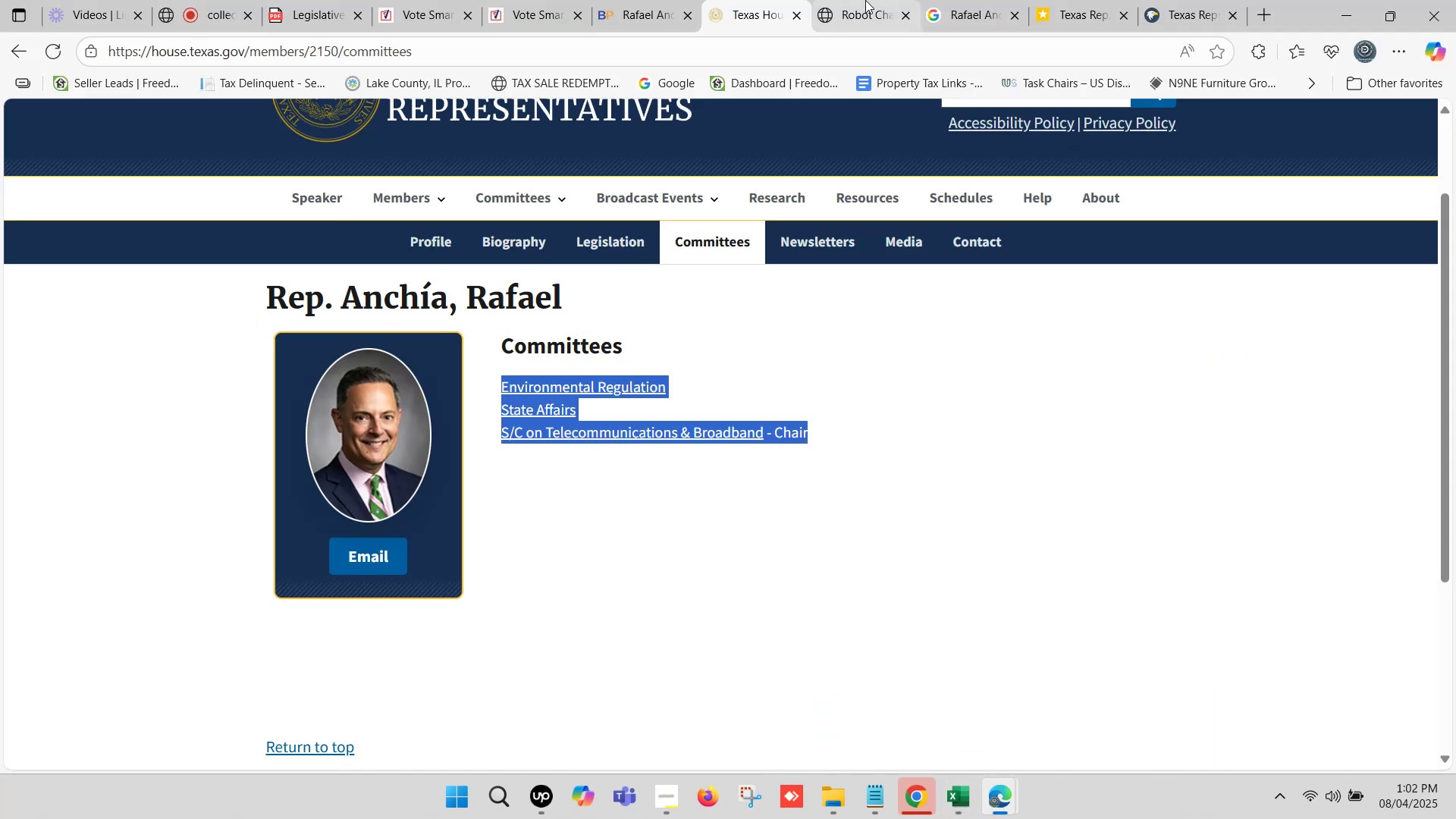 
left_click([868, 0])
 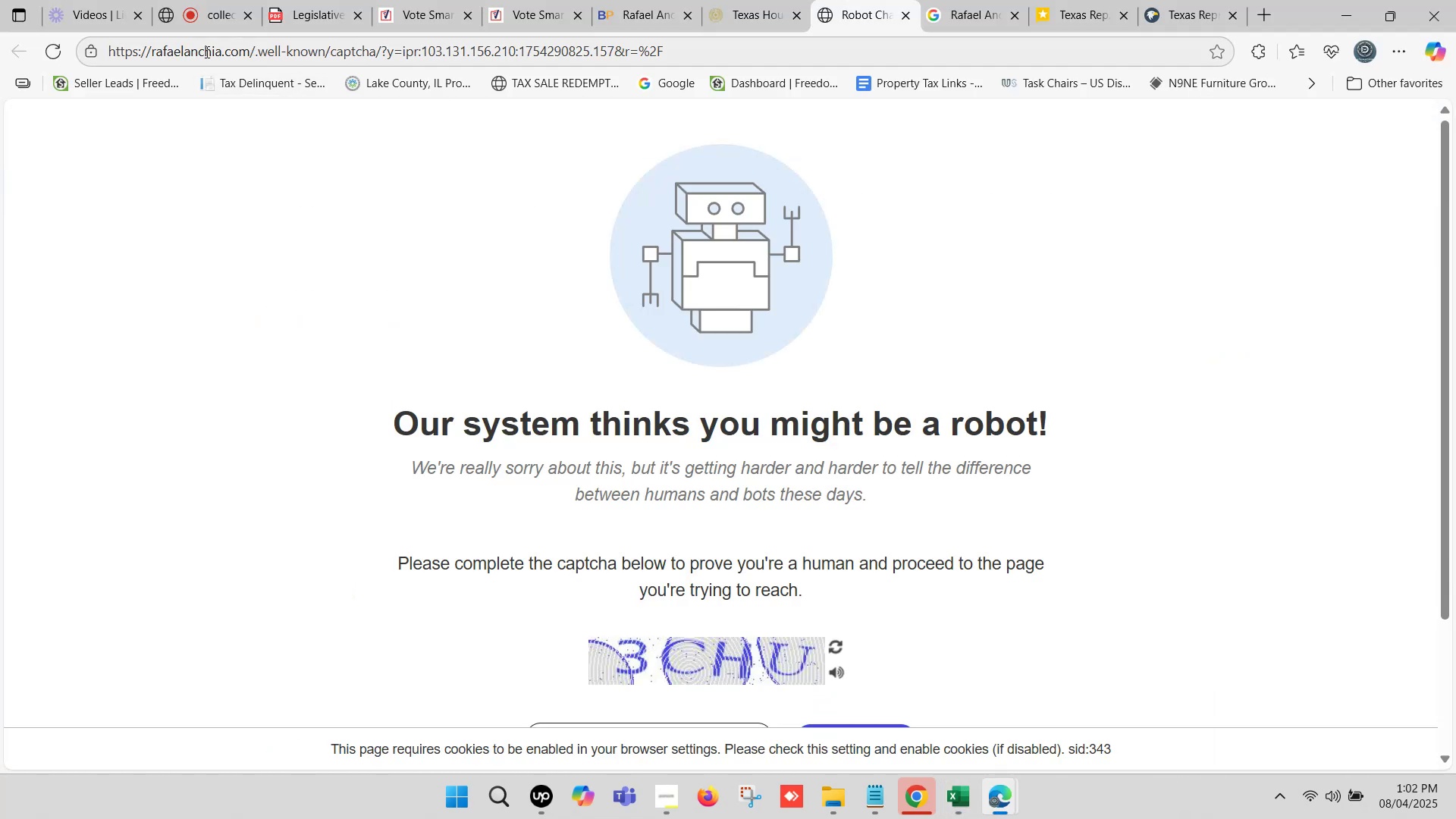 
wait(5.5)
 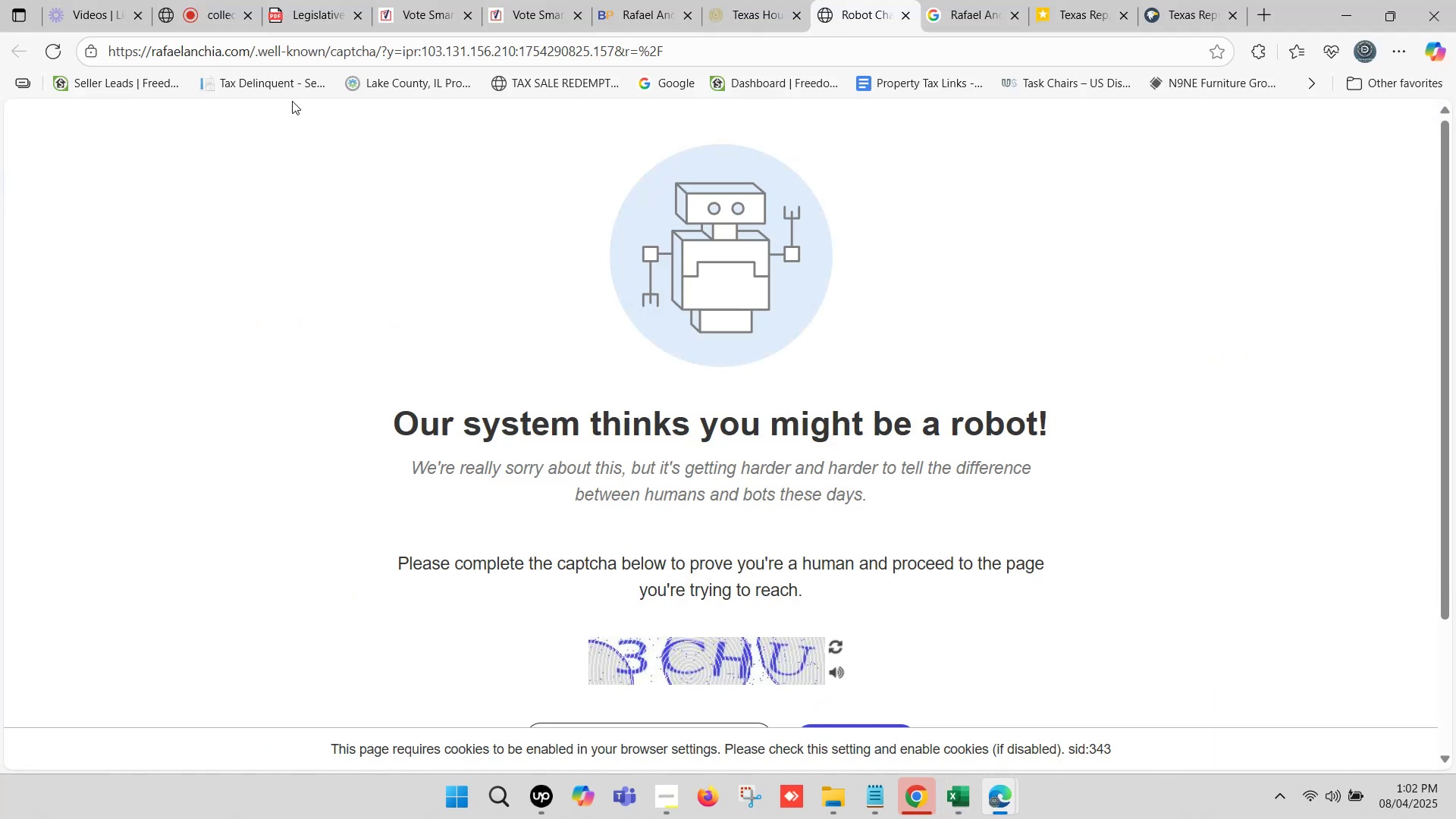 
key(Control+C)
 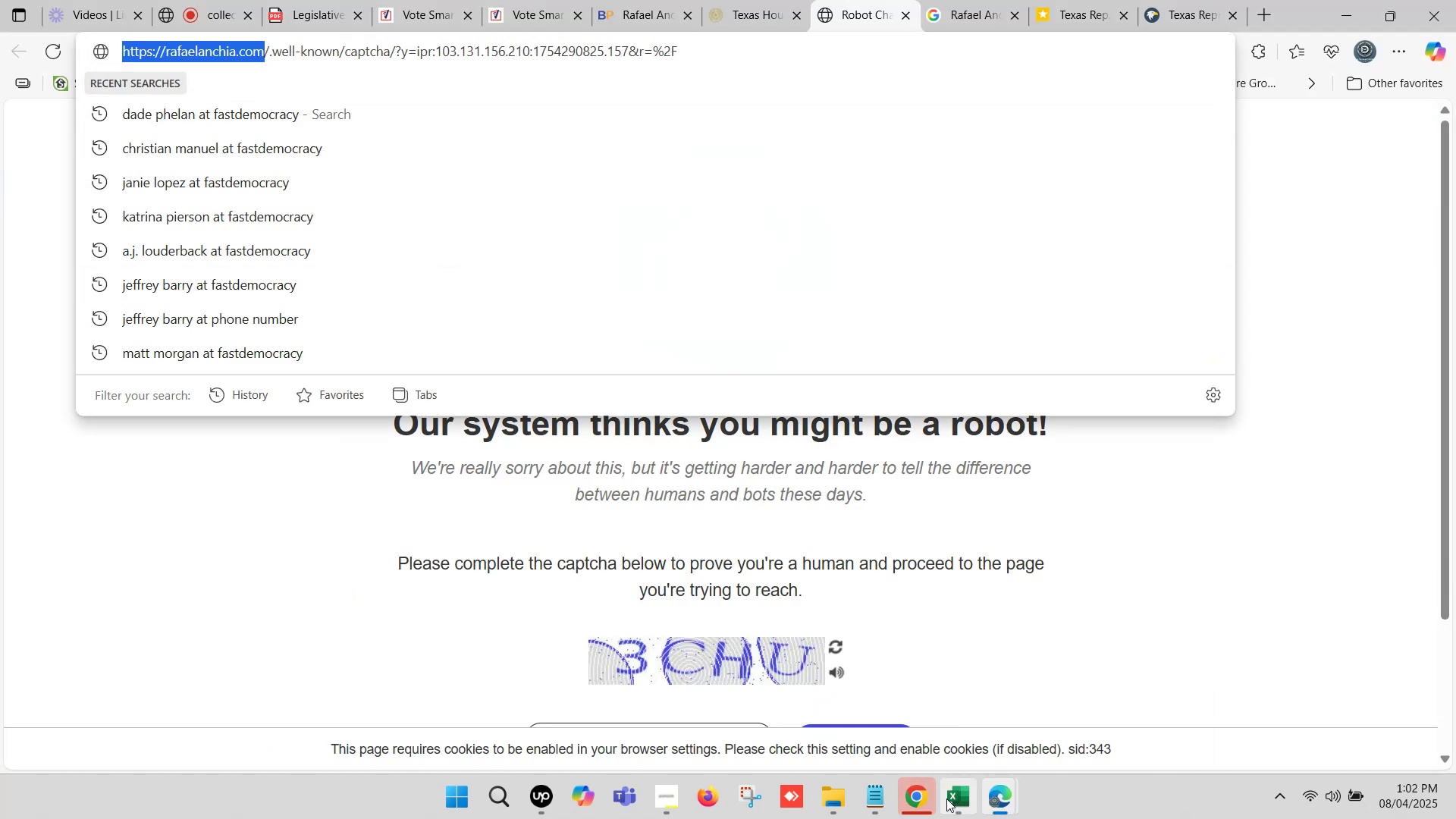 
left_click([948, 797])
 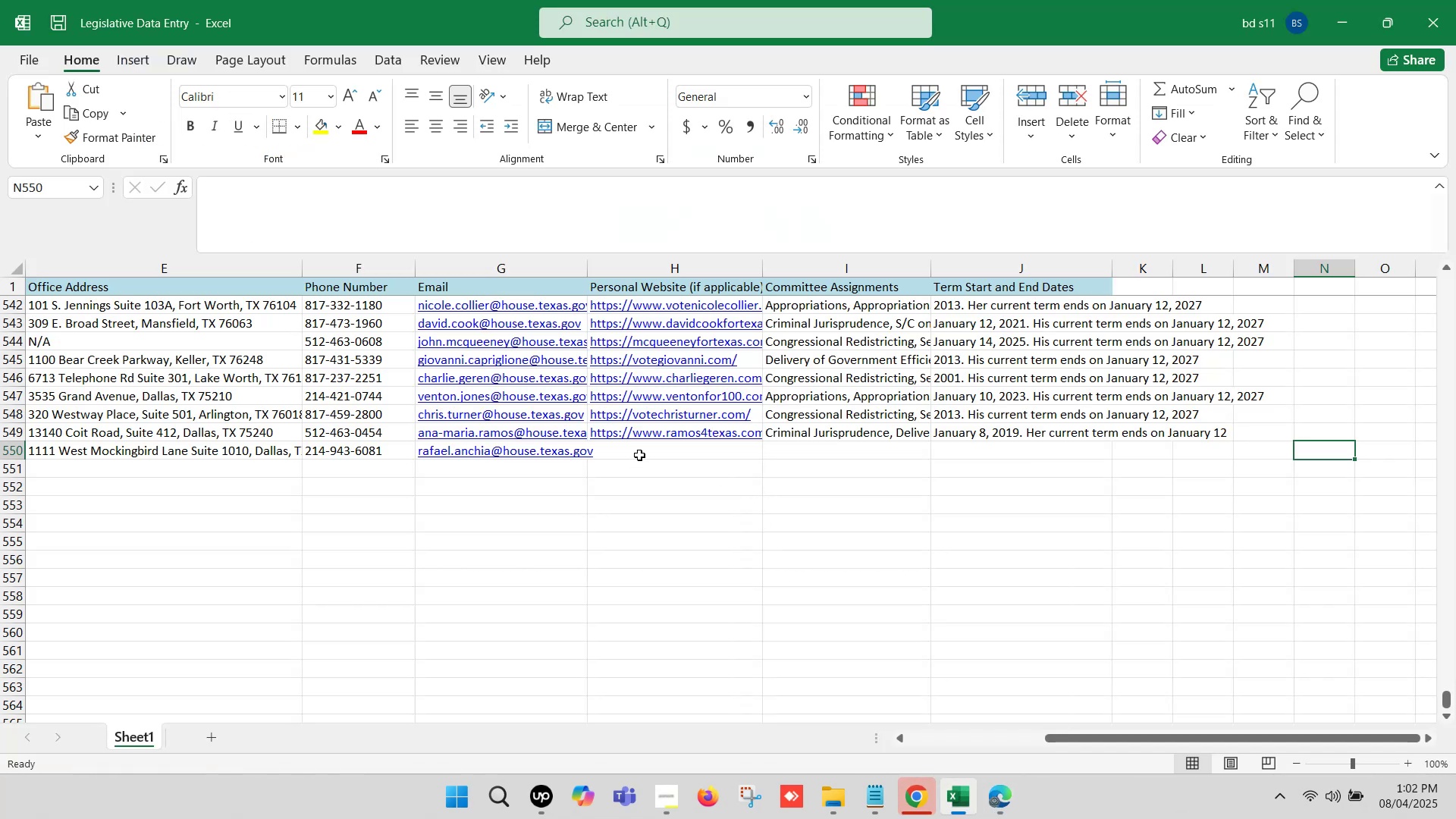 
double_click([639, 455])
 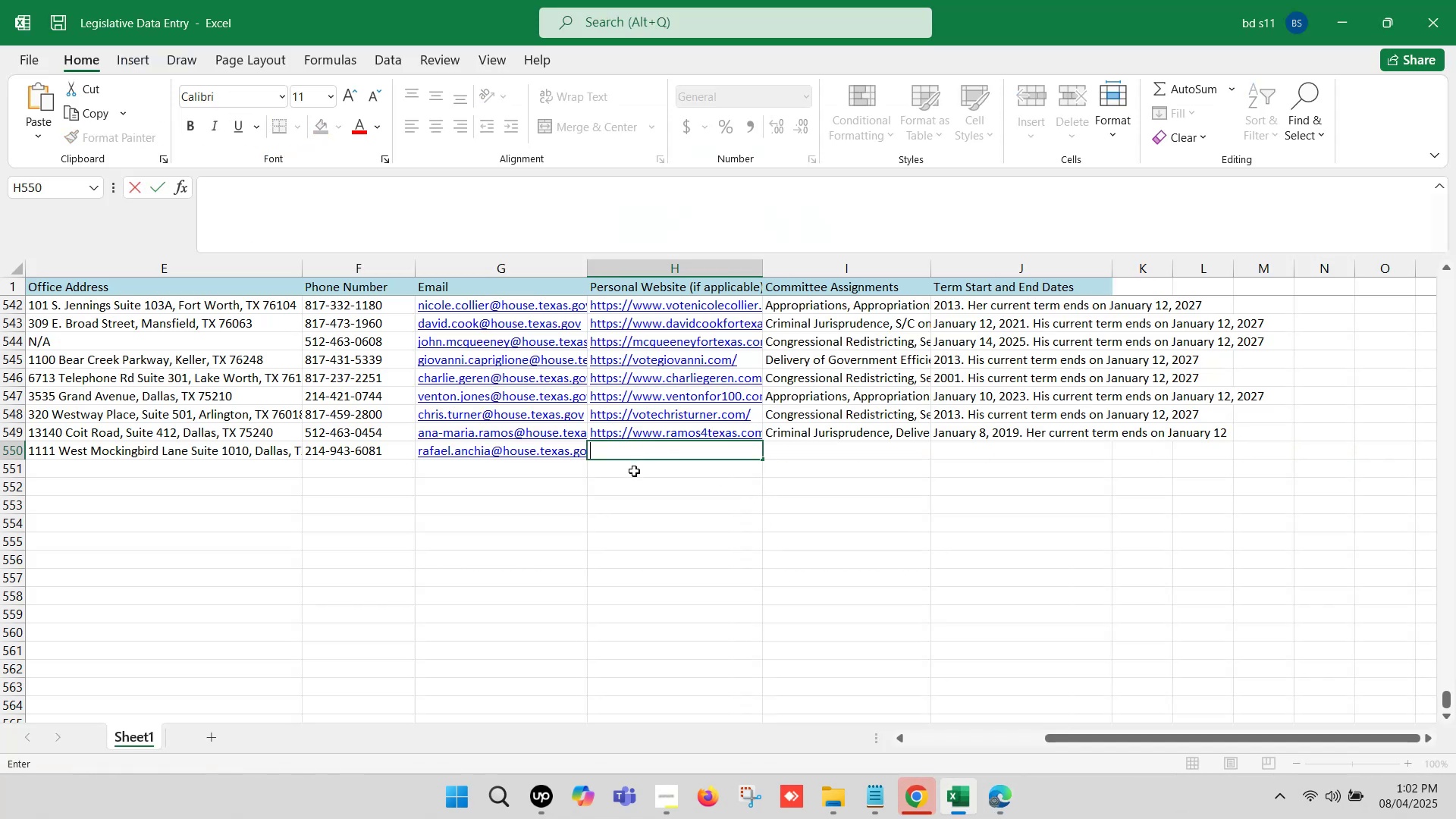 
key(Control+ControlLeft)
 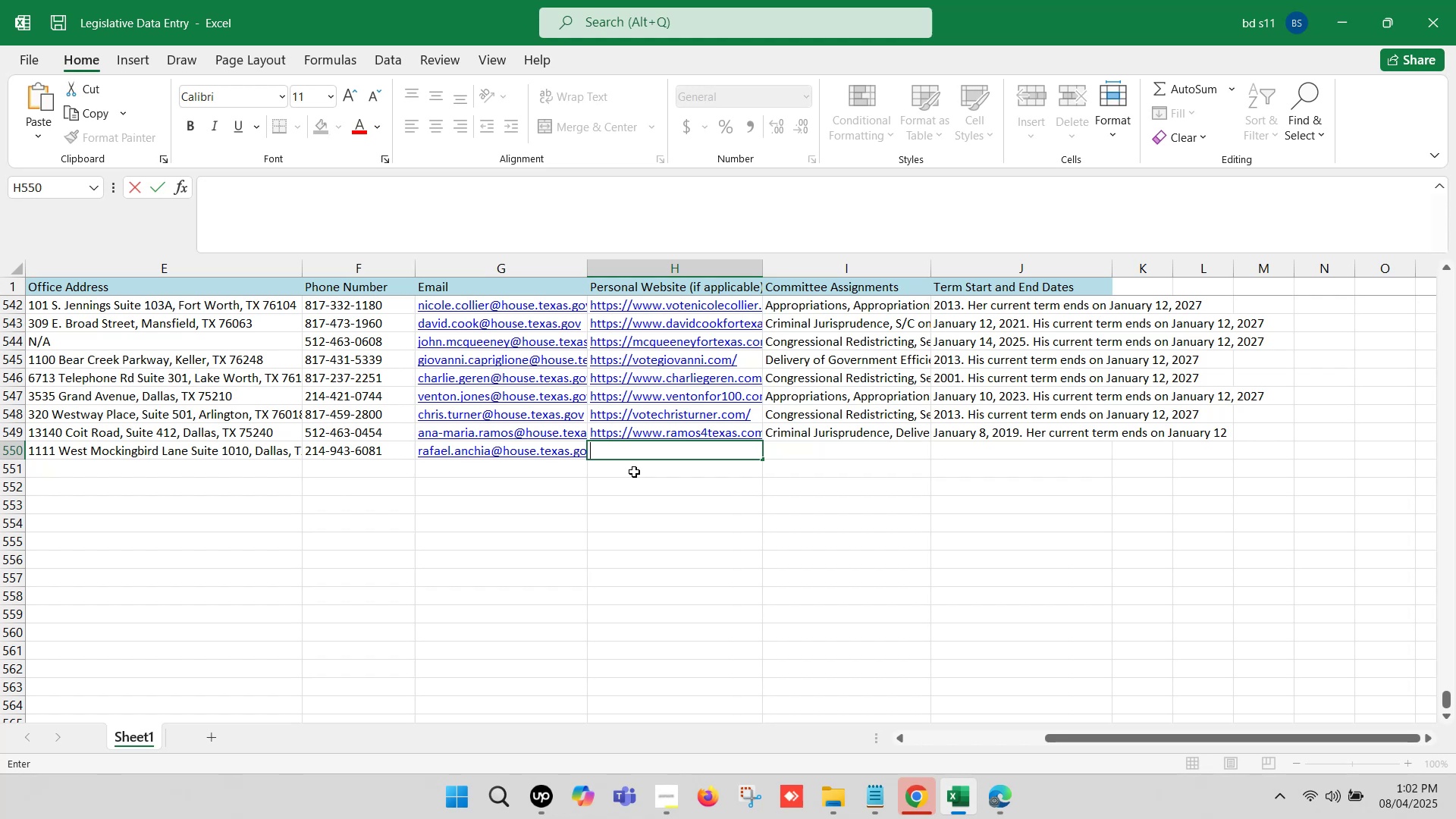 
key(Control+V)
 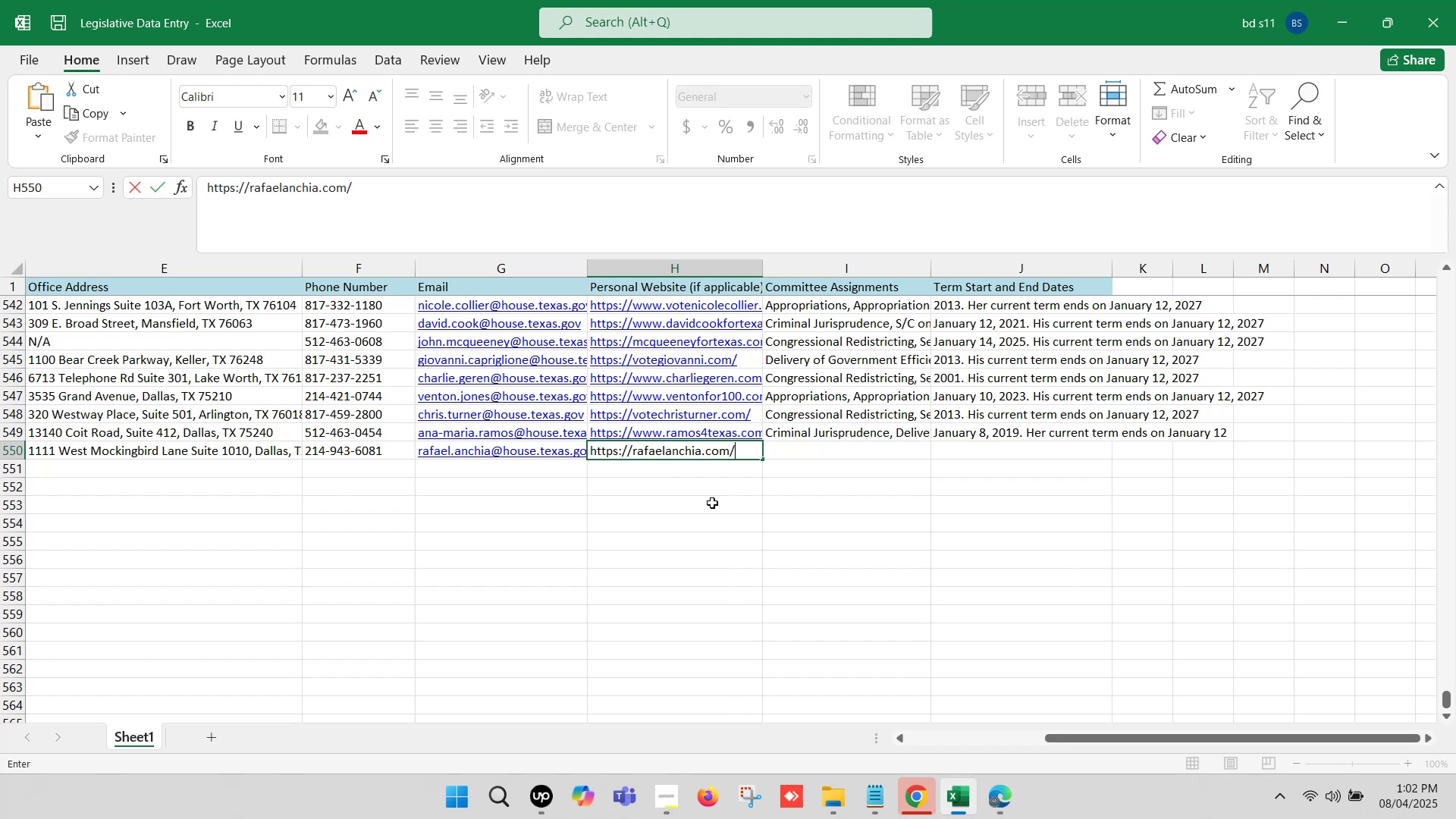 
left_click([748, 510])
 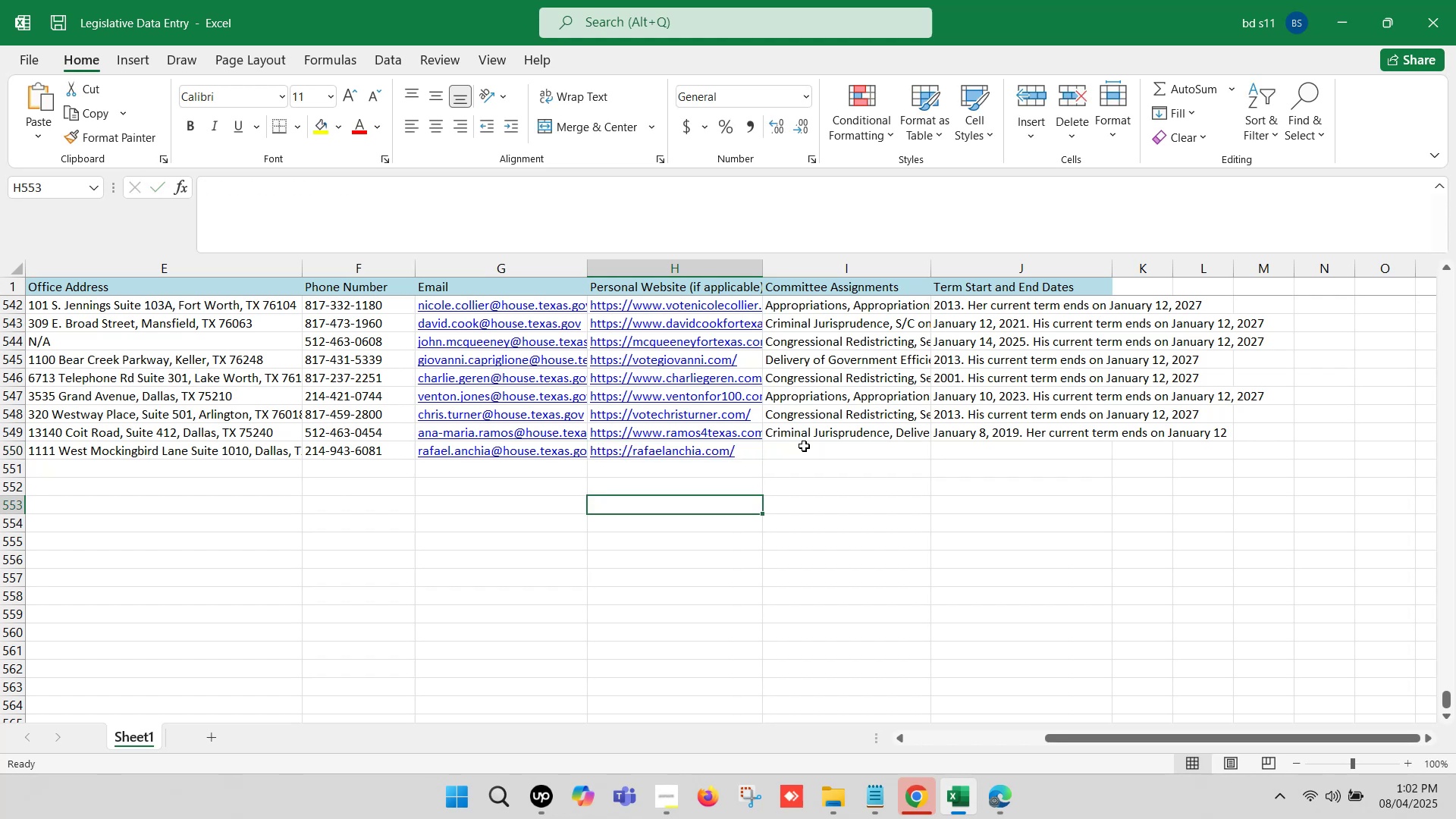 
left_click([804, 446])
 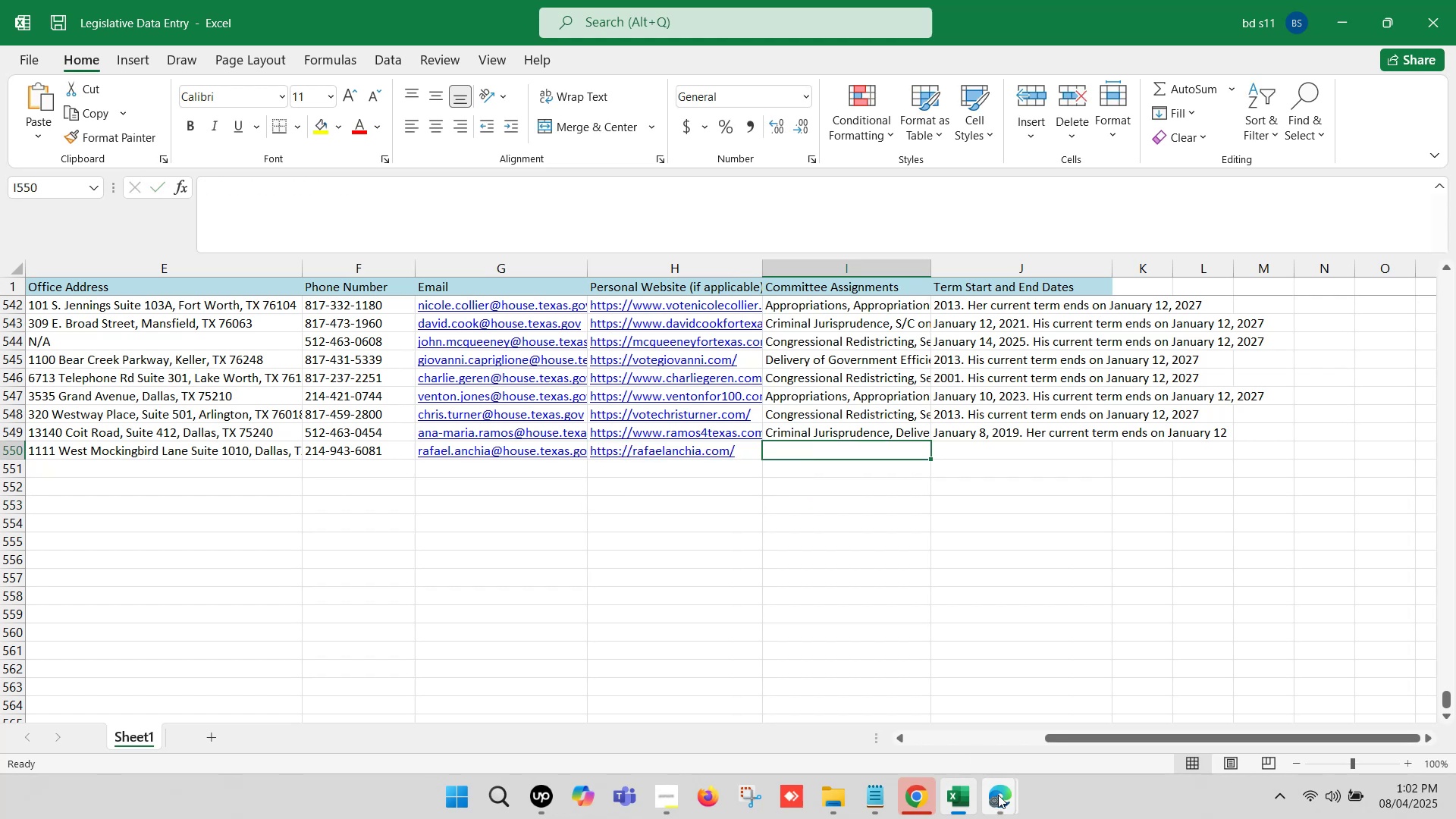 
left_click([1001, 795])
 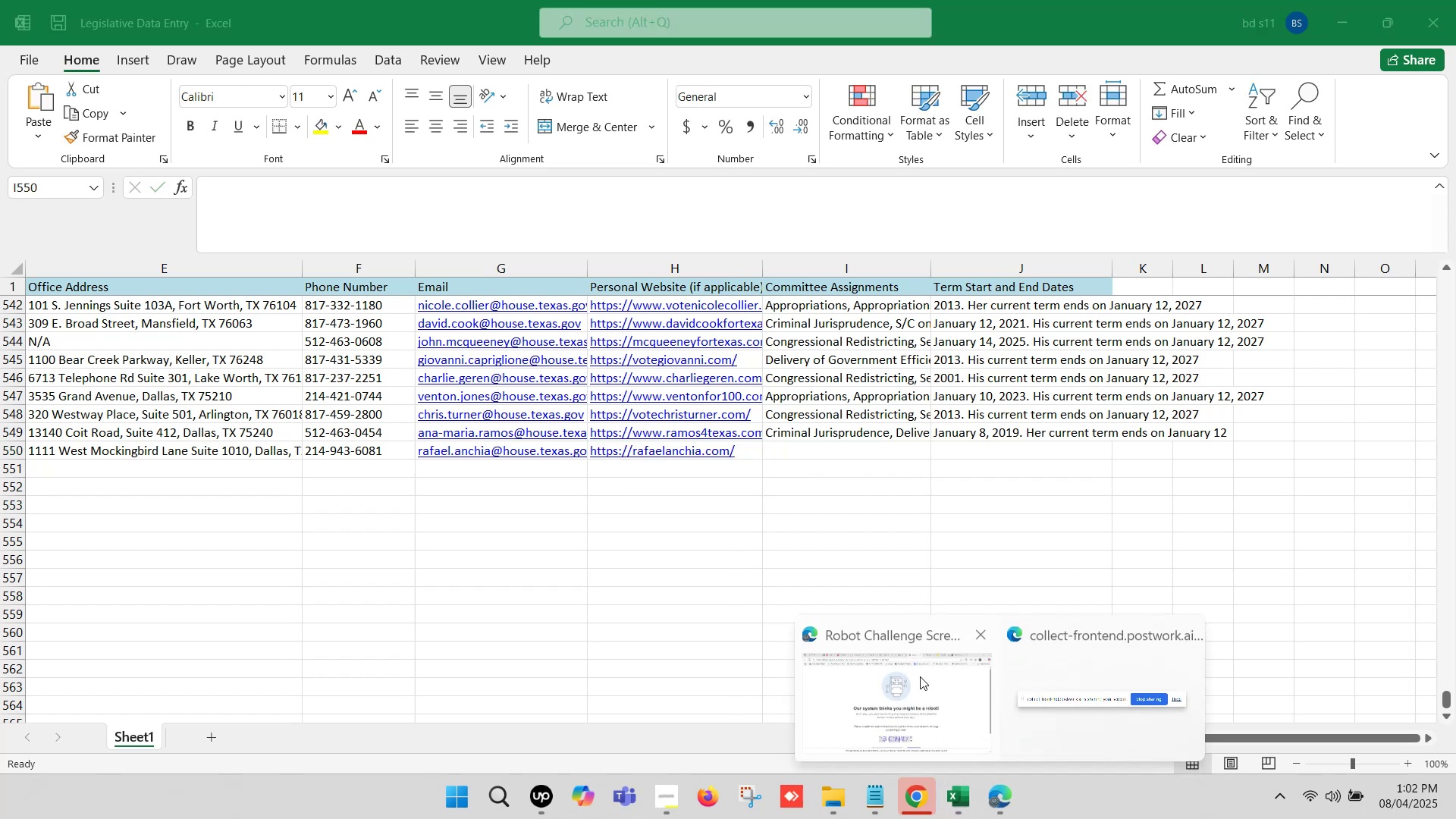 
left_click([920, 676])
 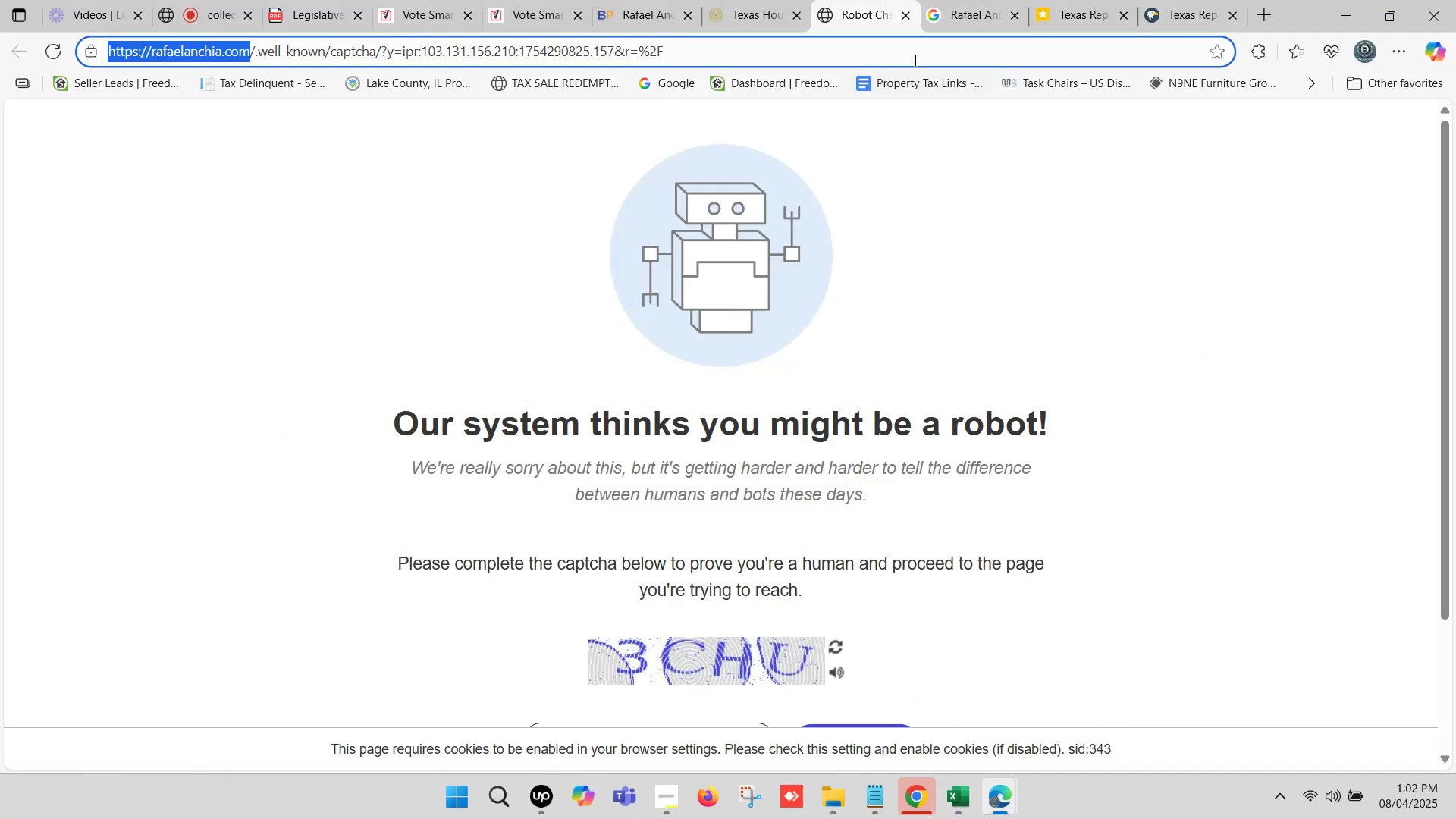 
left_click([995, 0])
 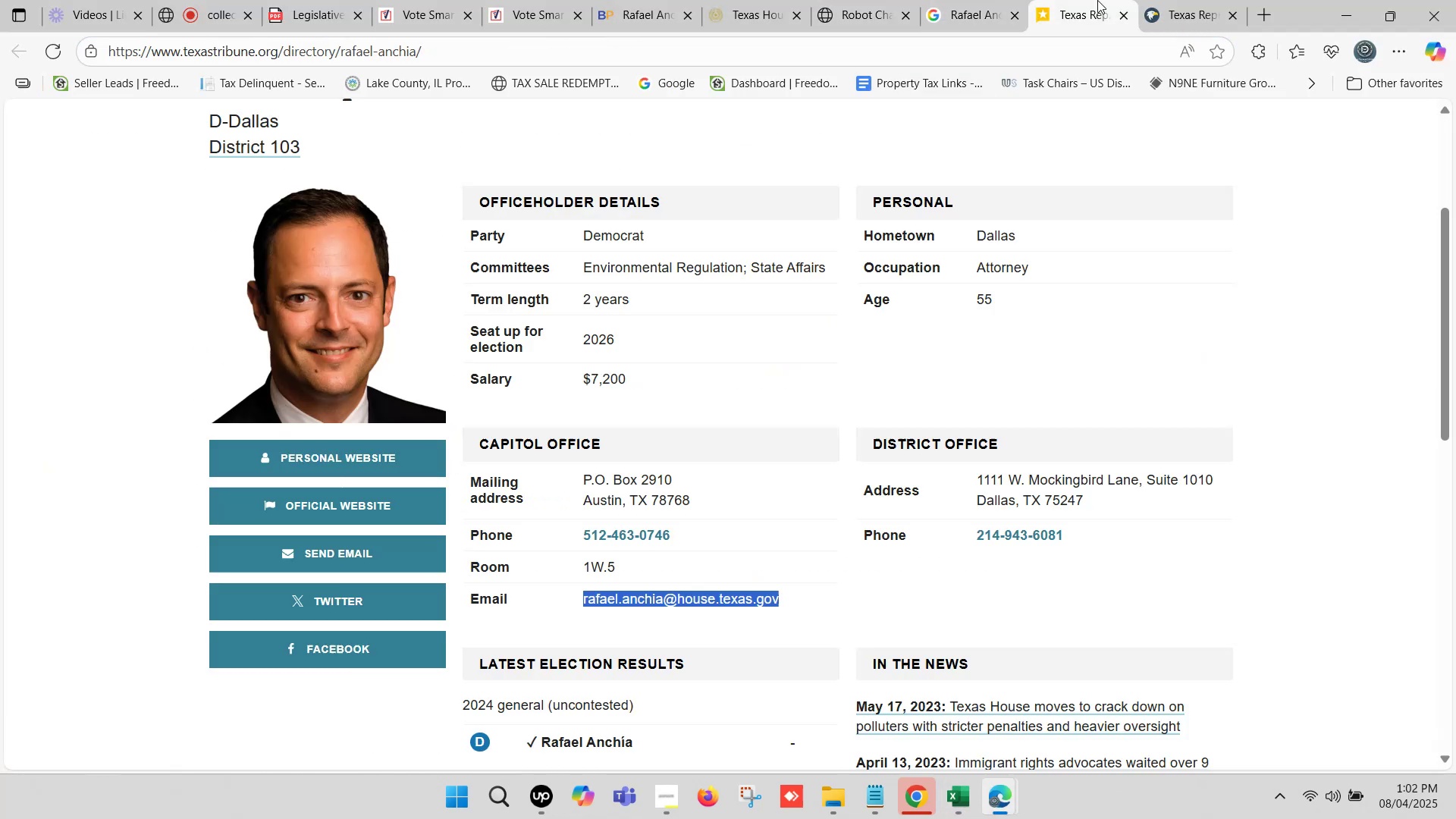 
double_click([1190, 0])
 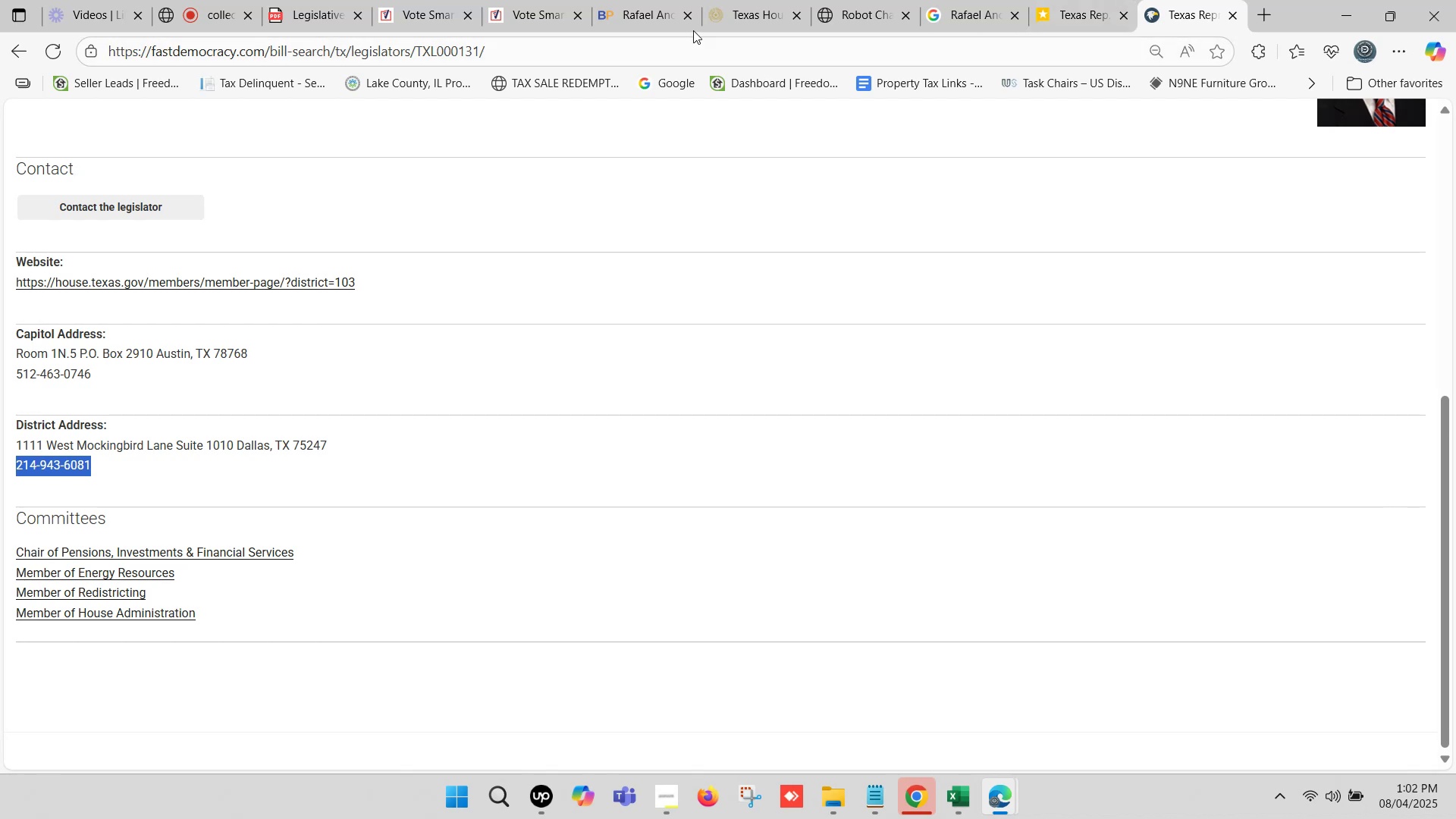 
left_click([771, 0])
 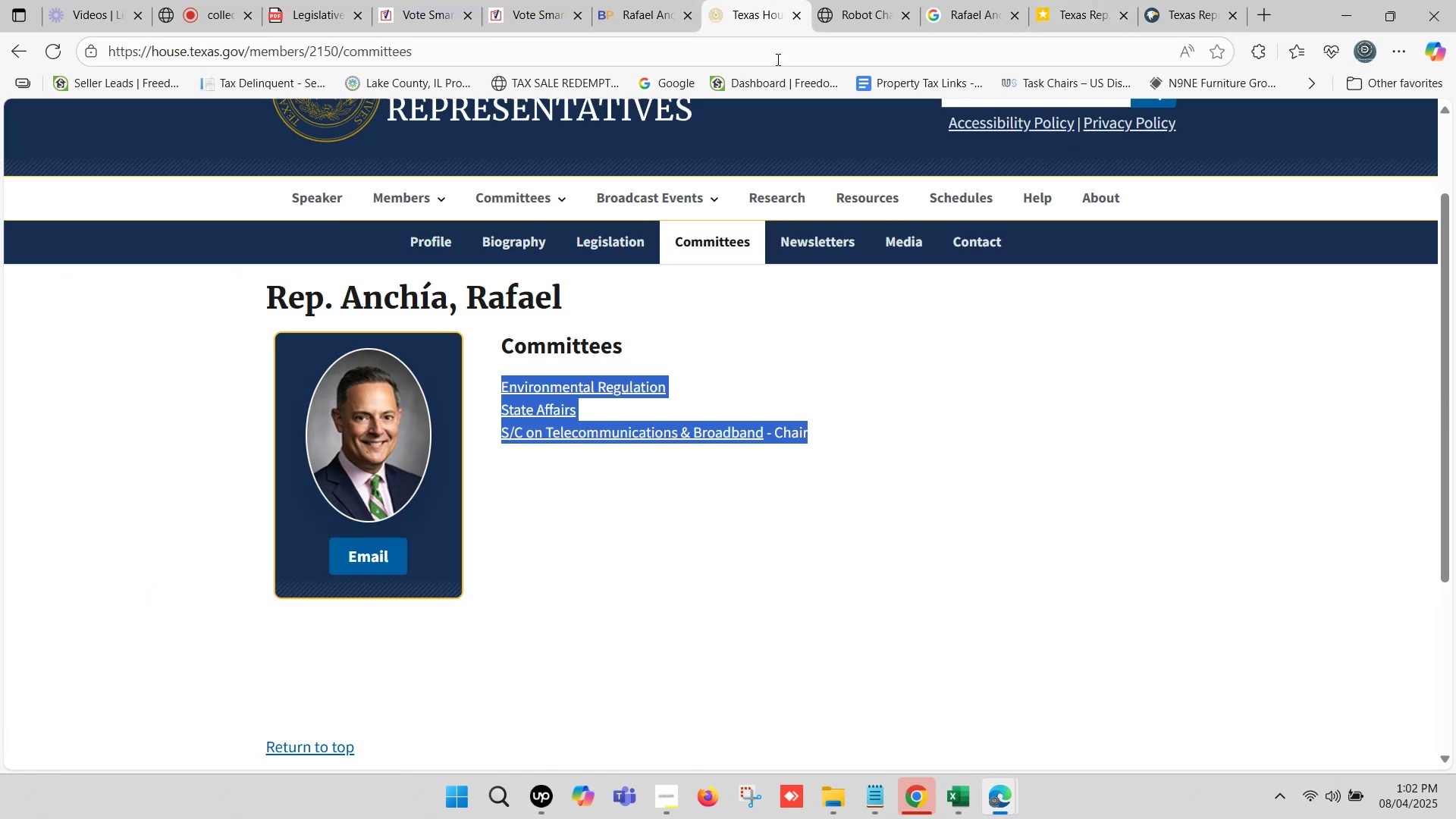 
key(Control+ControlLeft)
 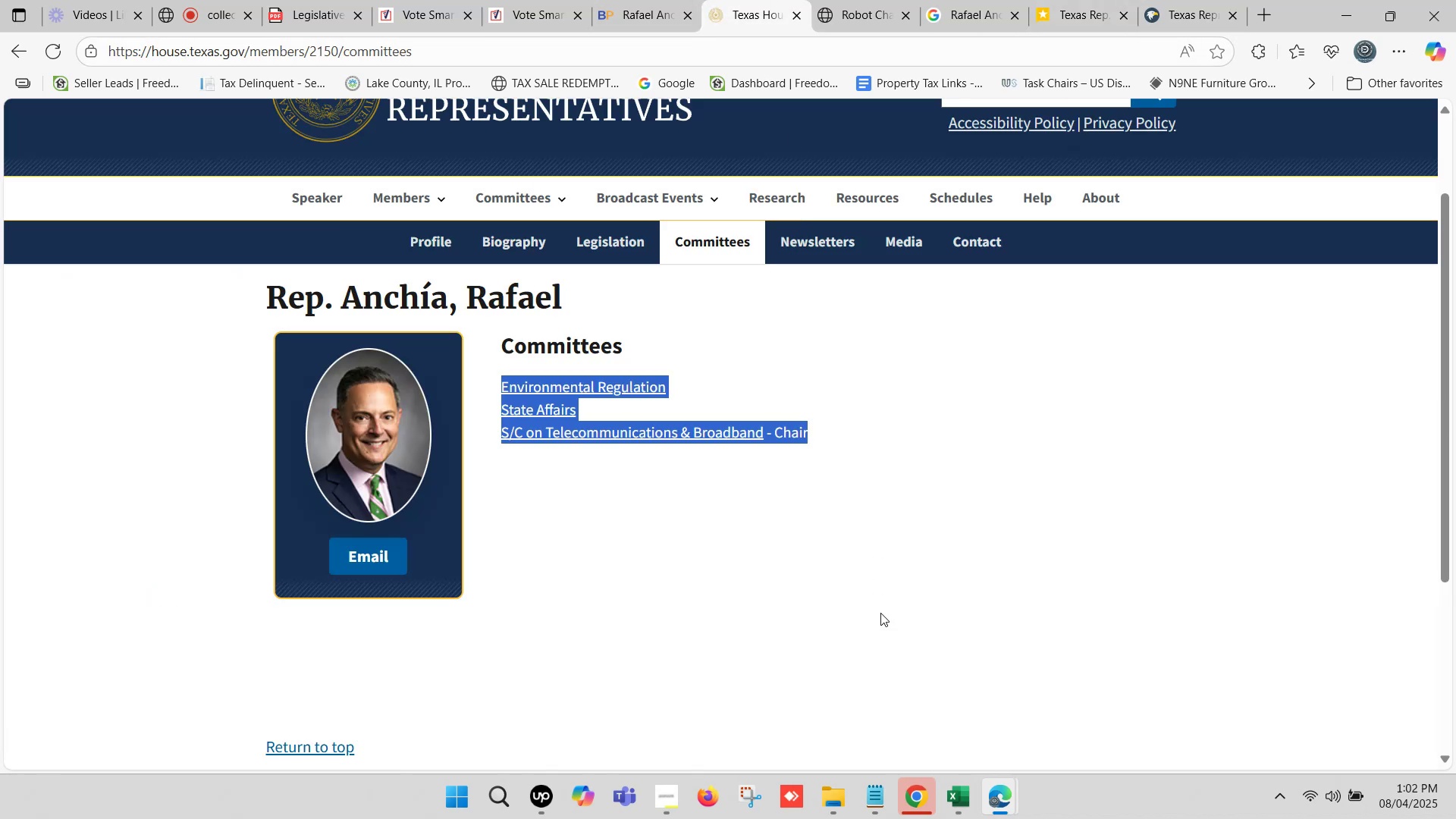 
key(Control+C)
 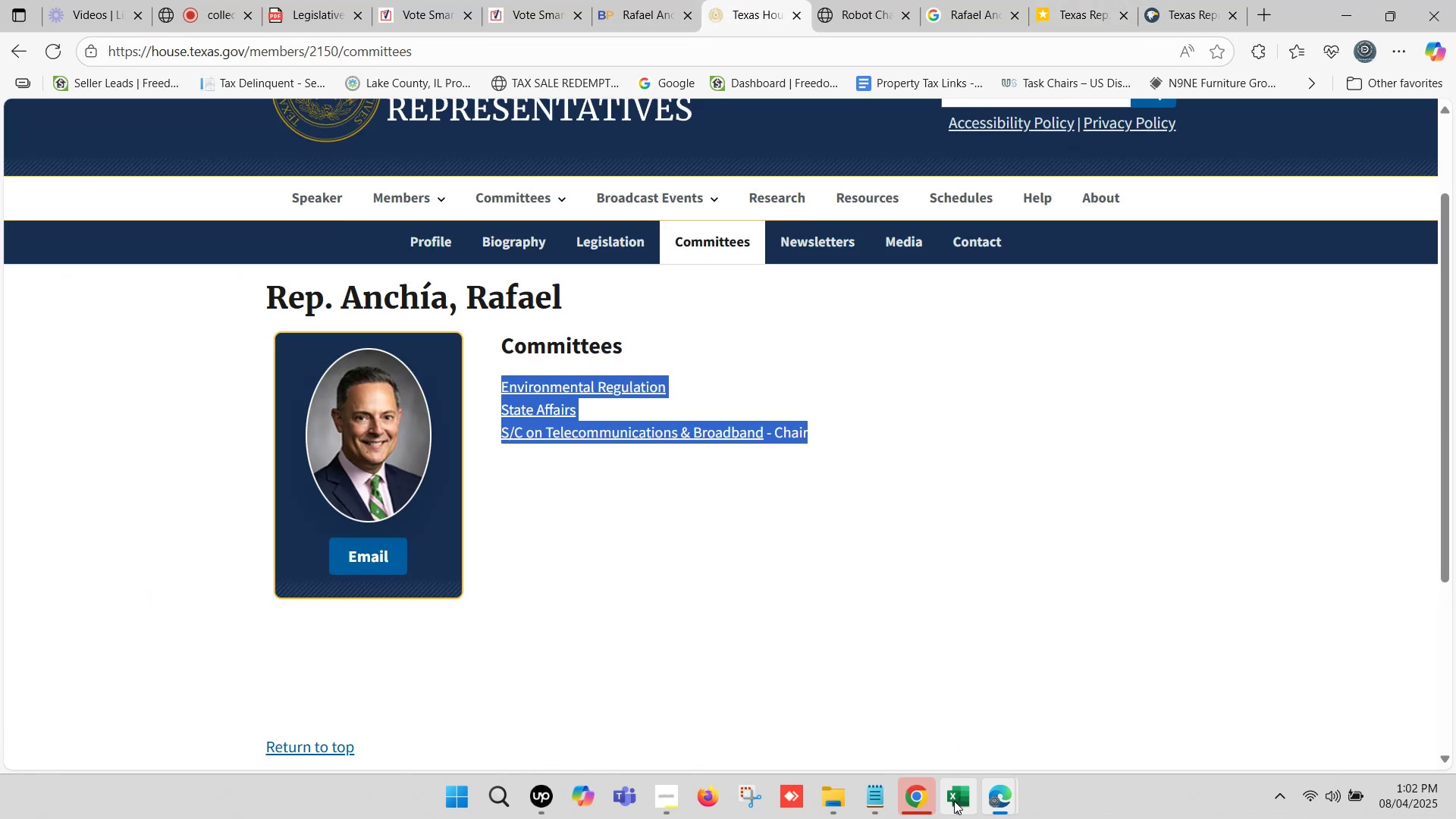 
left_click([952, 796])
 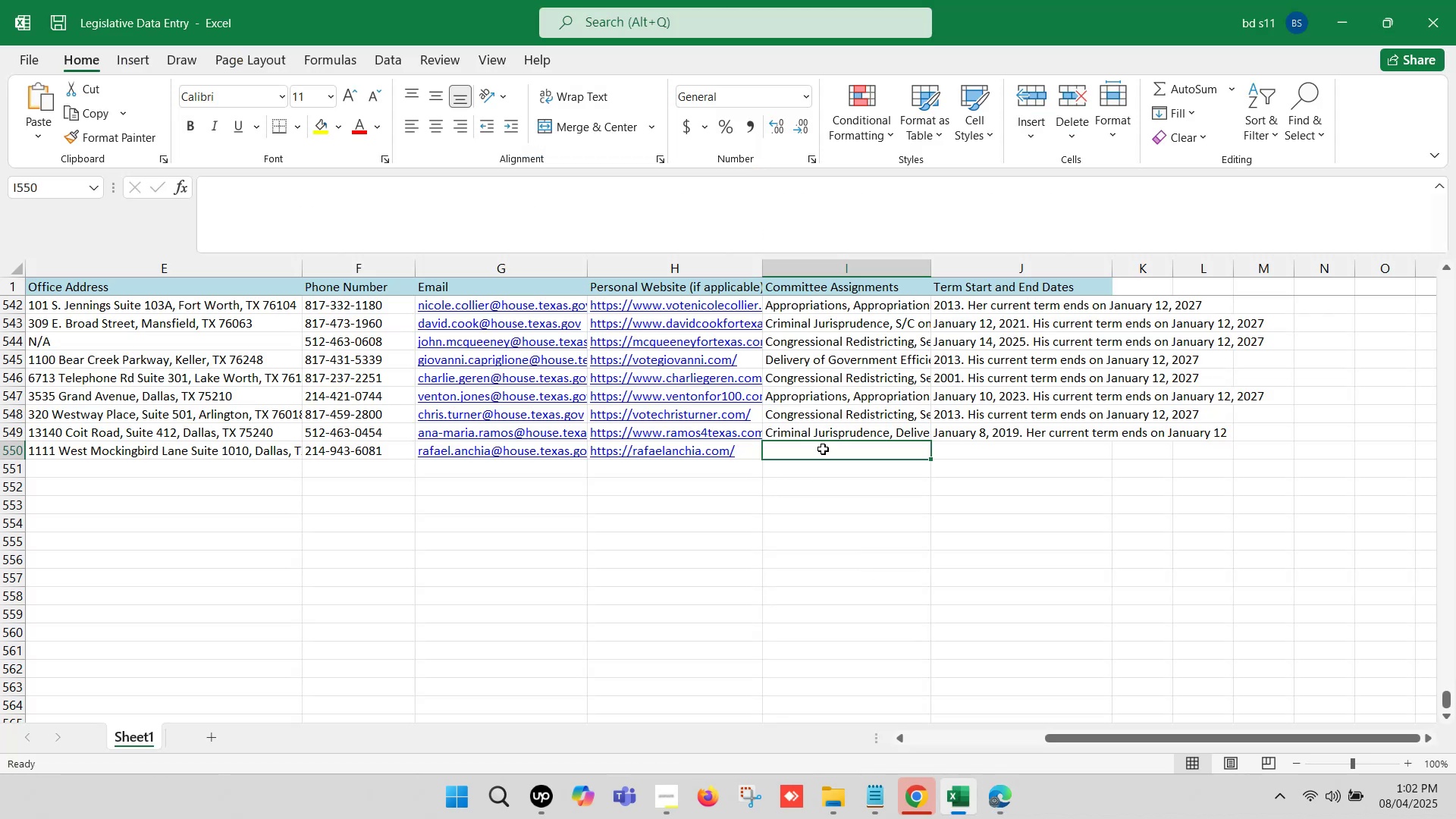 
double_click([823, 448])
 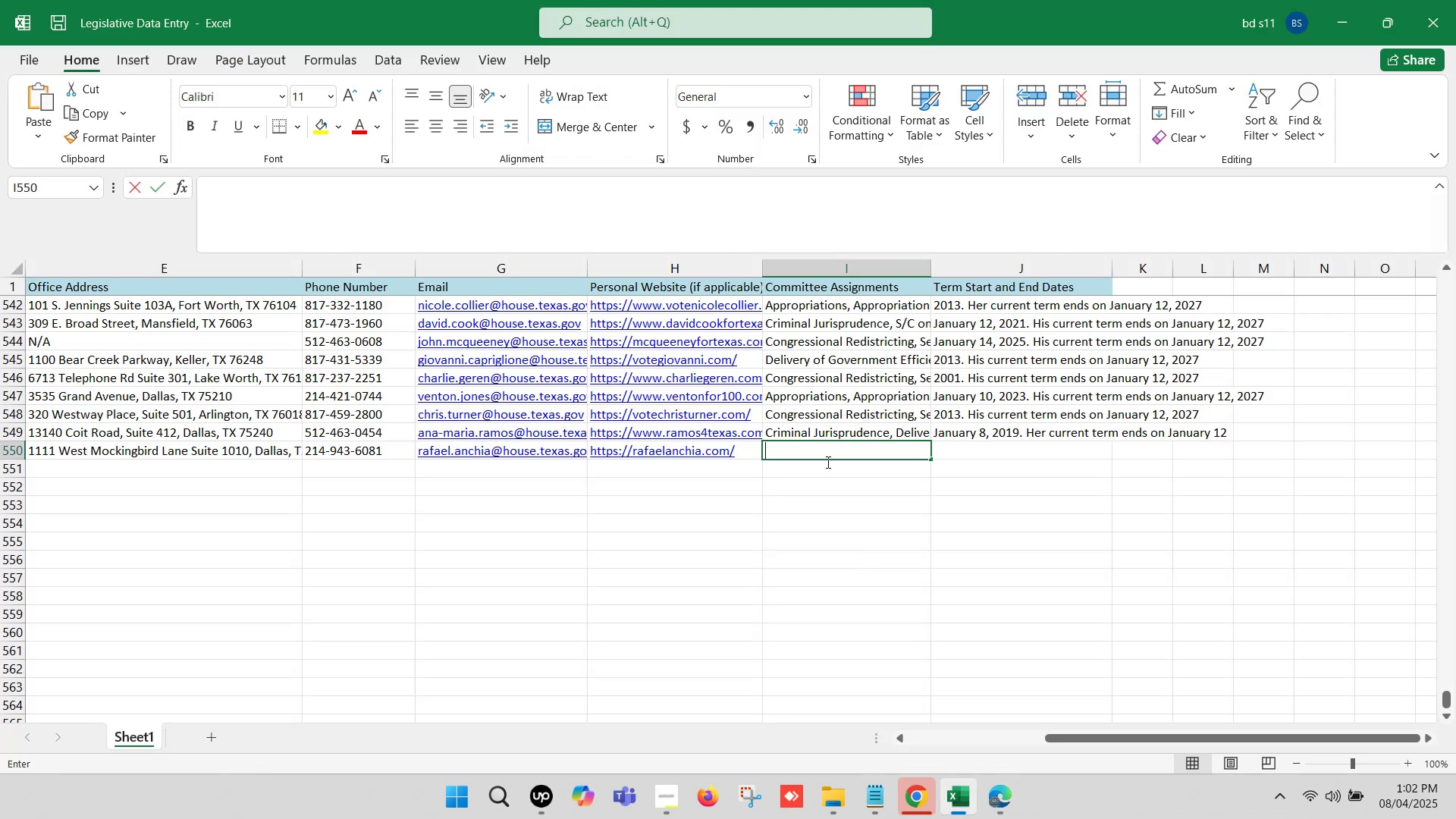 
key(Control+ControlLeft)
 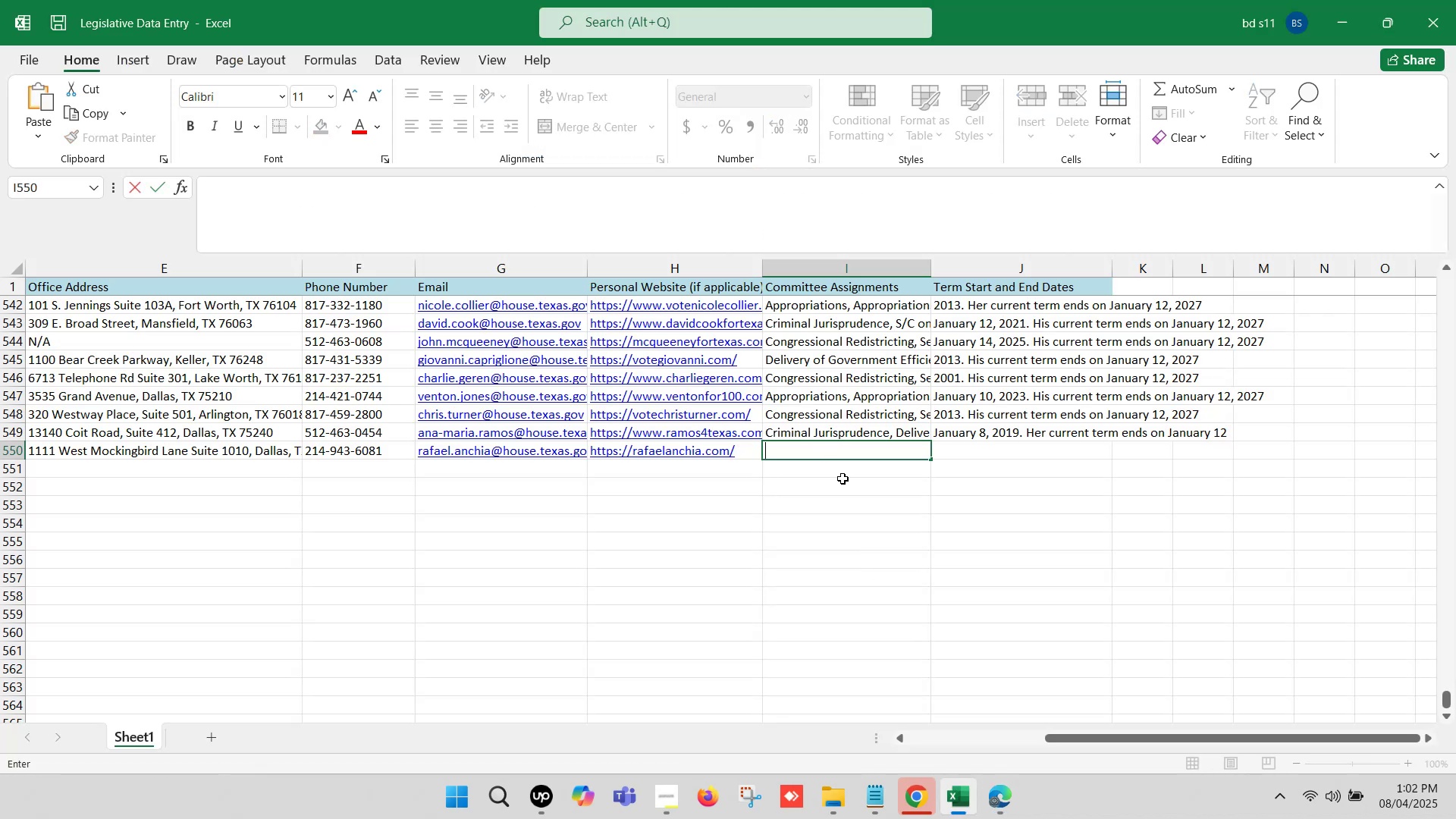 
key(Control+V)
 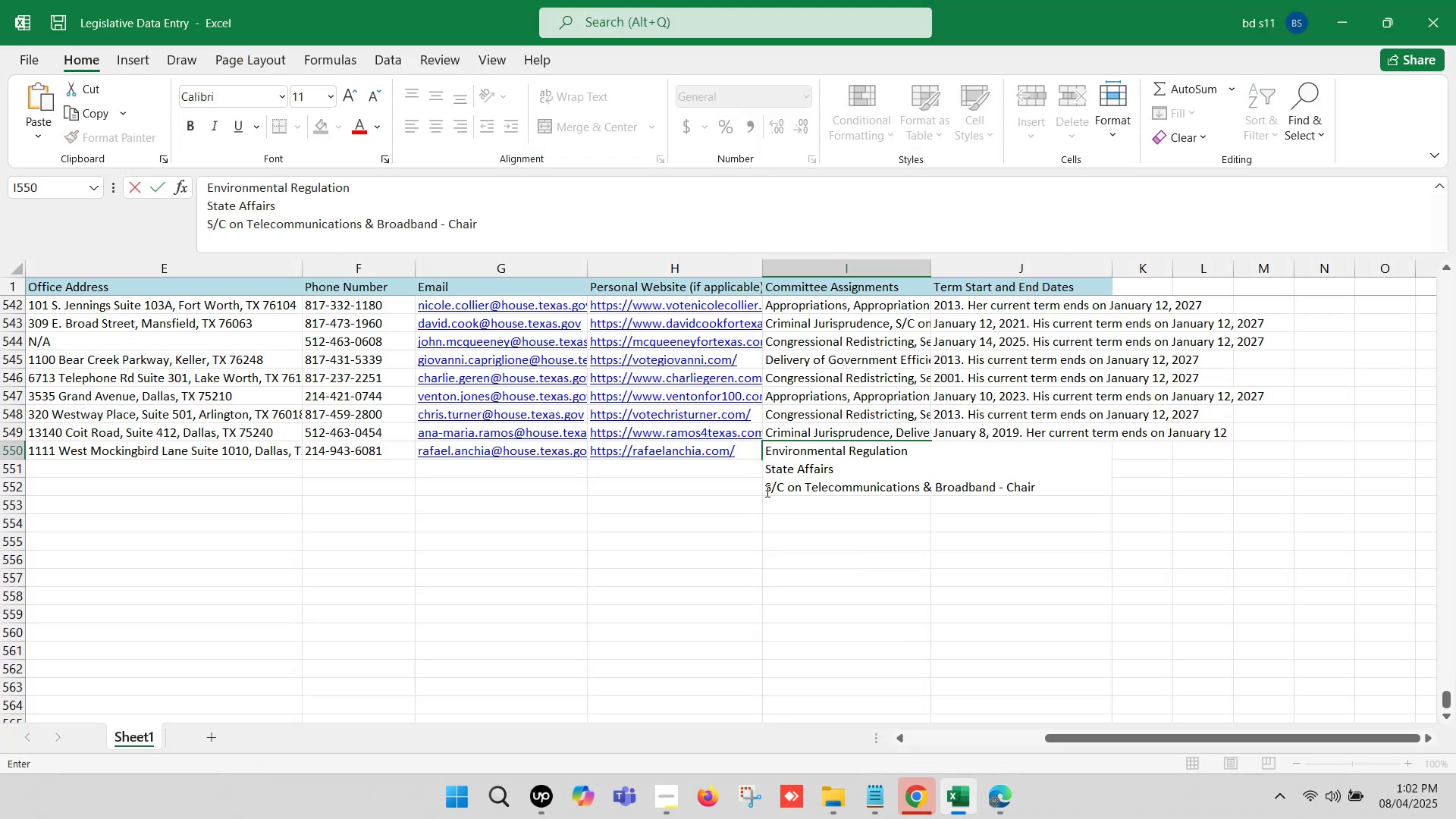 
left_click([765, 489])
 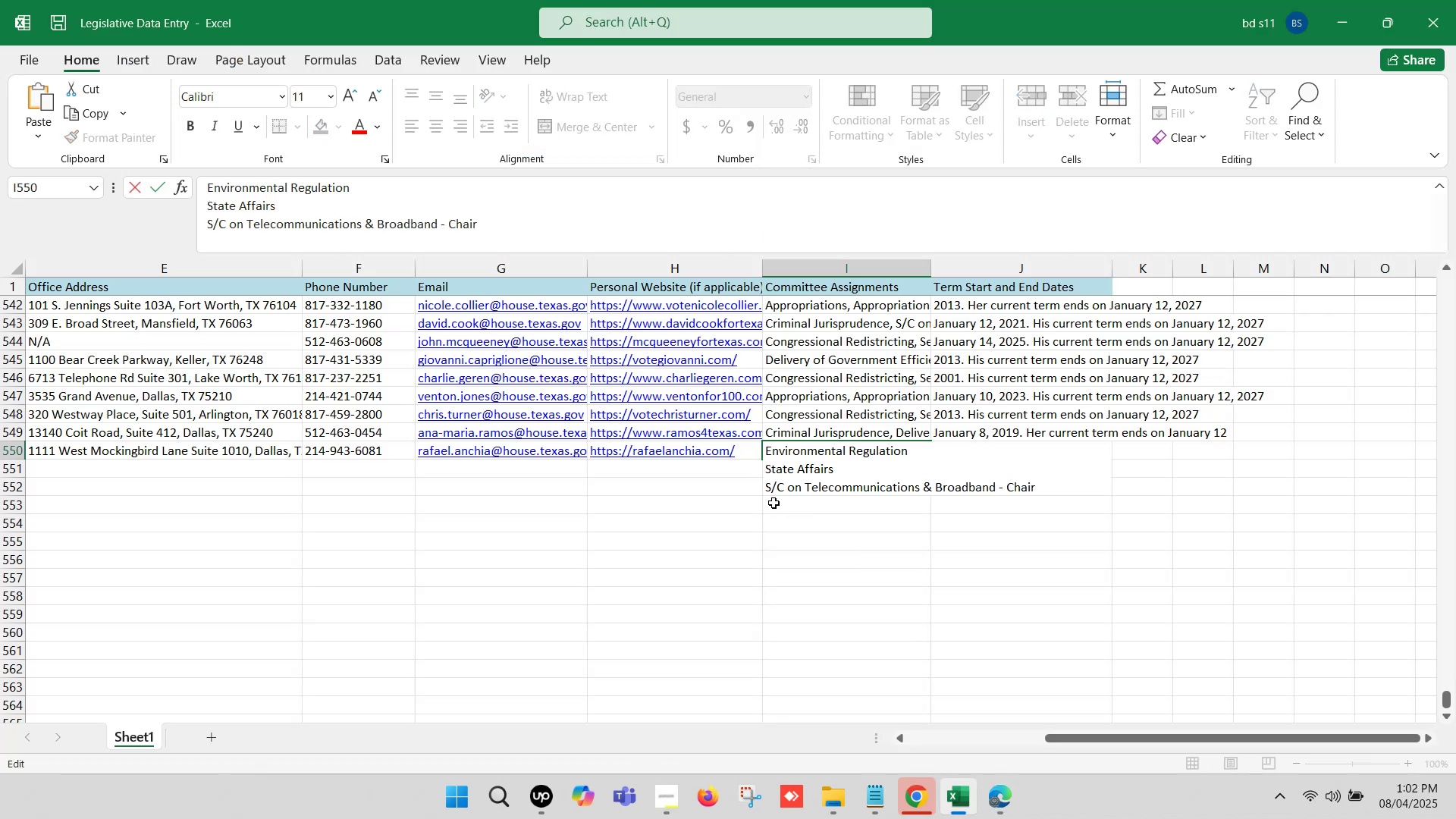 
key(Backspace)
 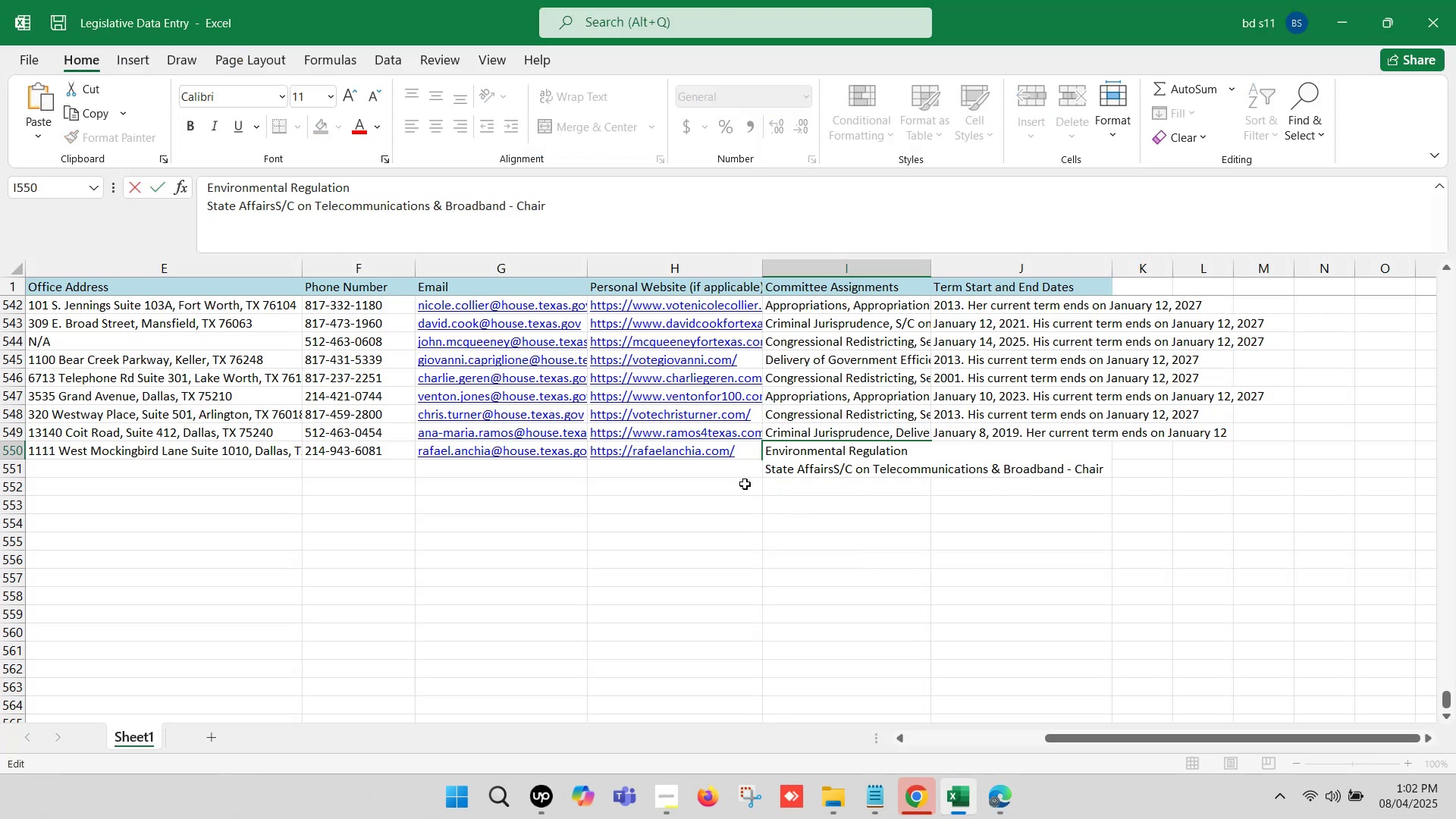 
key(Comma)
 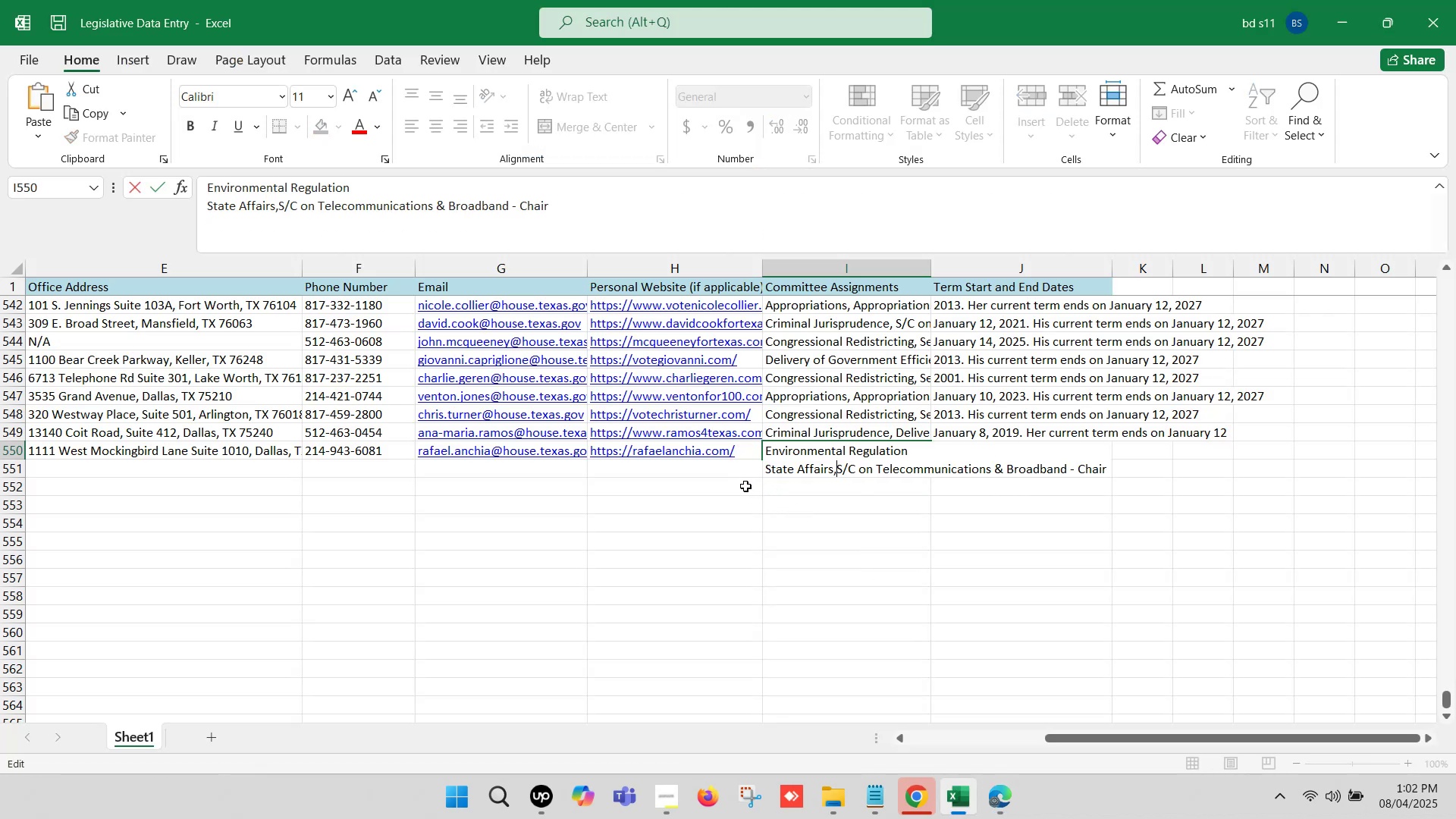 
key(Space)
 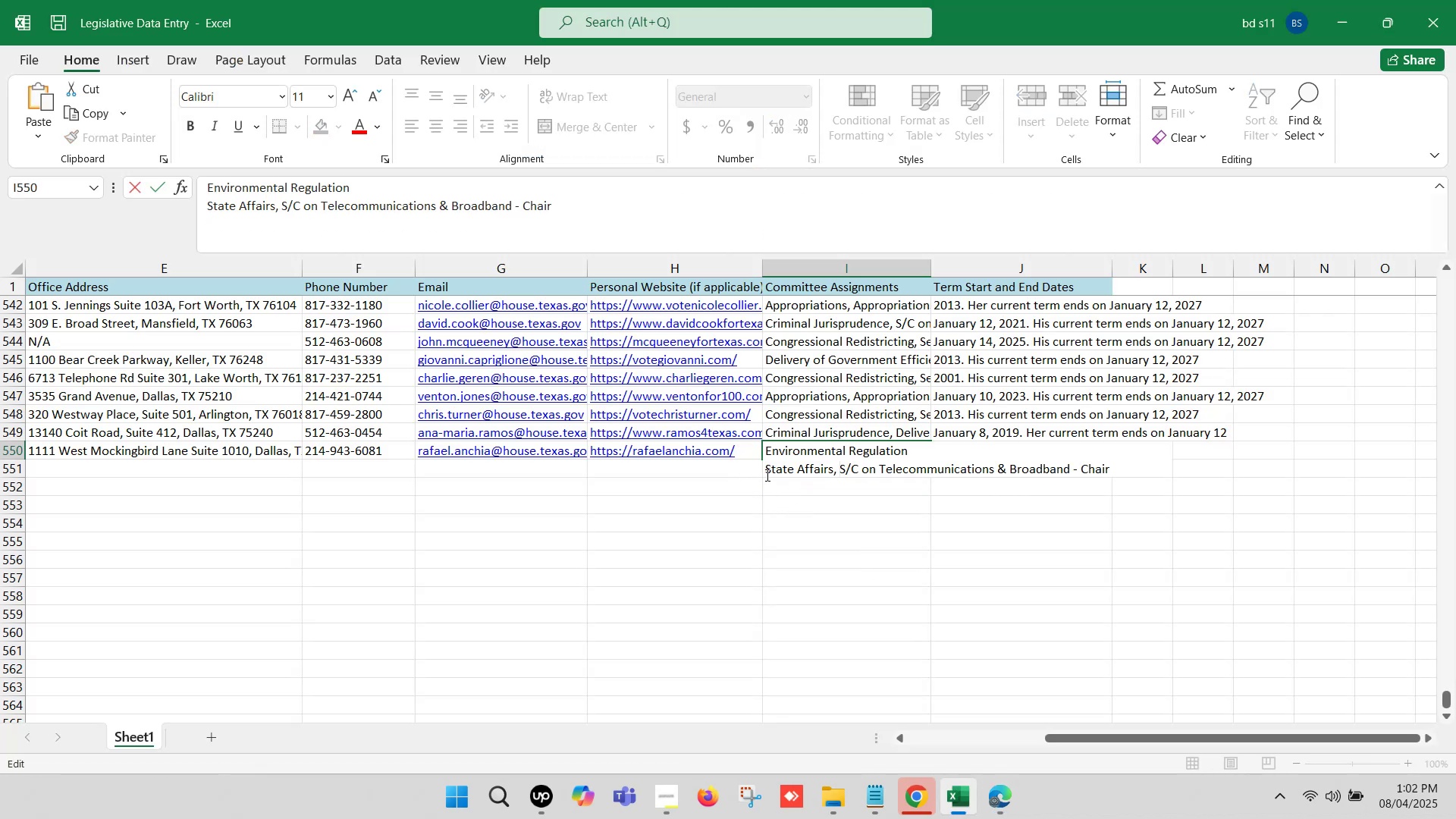 
left_click([766, 475])
 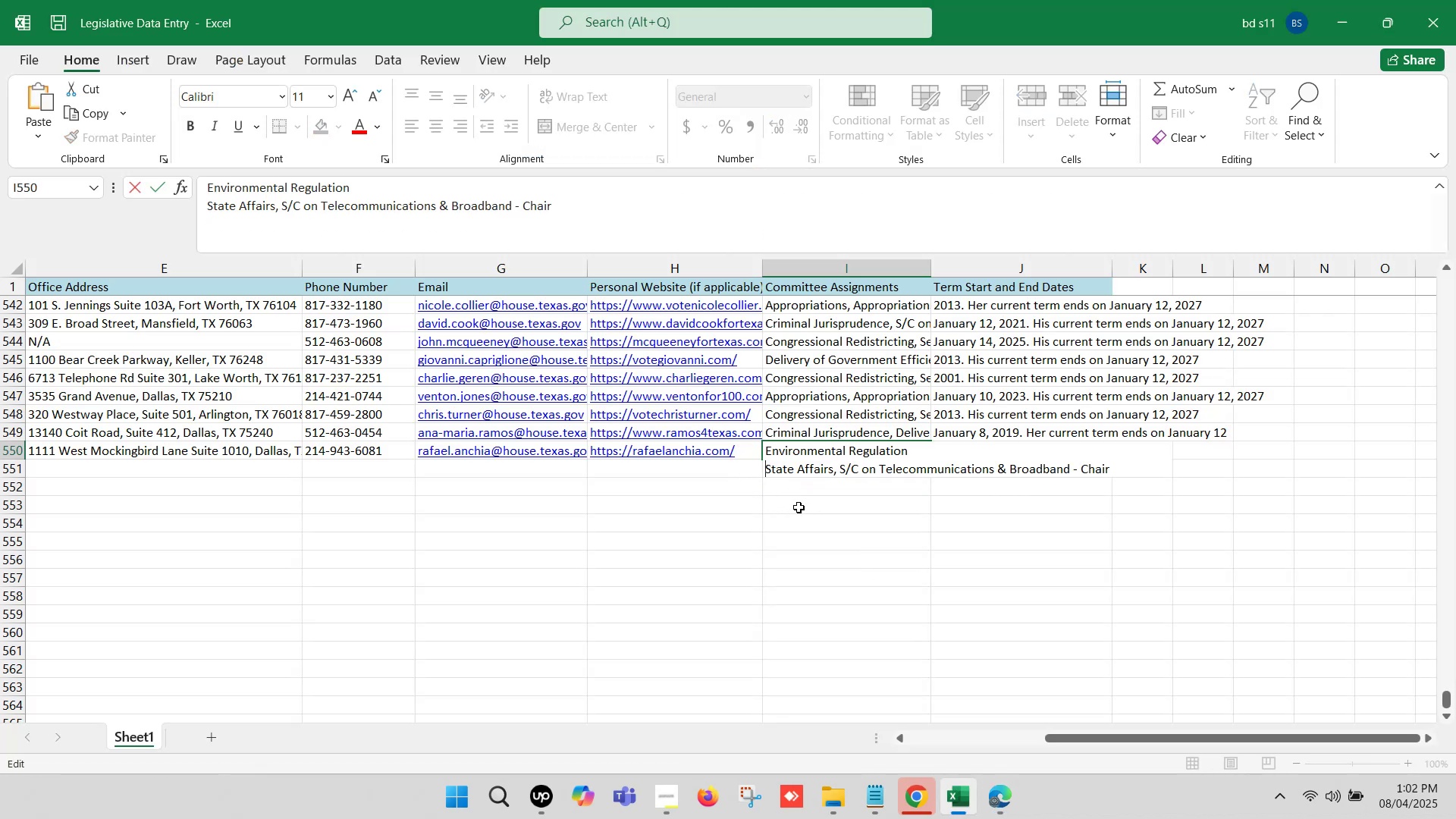 
key(Backspace)
 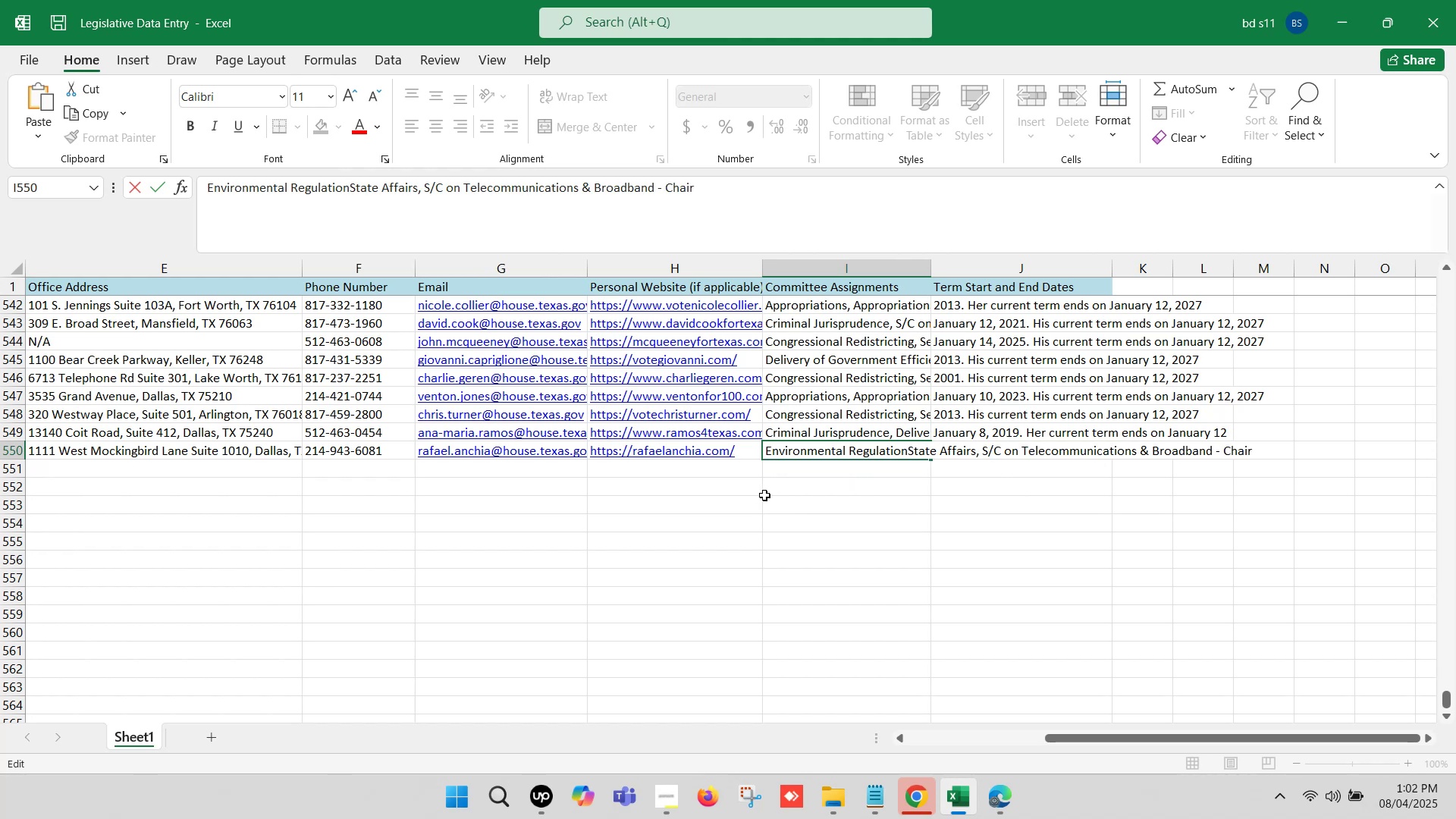 
key(Comma)
 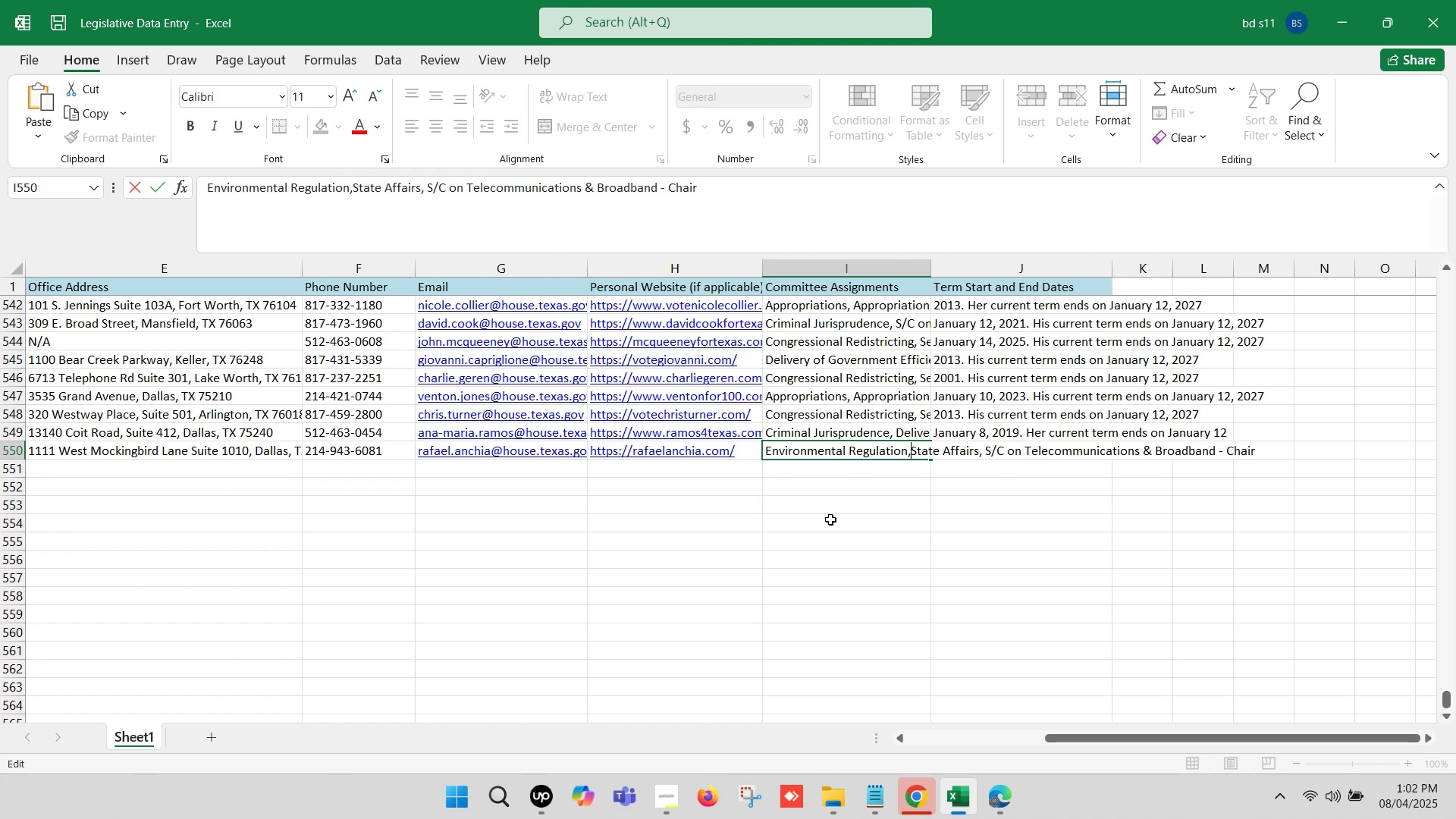 
key(Space)
 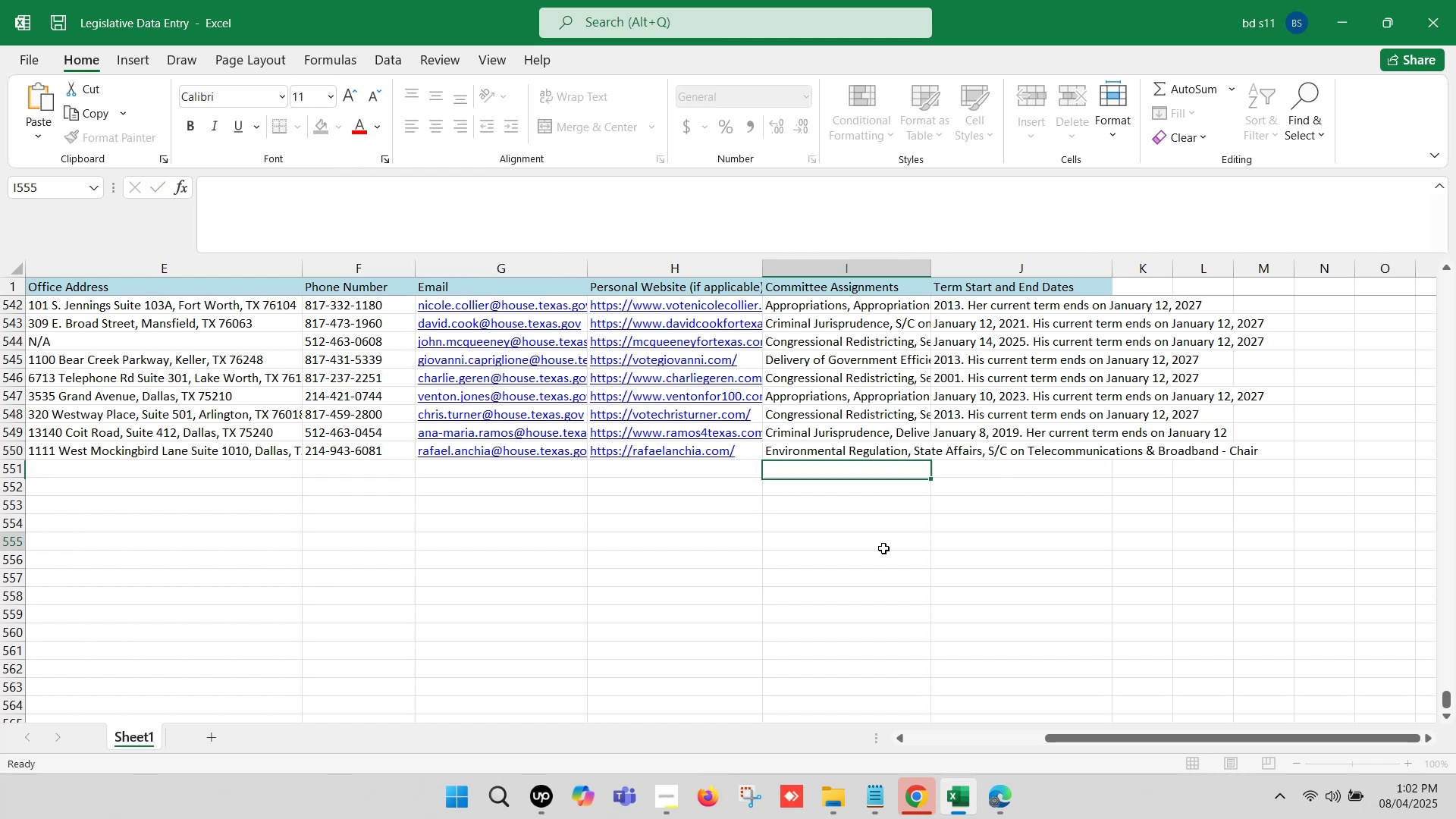 
left_click([883, 548])
 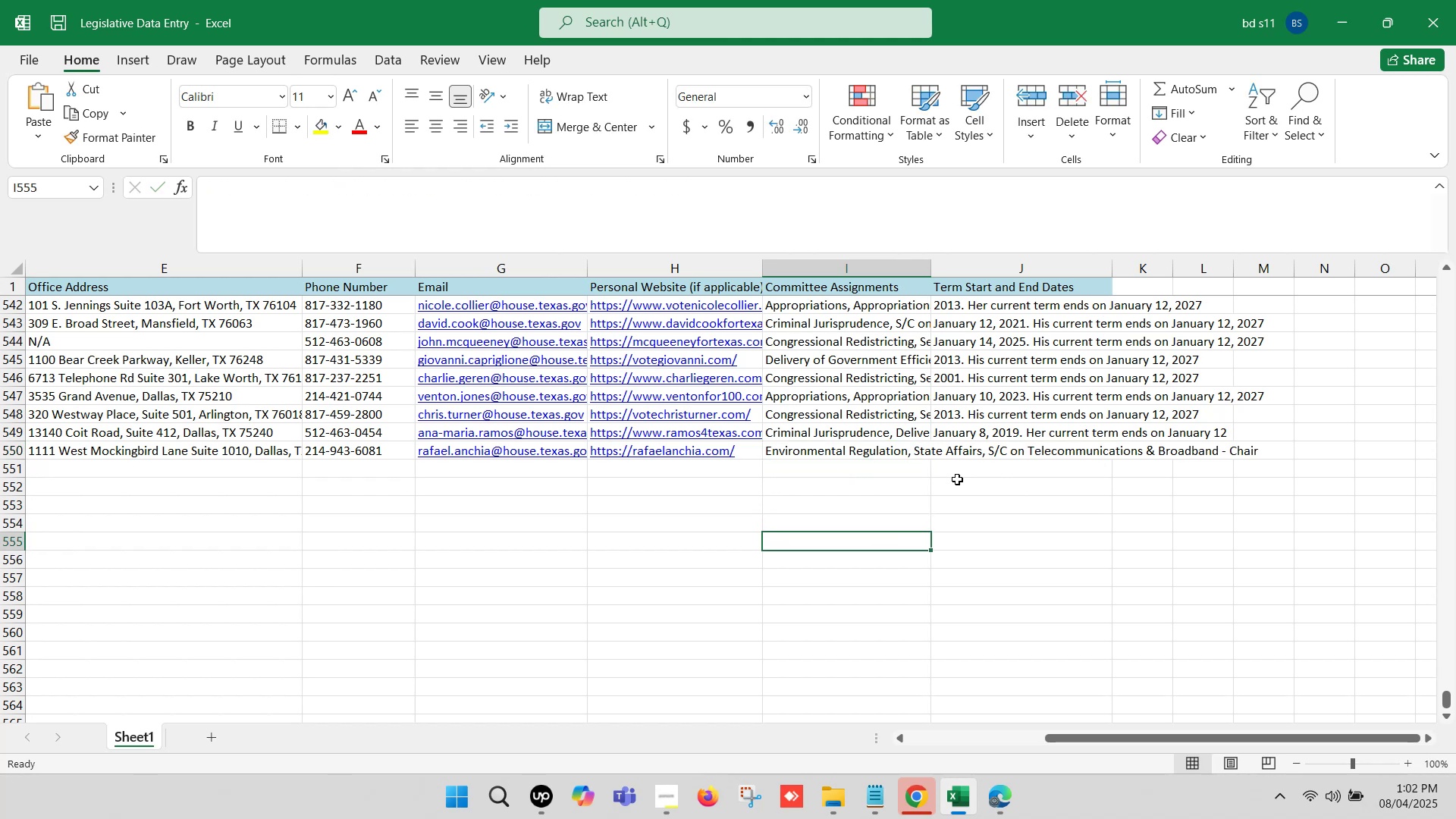 
left_click([960, 461])
 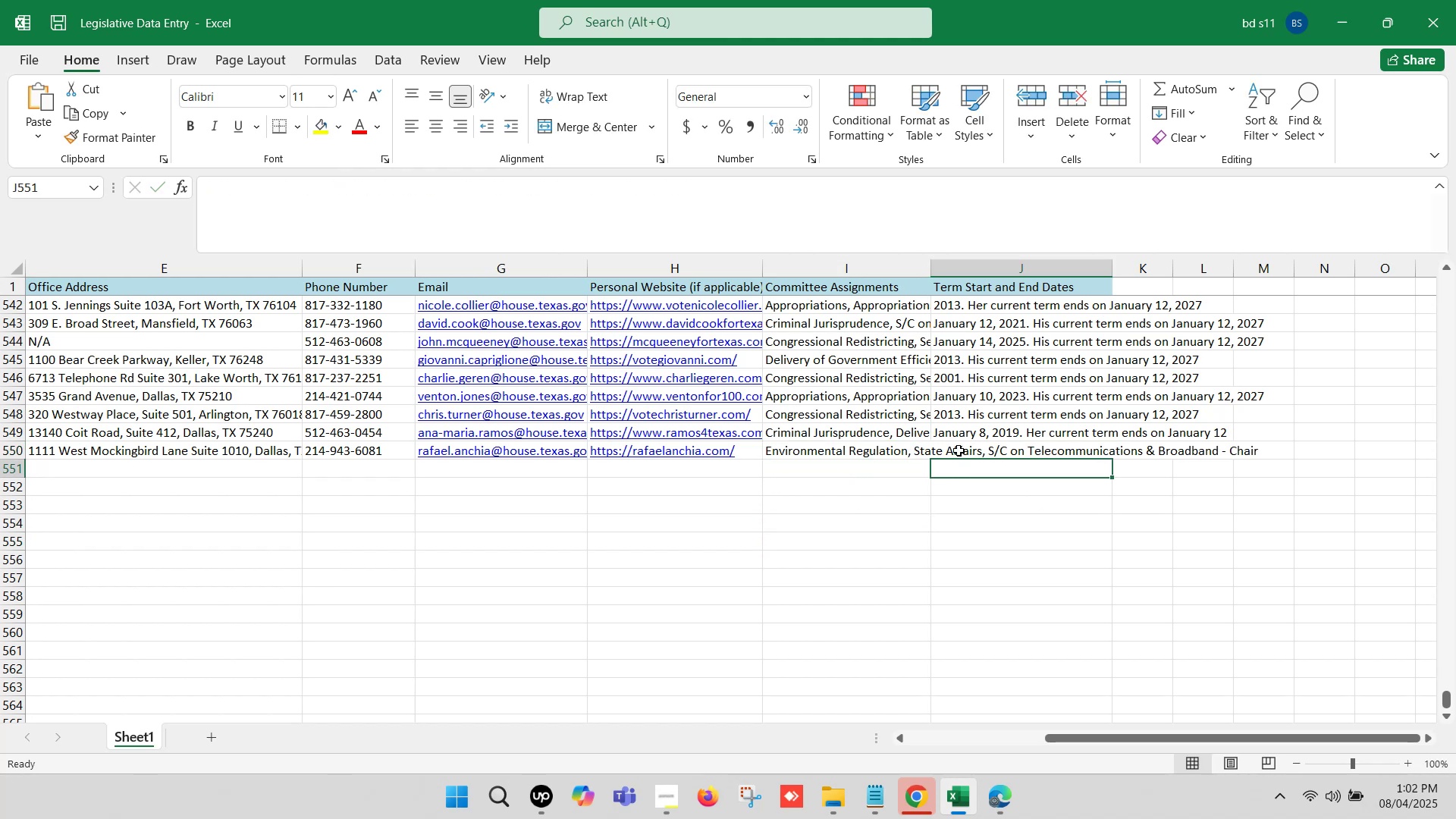 
left_click([958, 450])
 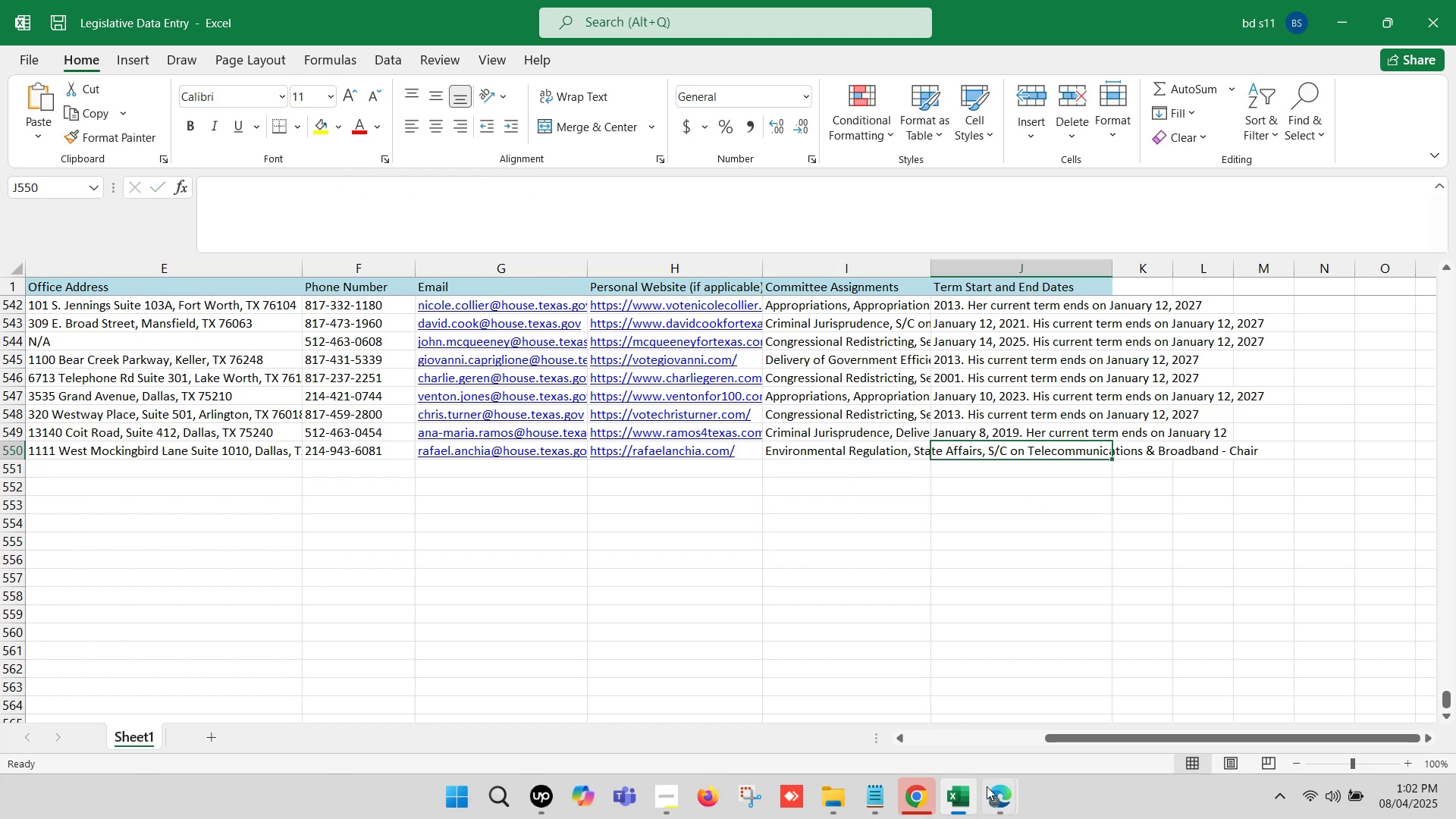 
left_click([990, 804])
 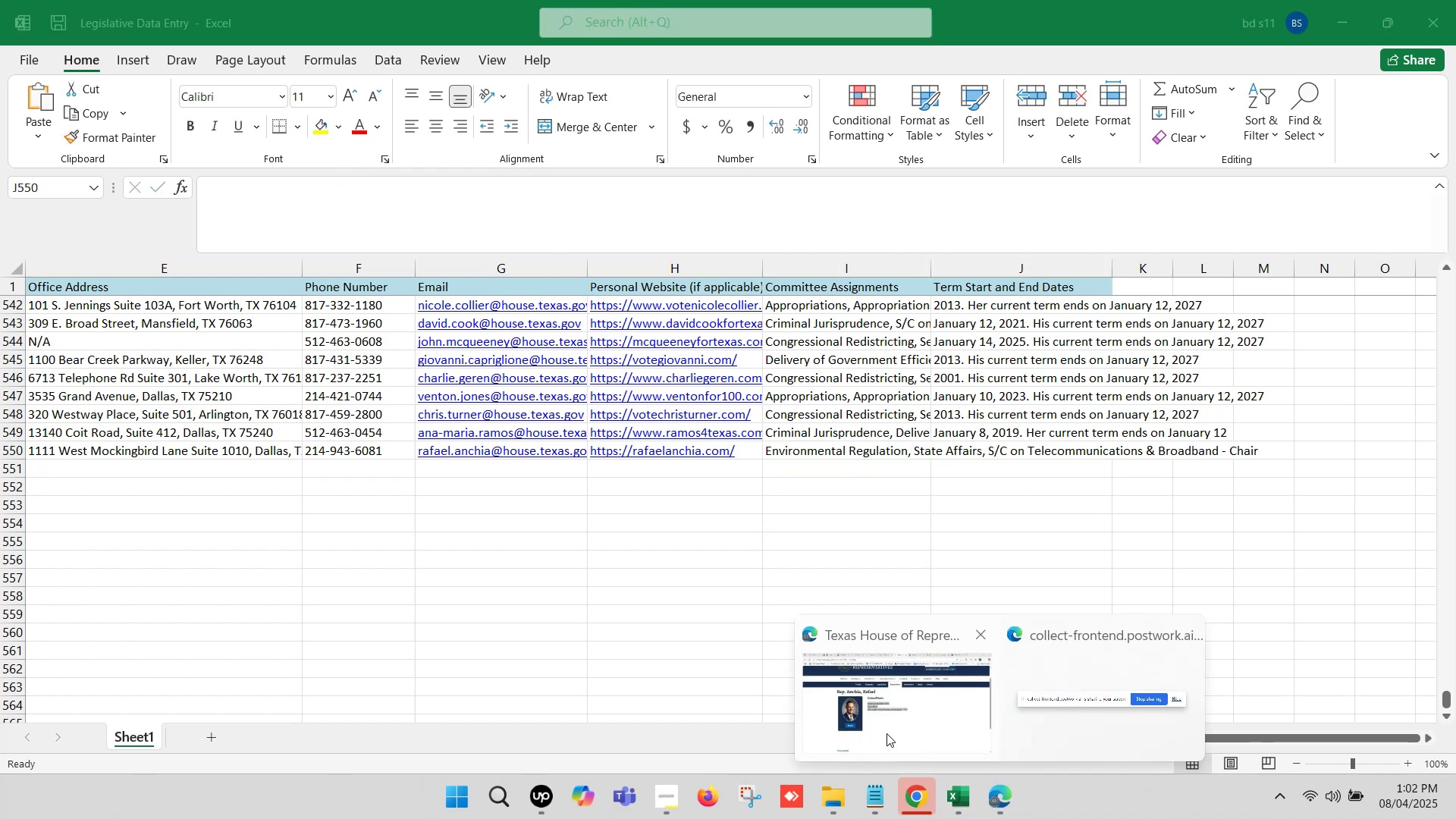 
left_click([886, 732])
 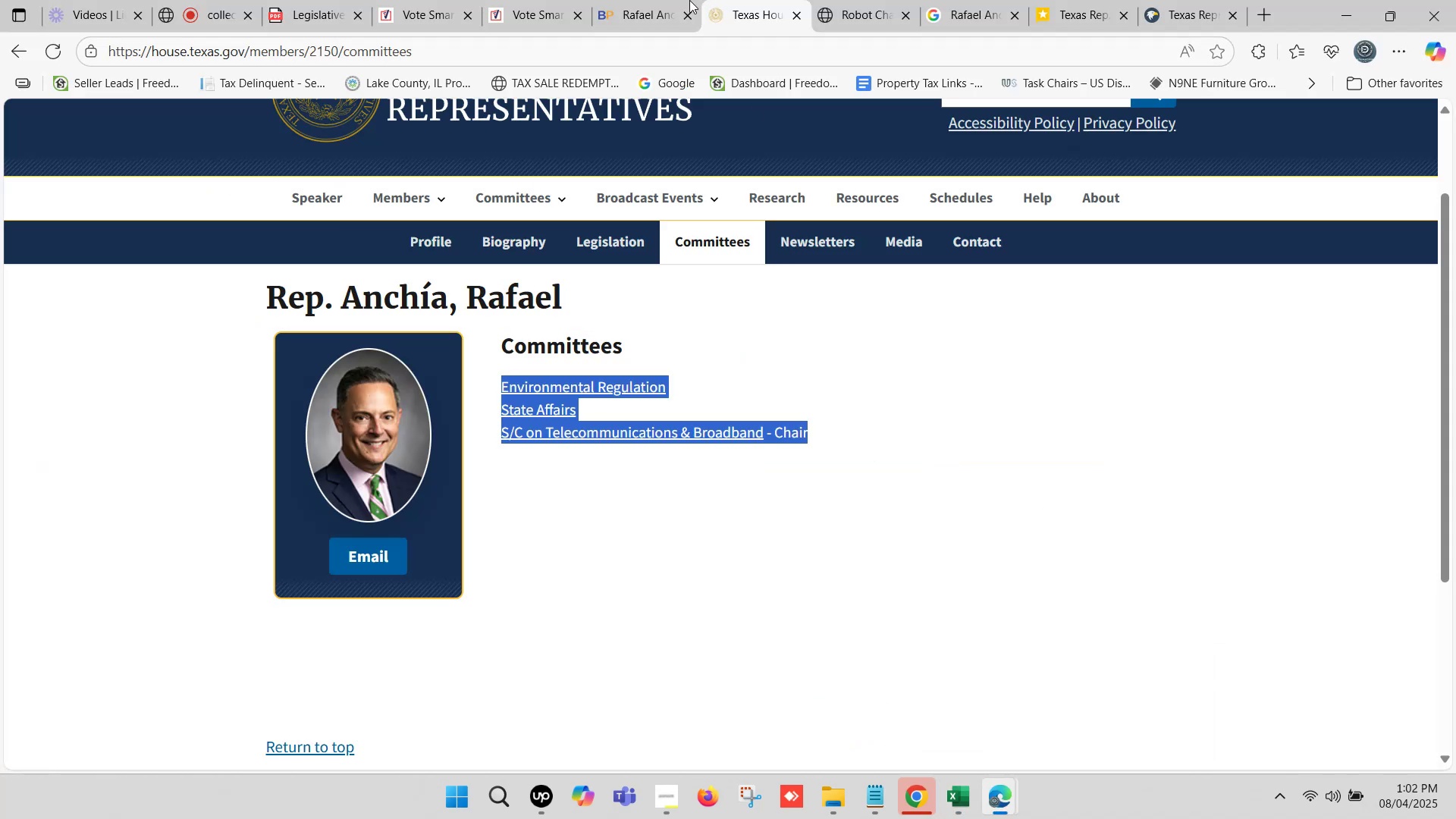 
left_click([665, 0])
 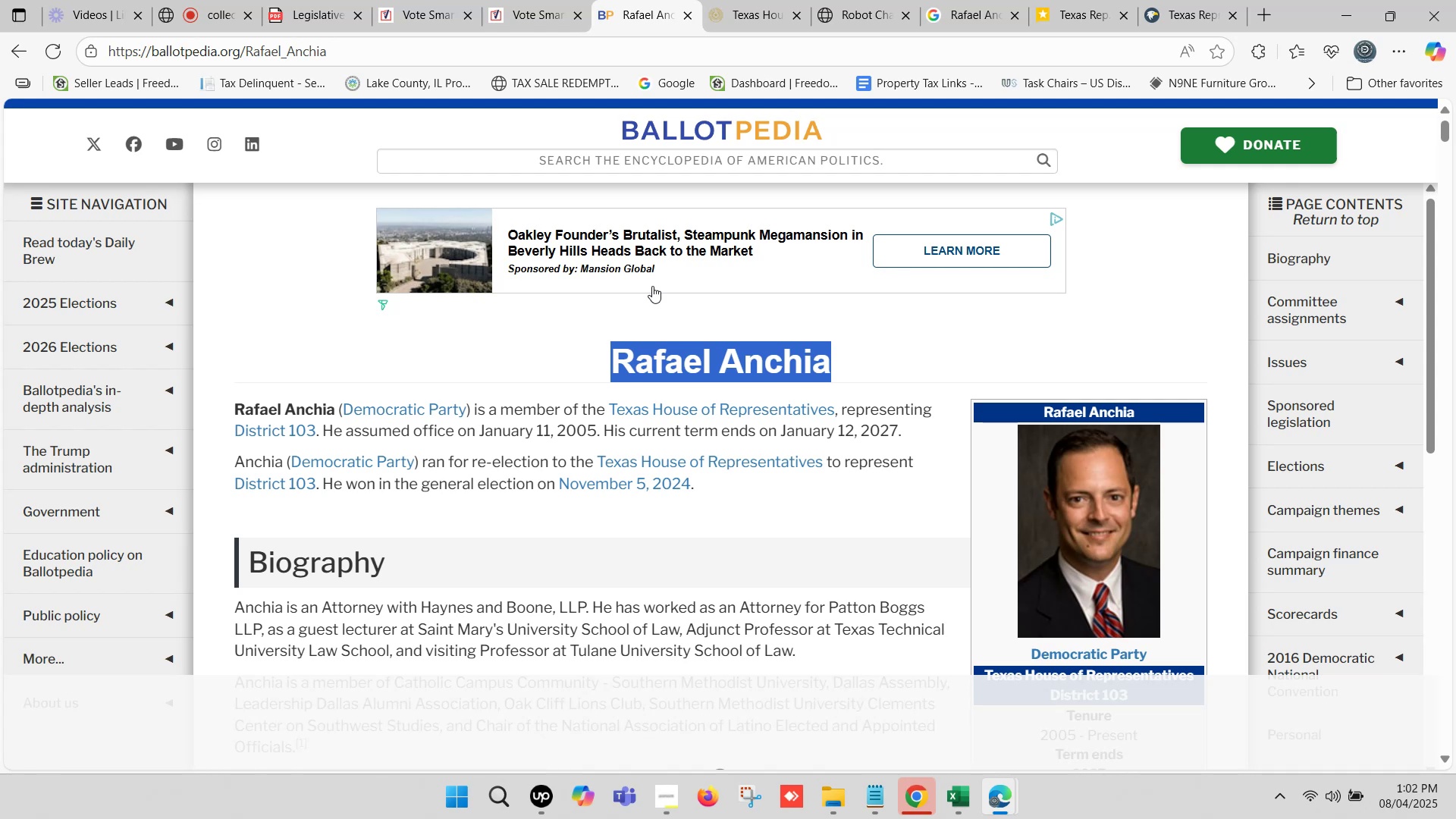 
wait(10.21)
 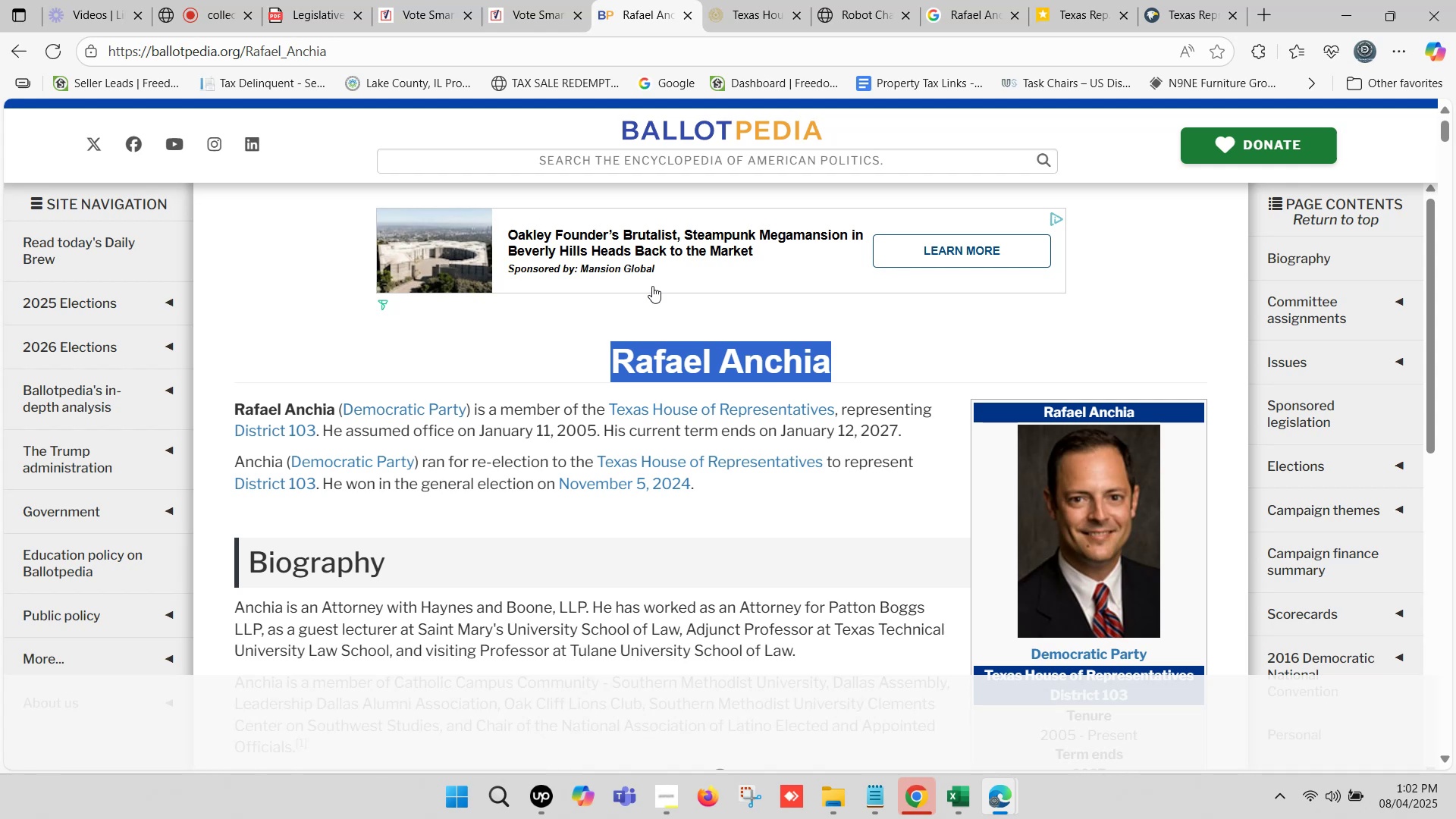 
scroll: coordinate [633, 421], scroll_direction: down, amount: 1.0
 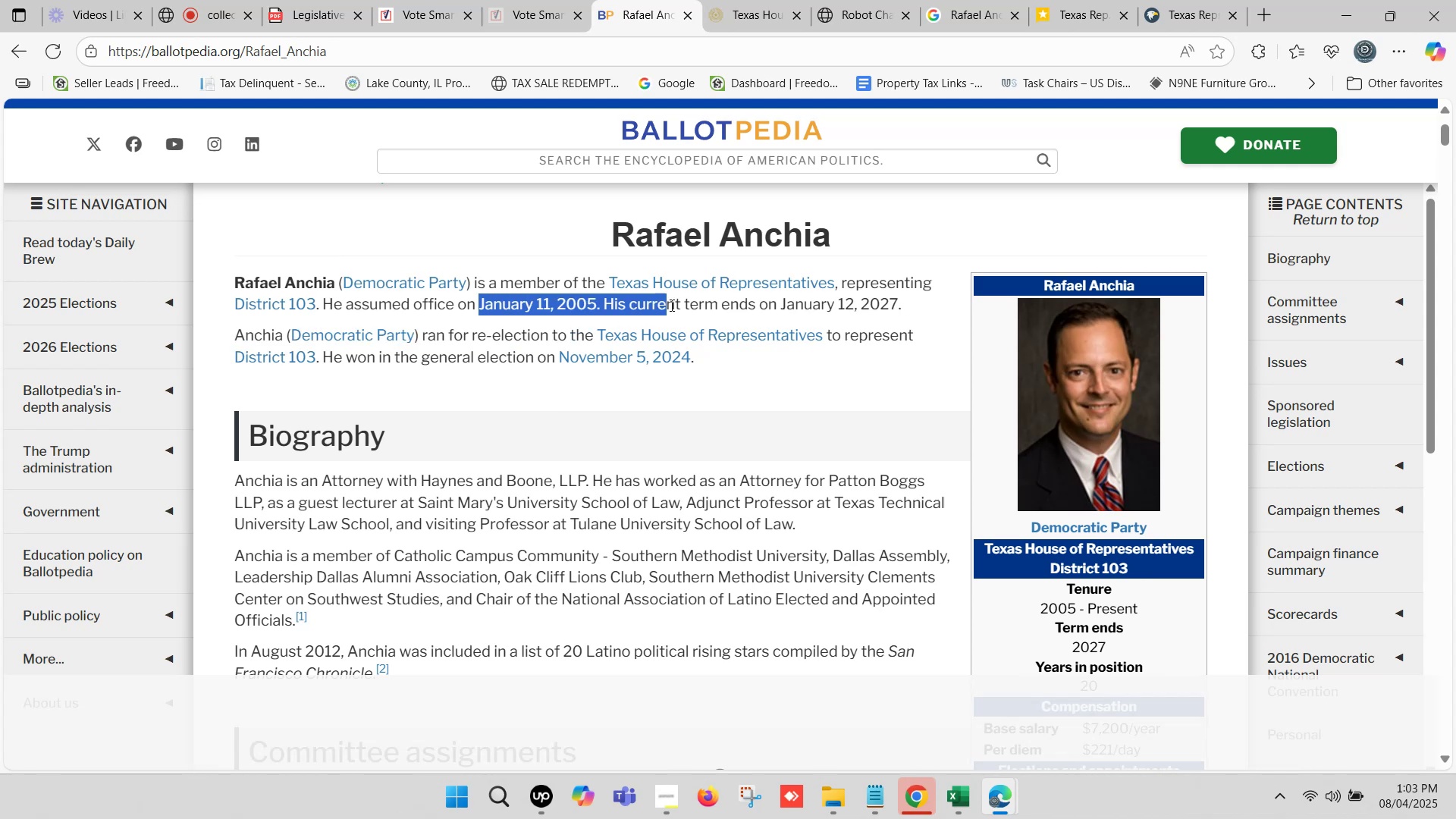 
wait(7.08)
 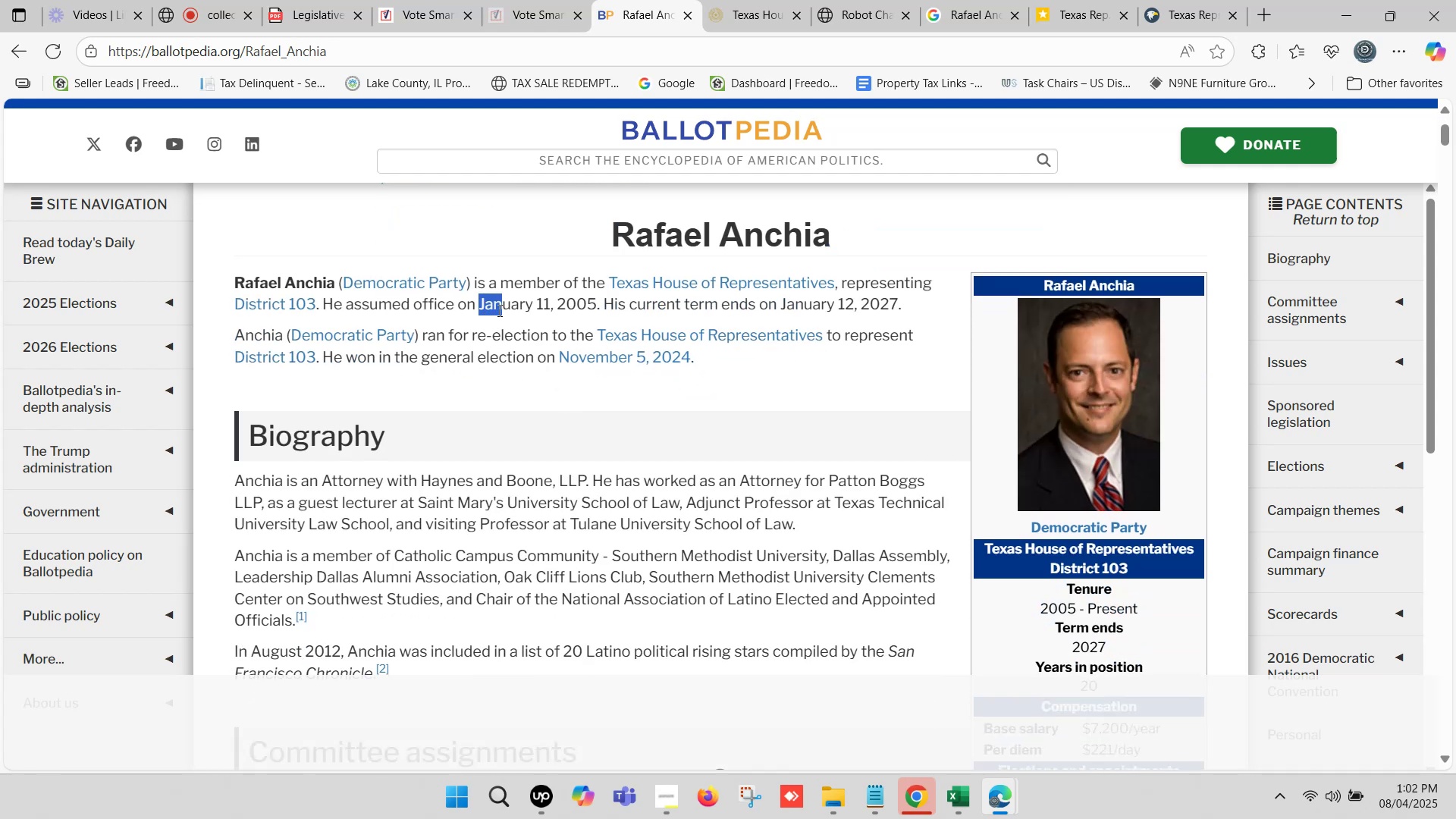 
key(Control+C)
 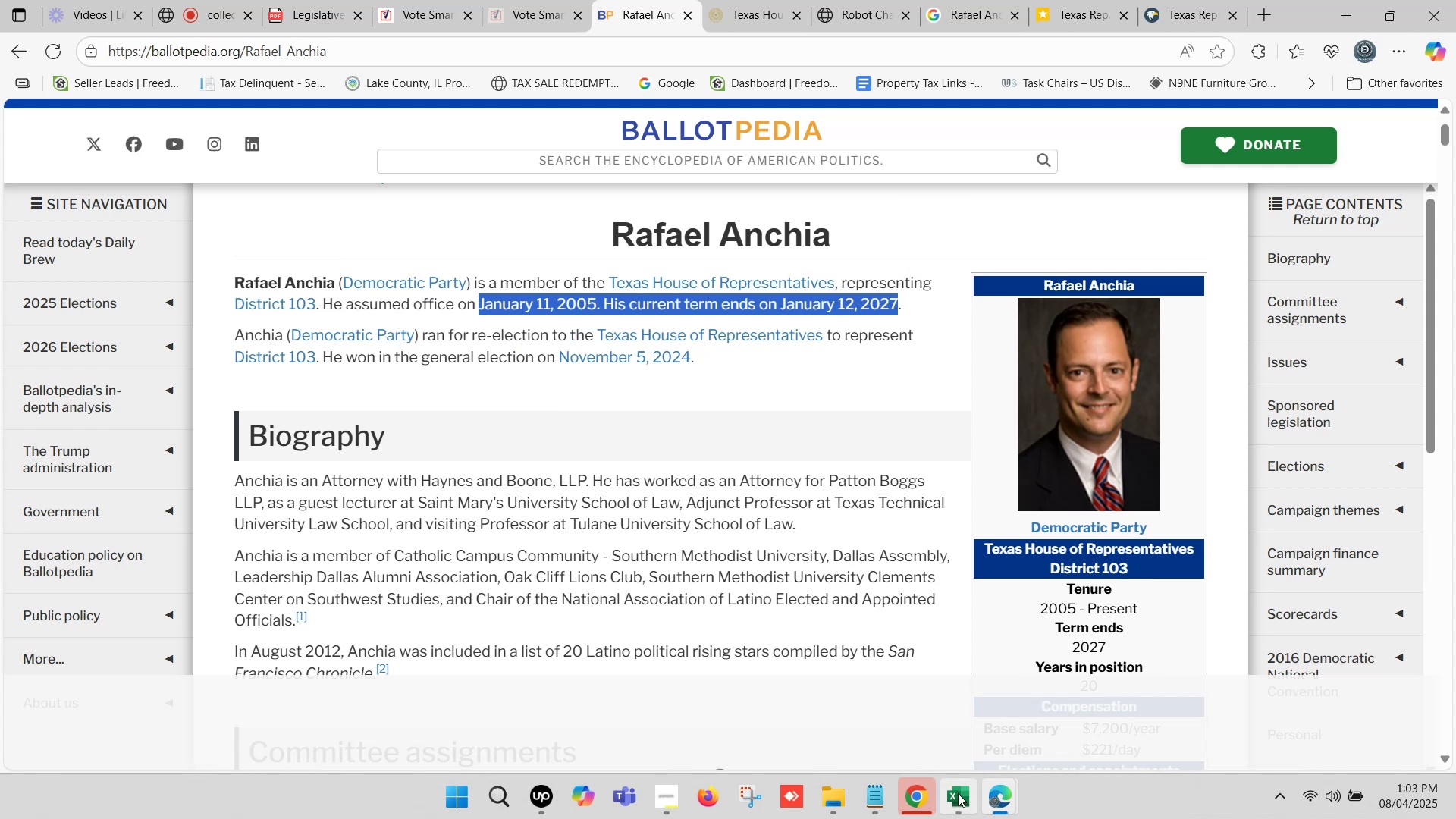 
left_click([959, 794])
 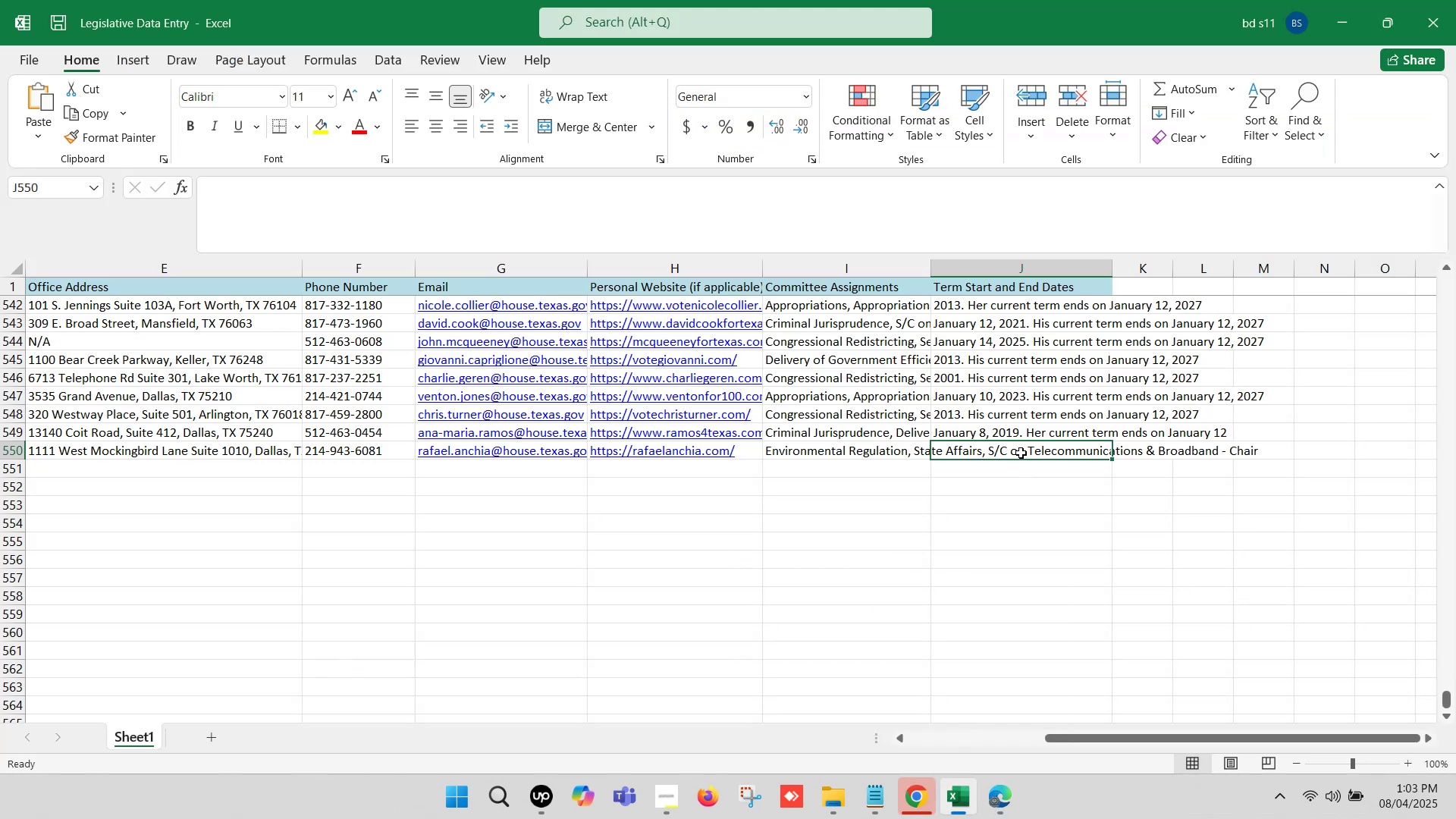 
double_click([1021, 453])
 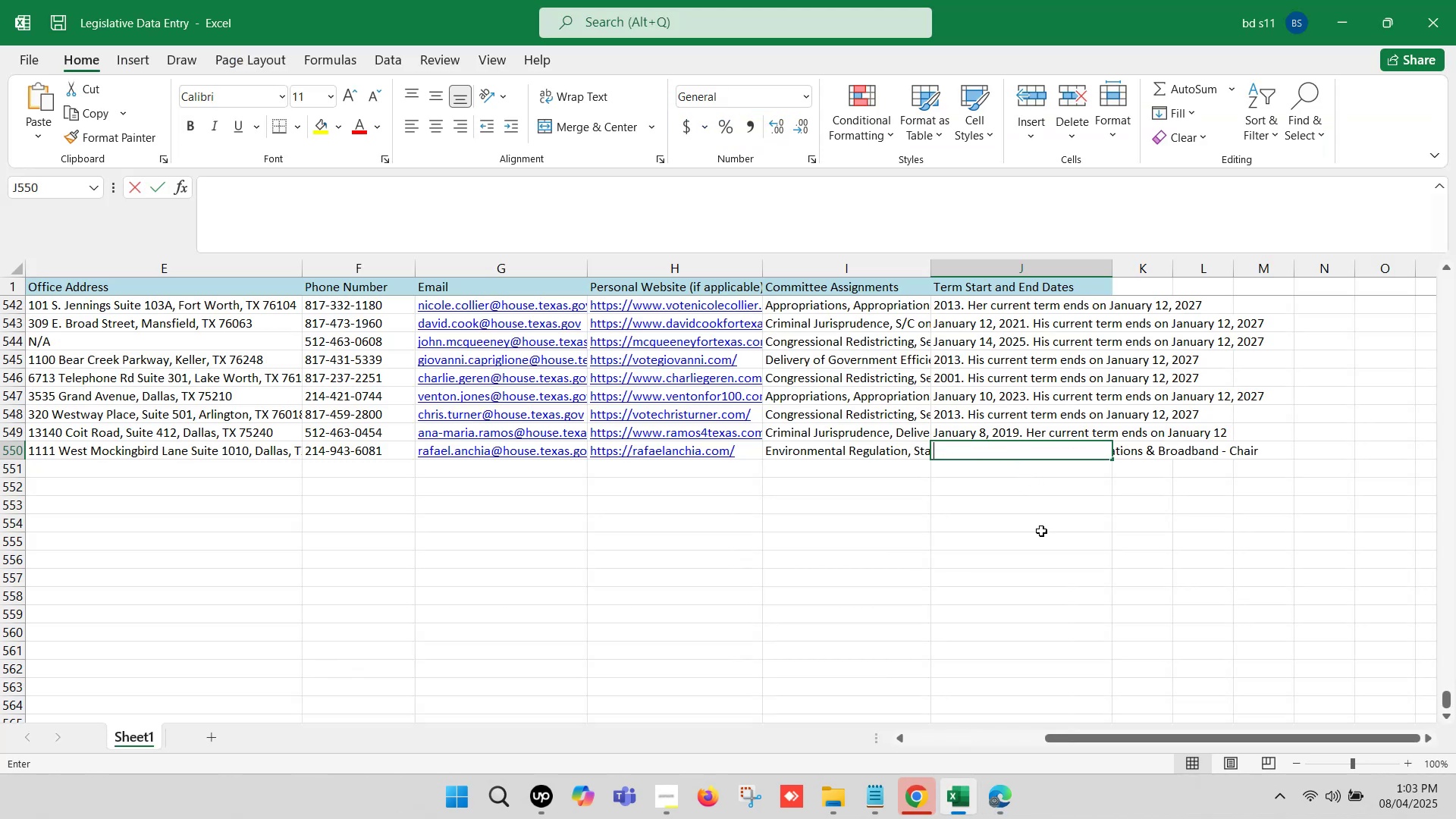 
key(Control+ControlLeft)
 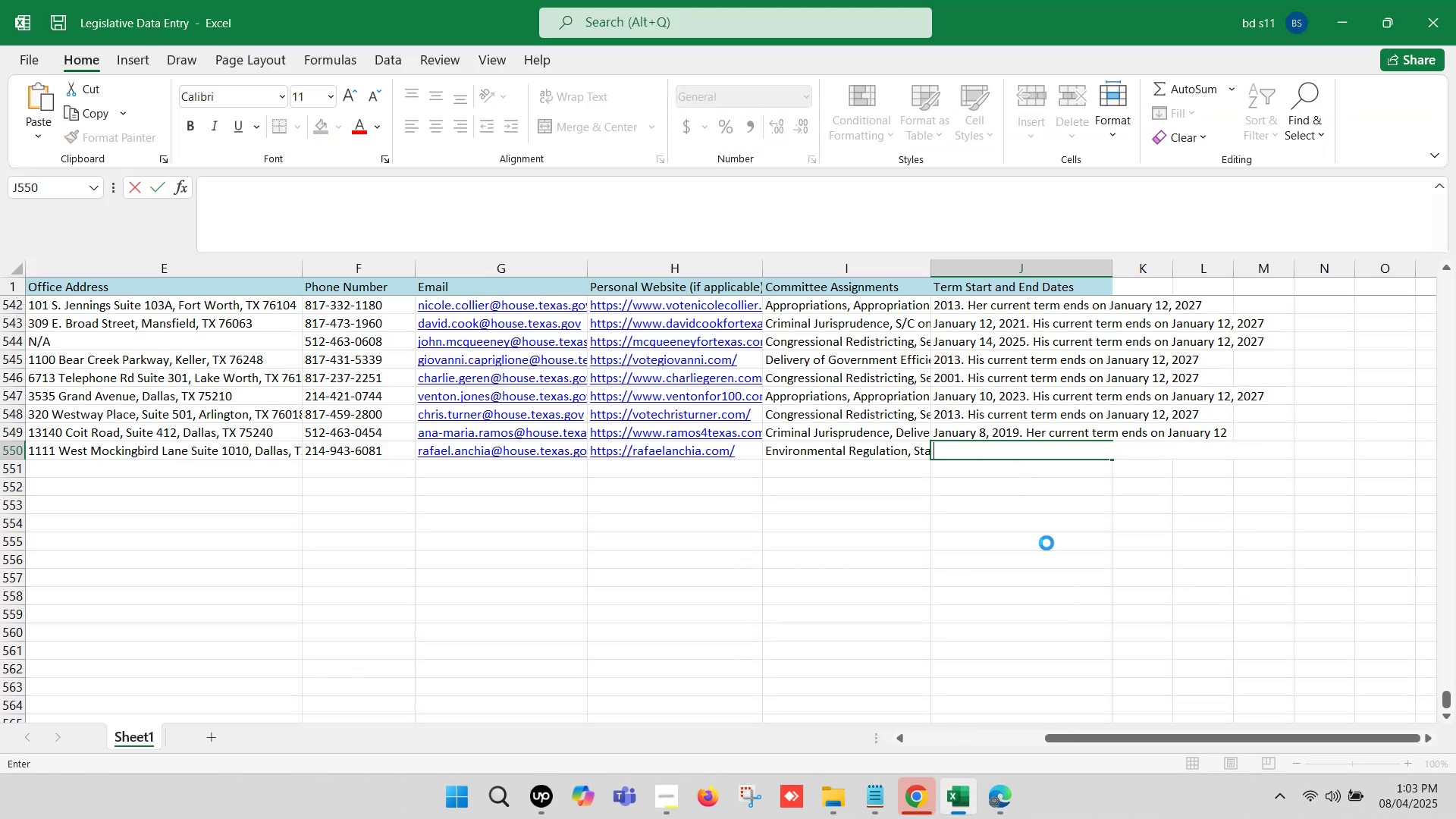 
key(Control+V)
 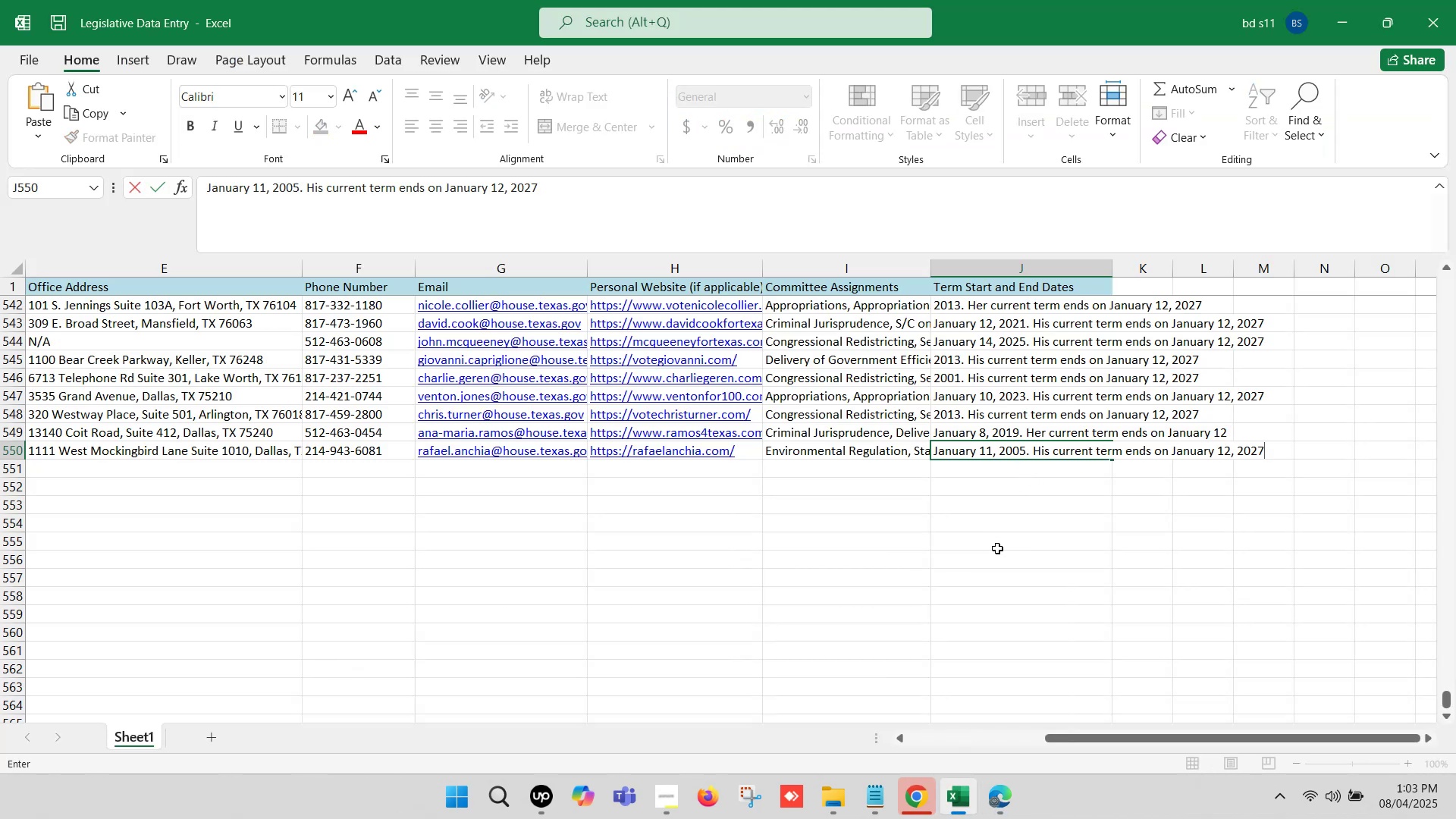 
left_click([997, 548])
 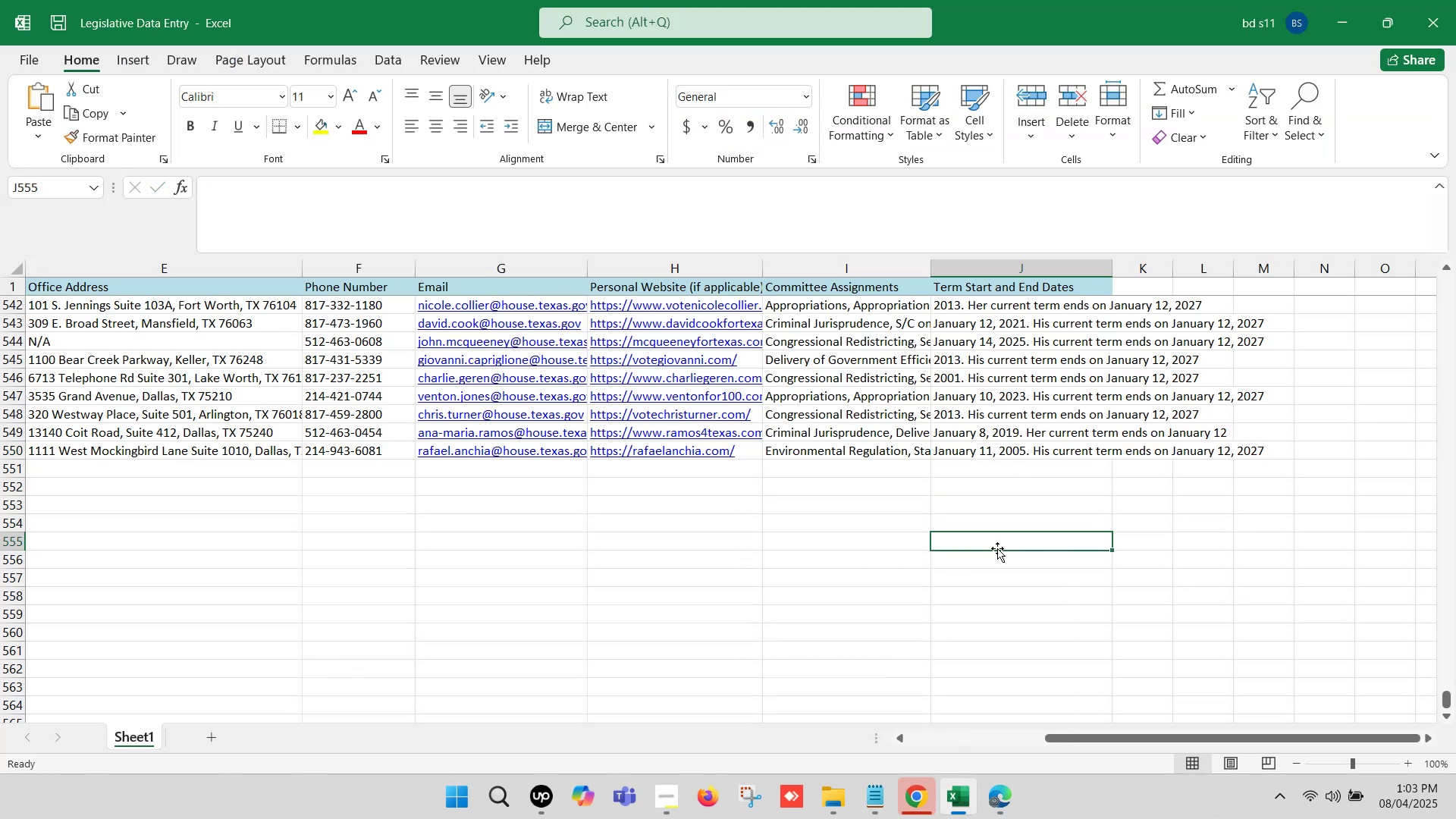 
key(Control+S)
 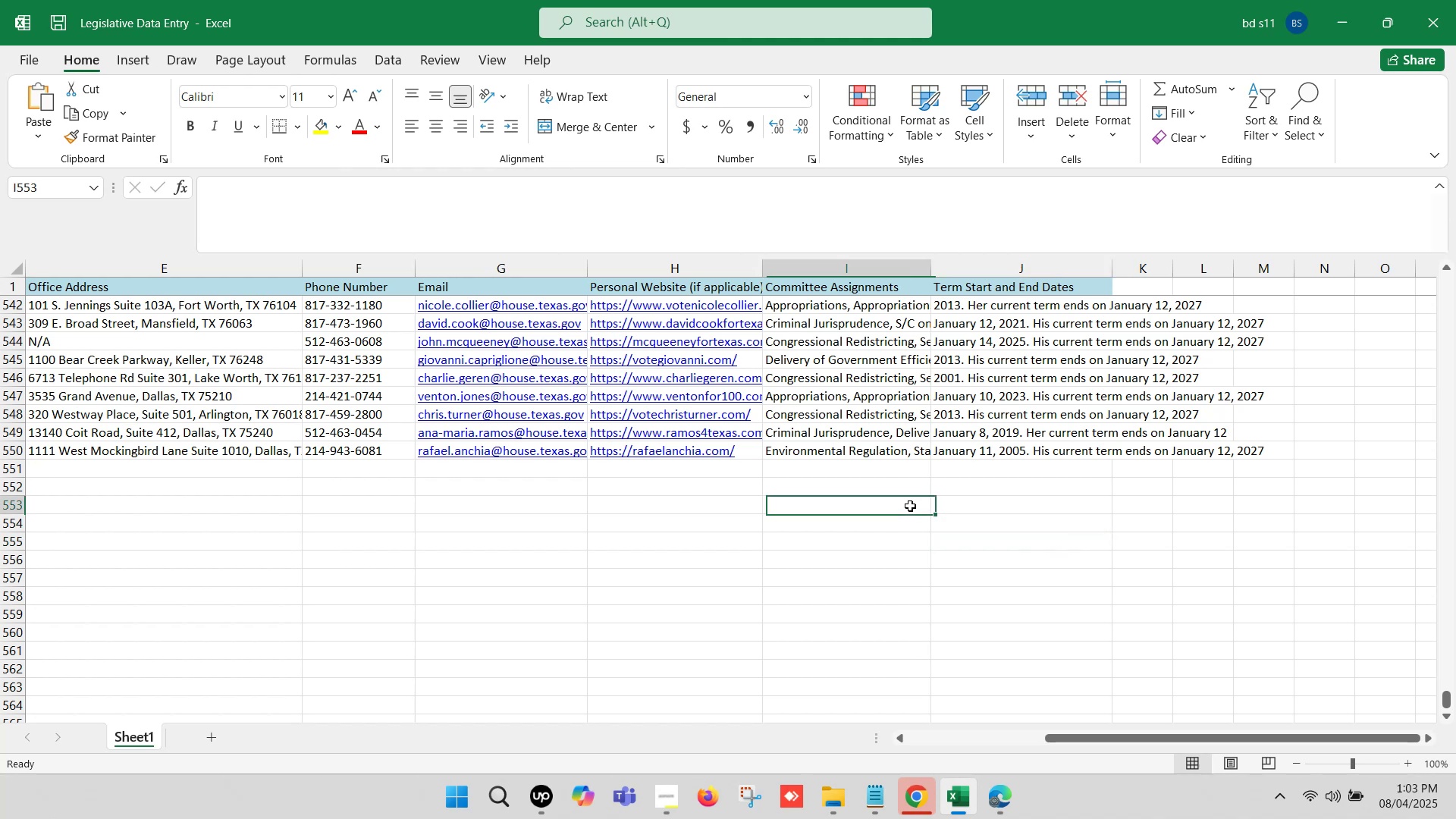 
hold_key(key=ArrowLeft, duration=1.53)
 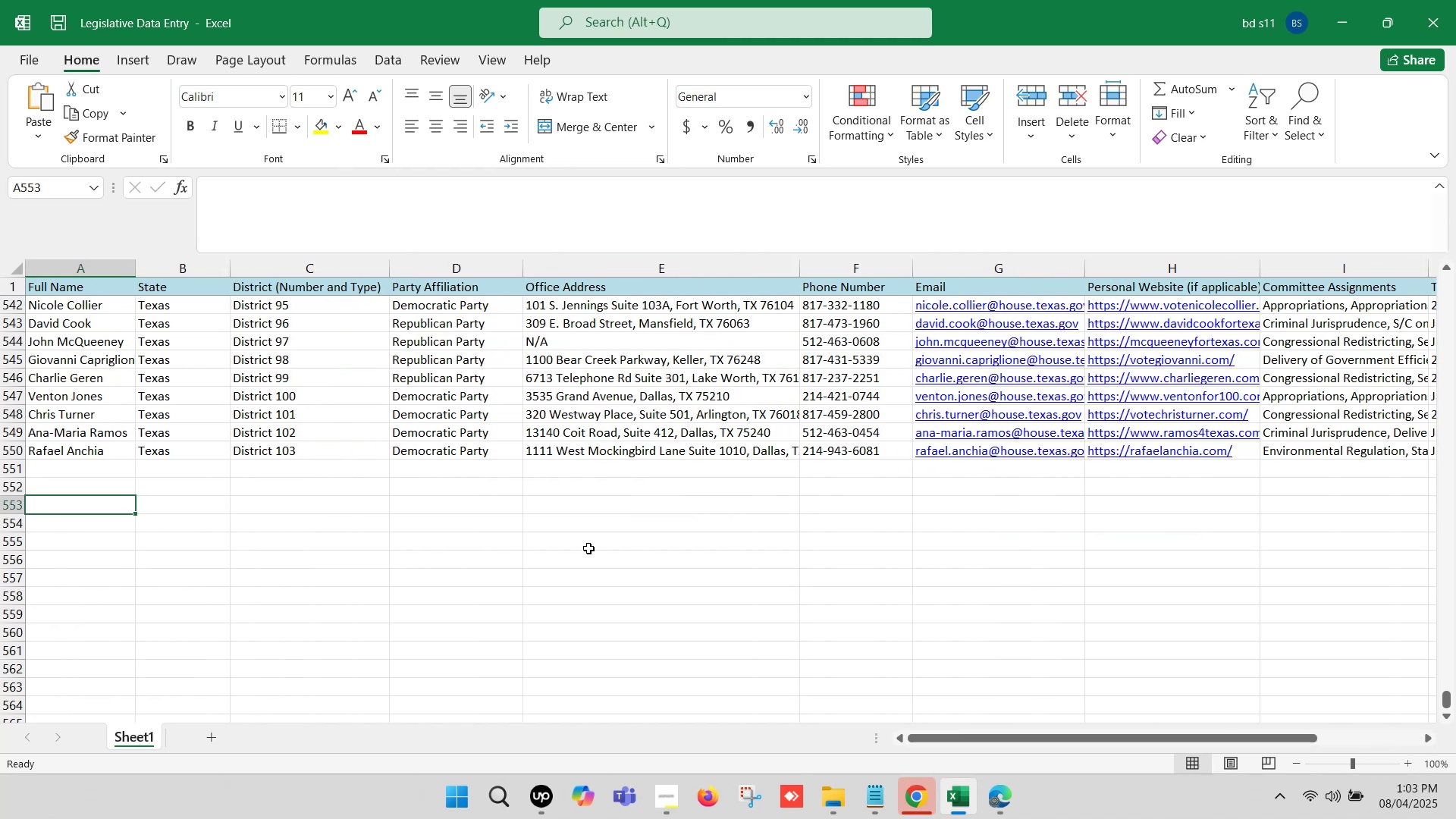 
key(ArrowLeft)
 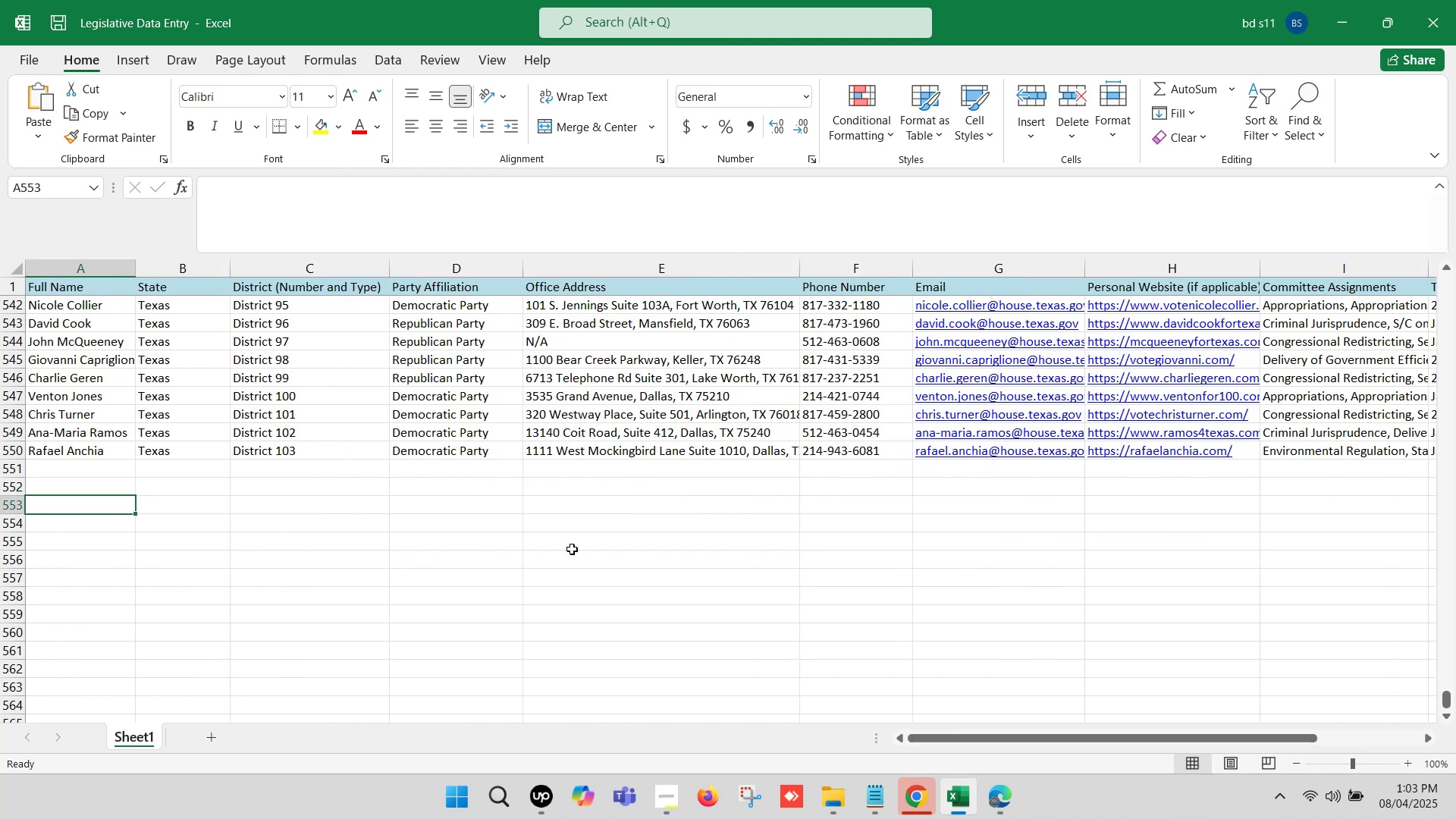 
key(ArrowLeft)
 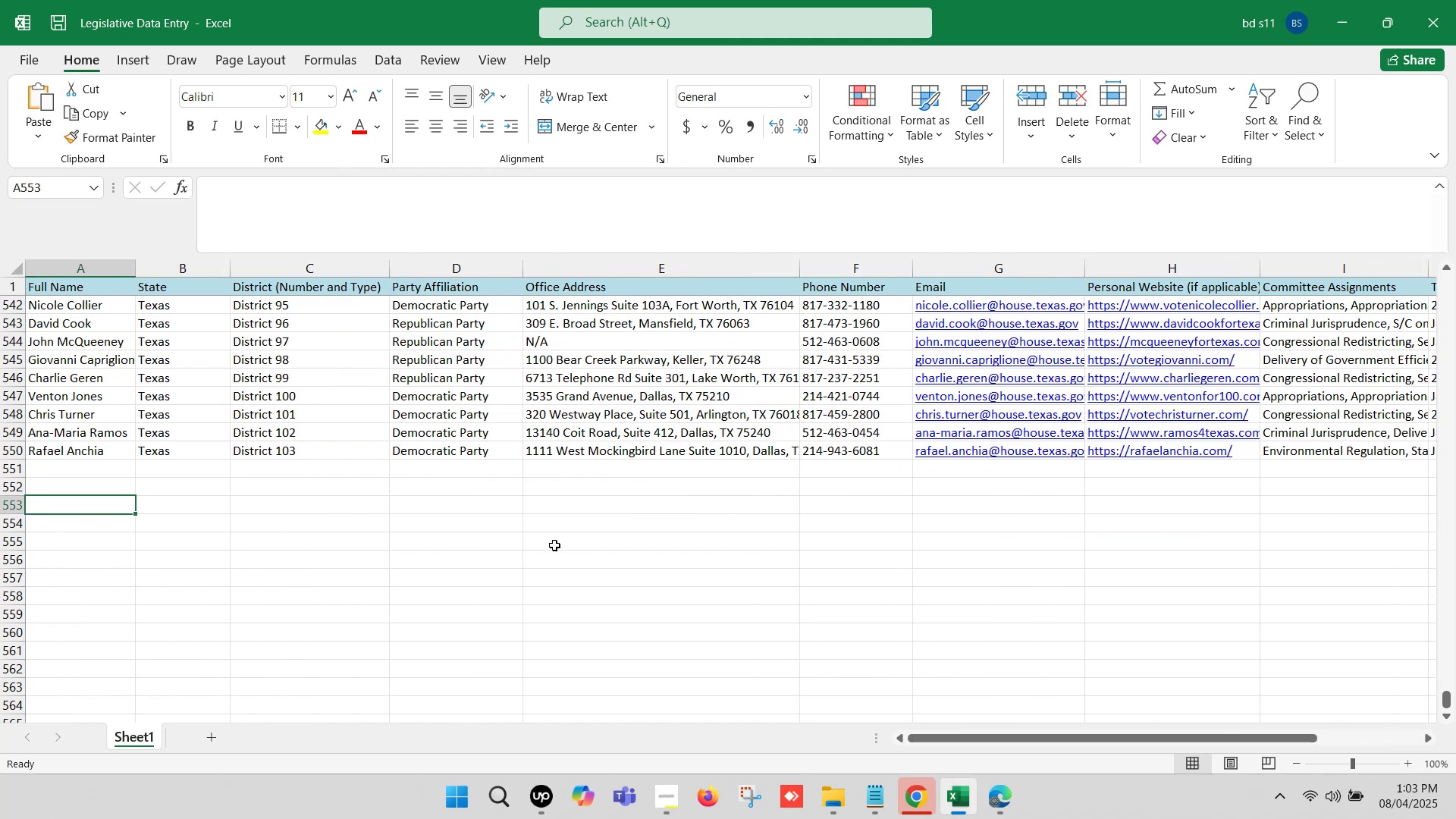 
key(ArrowLeft)
 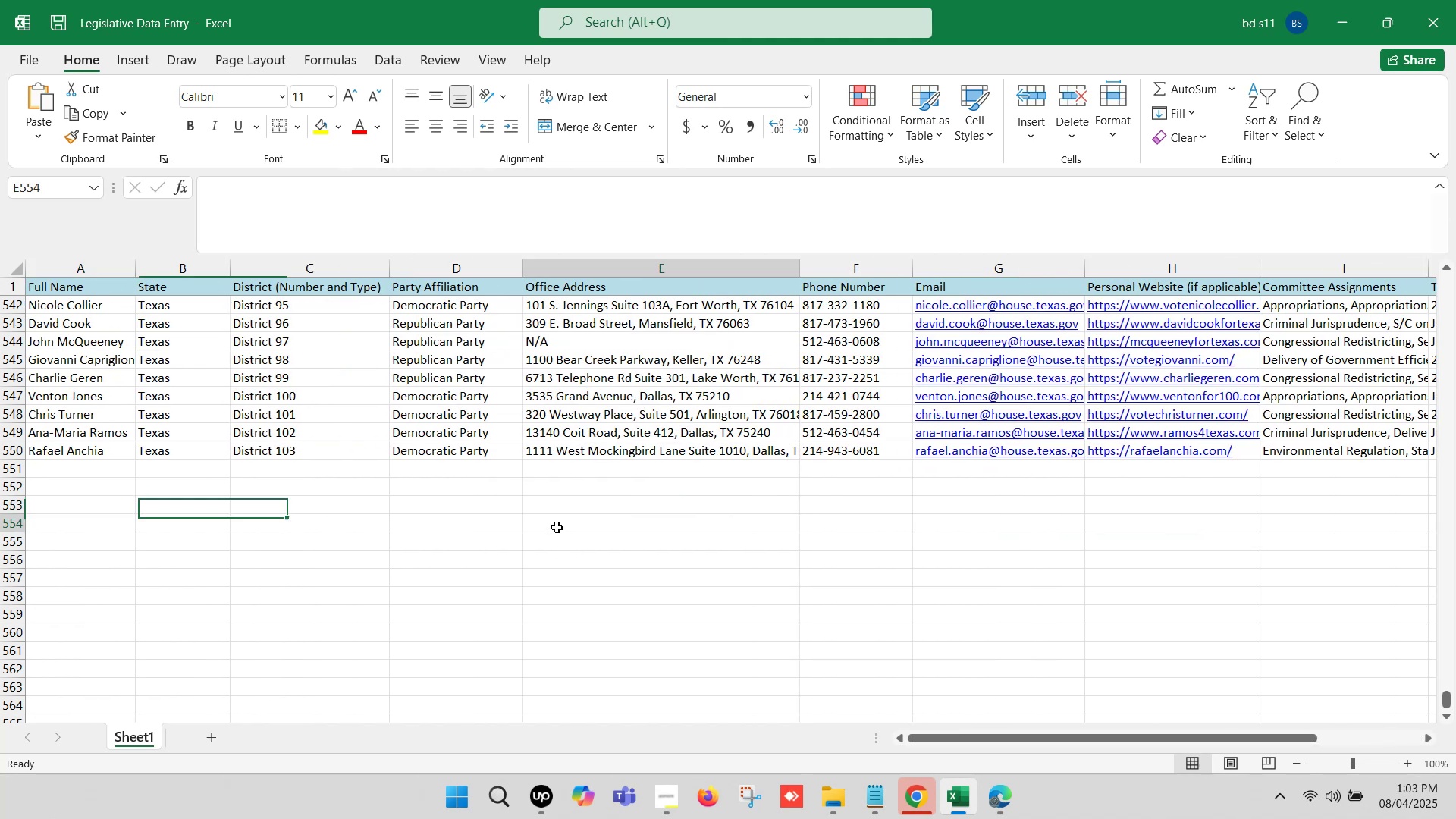 
left_click([557, 527])
 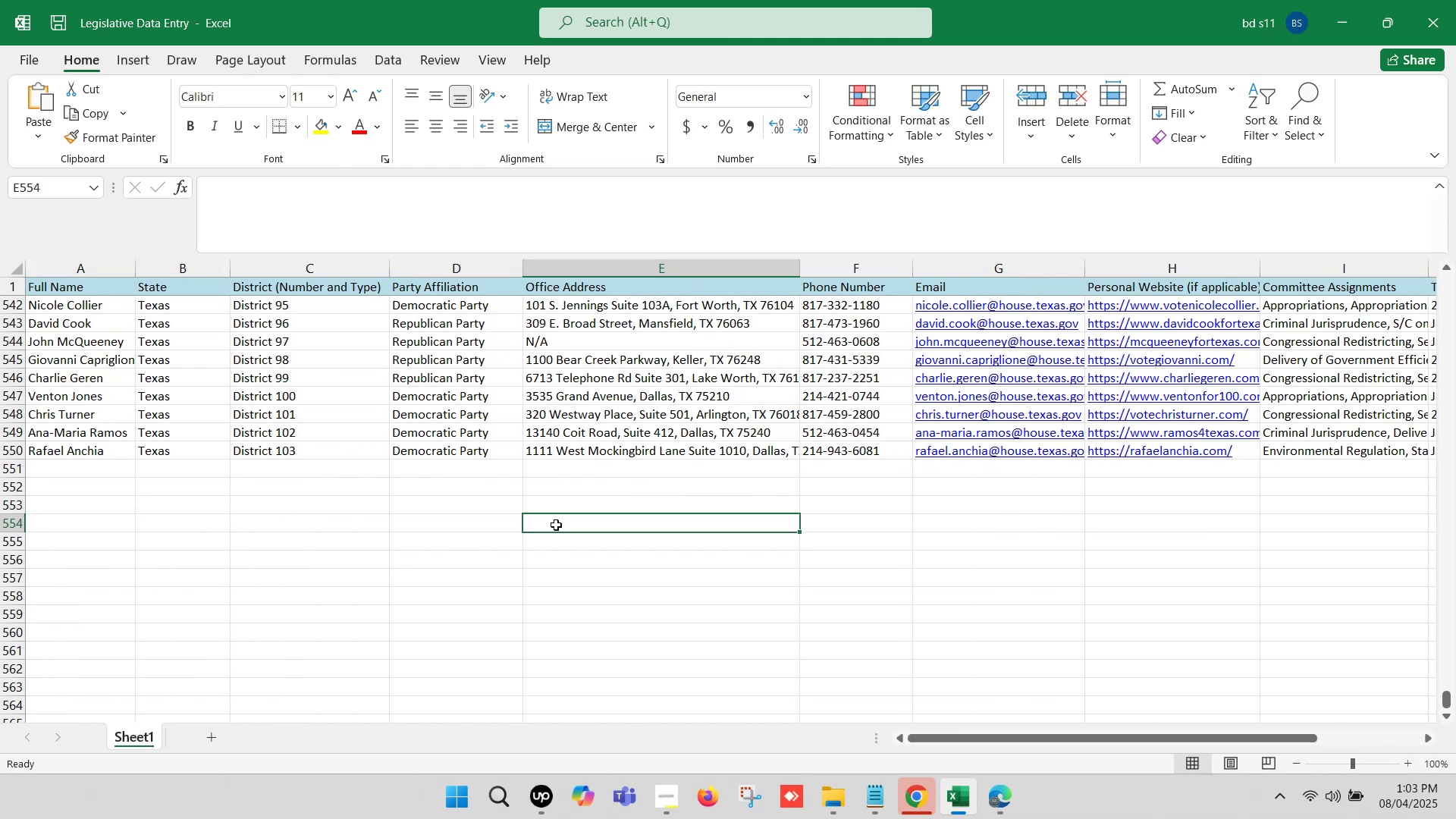 
key(Control+S)
 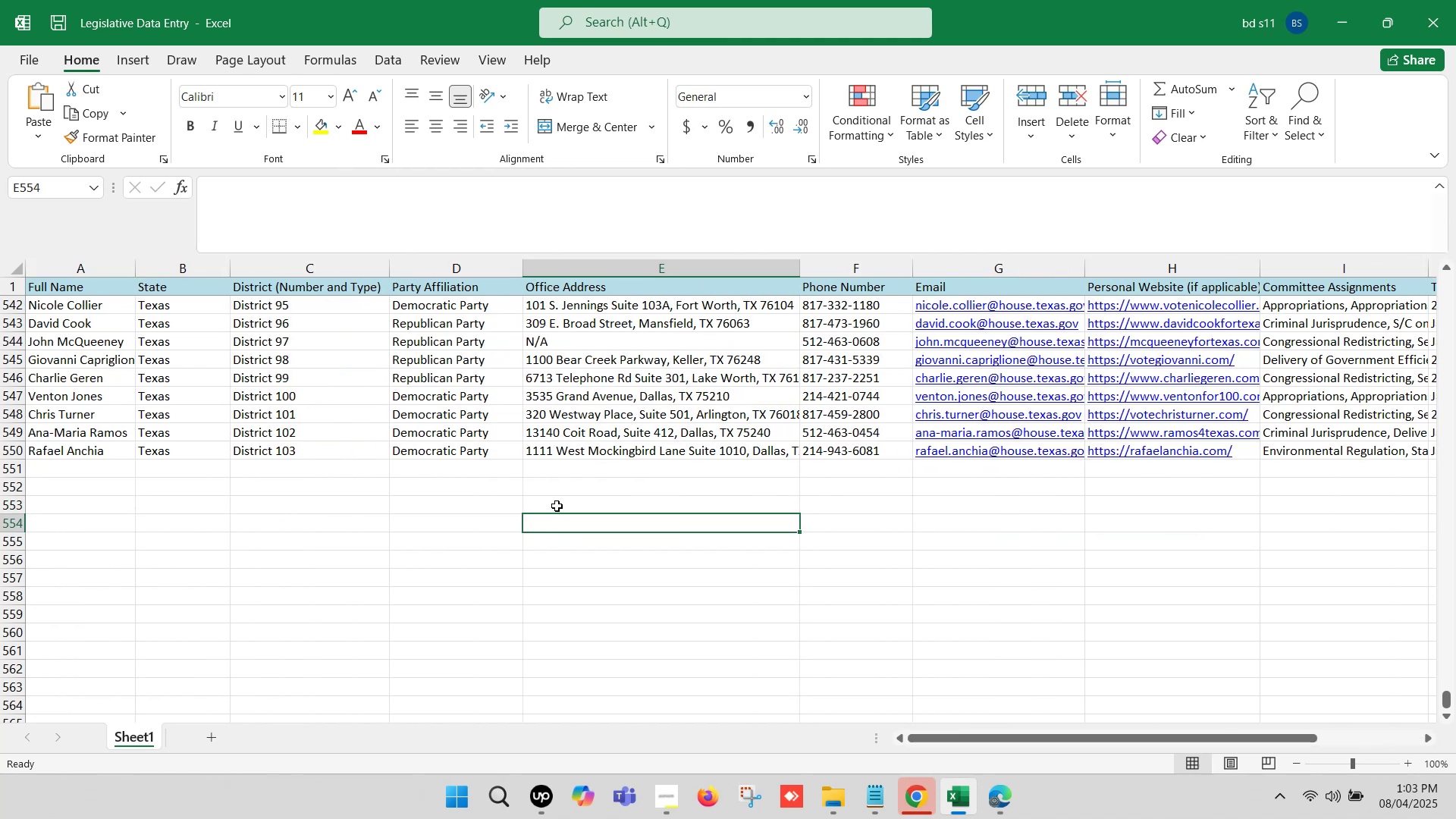 
wait(5.0)
 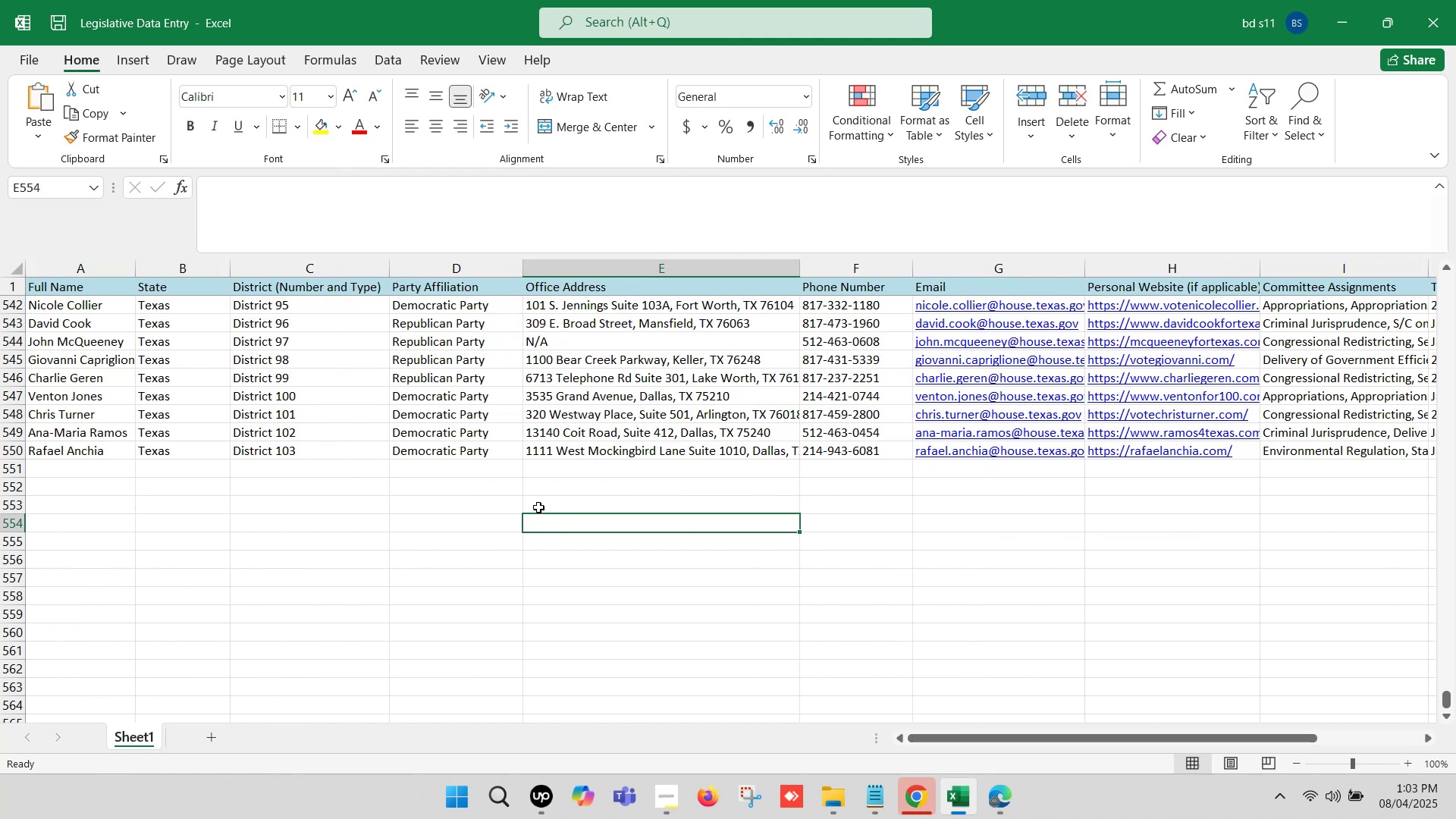 
left_click([990, 799])
 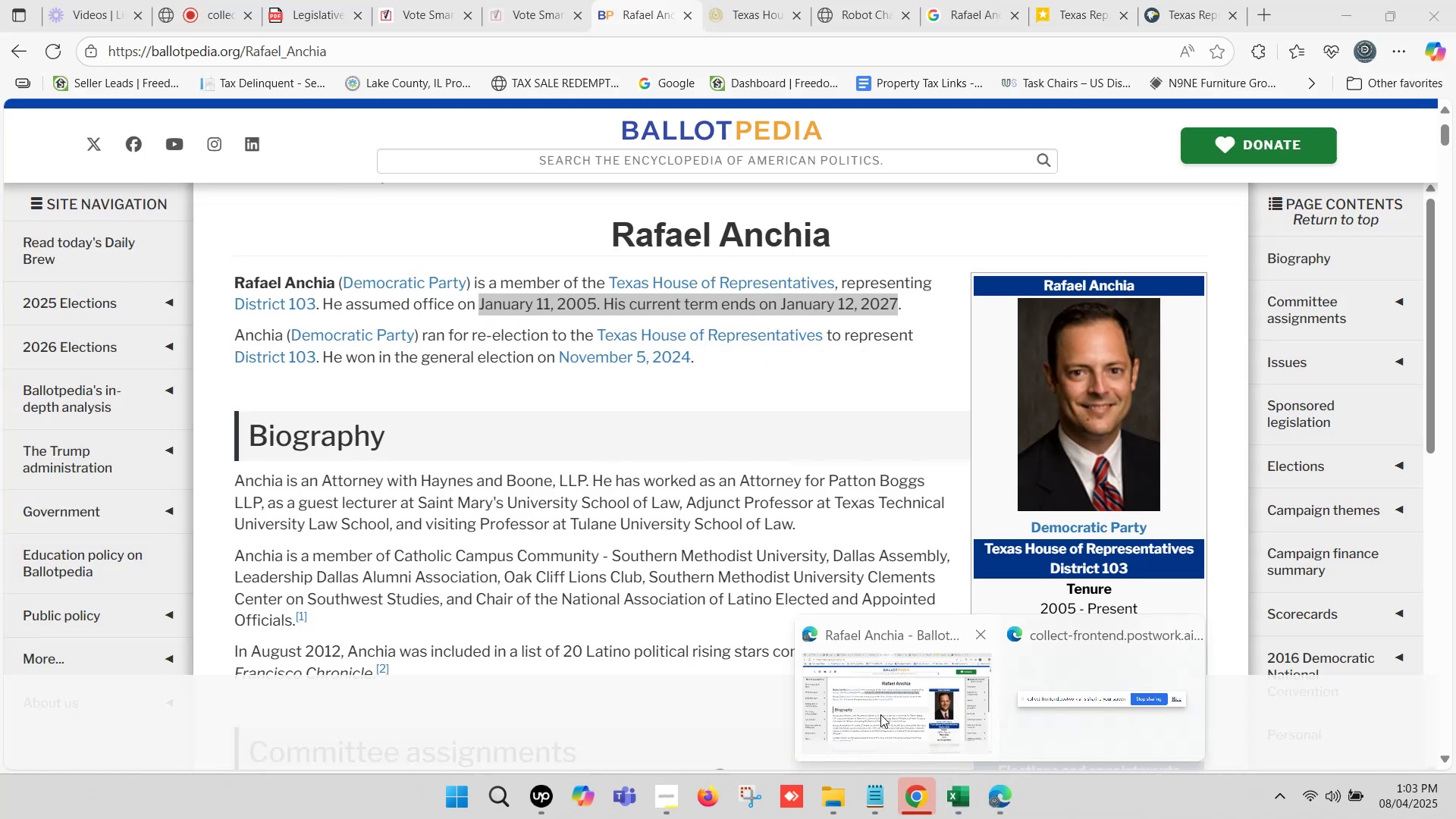 
left_click([878, 711])
 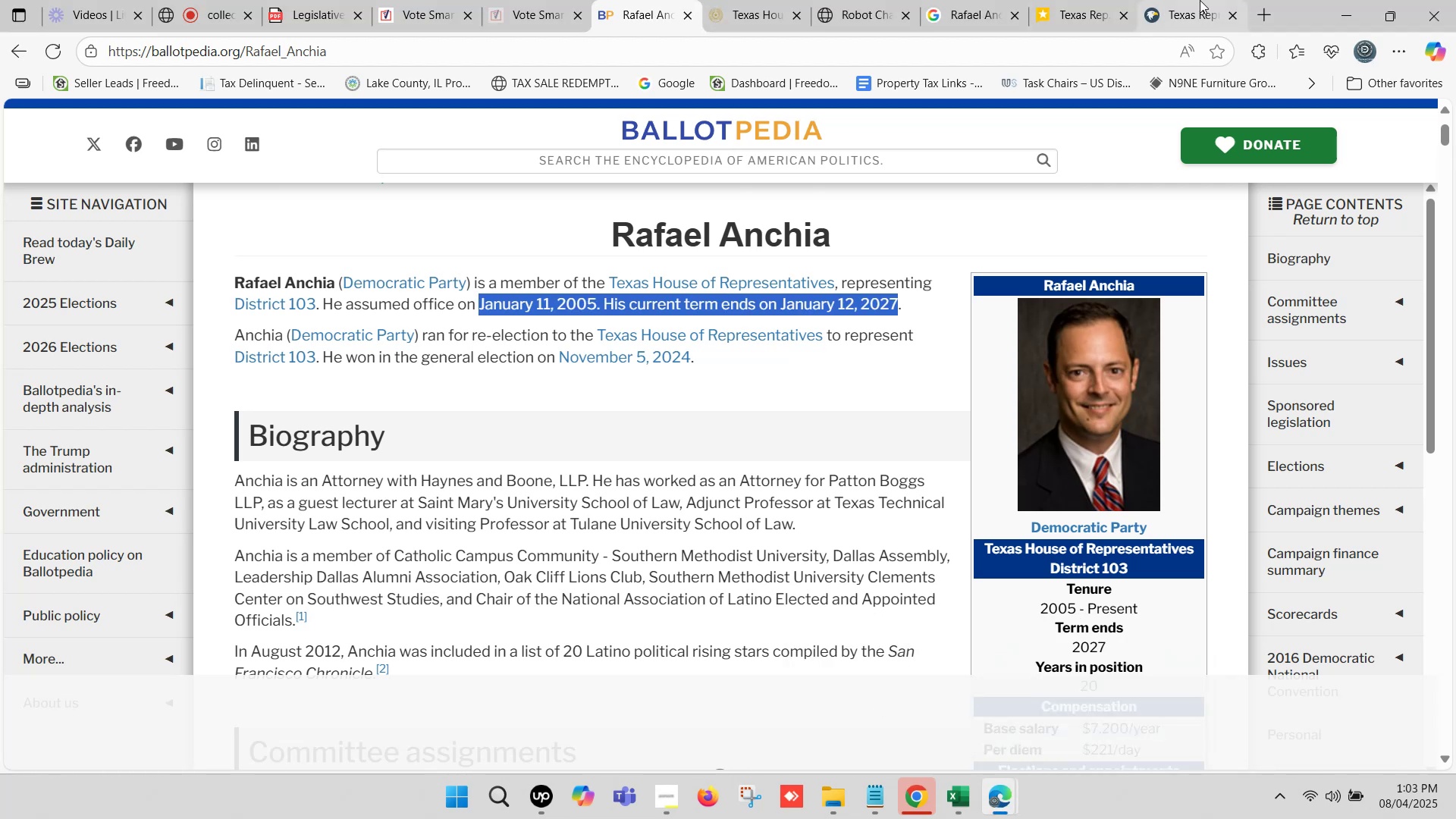 
left_click([1206, 0])
 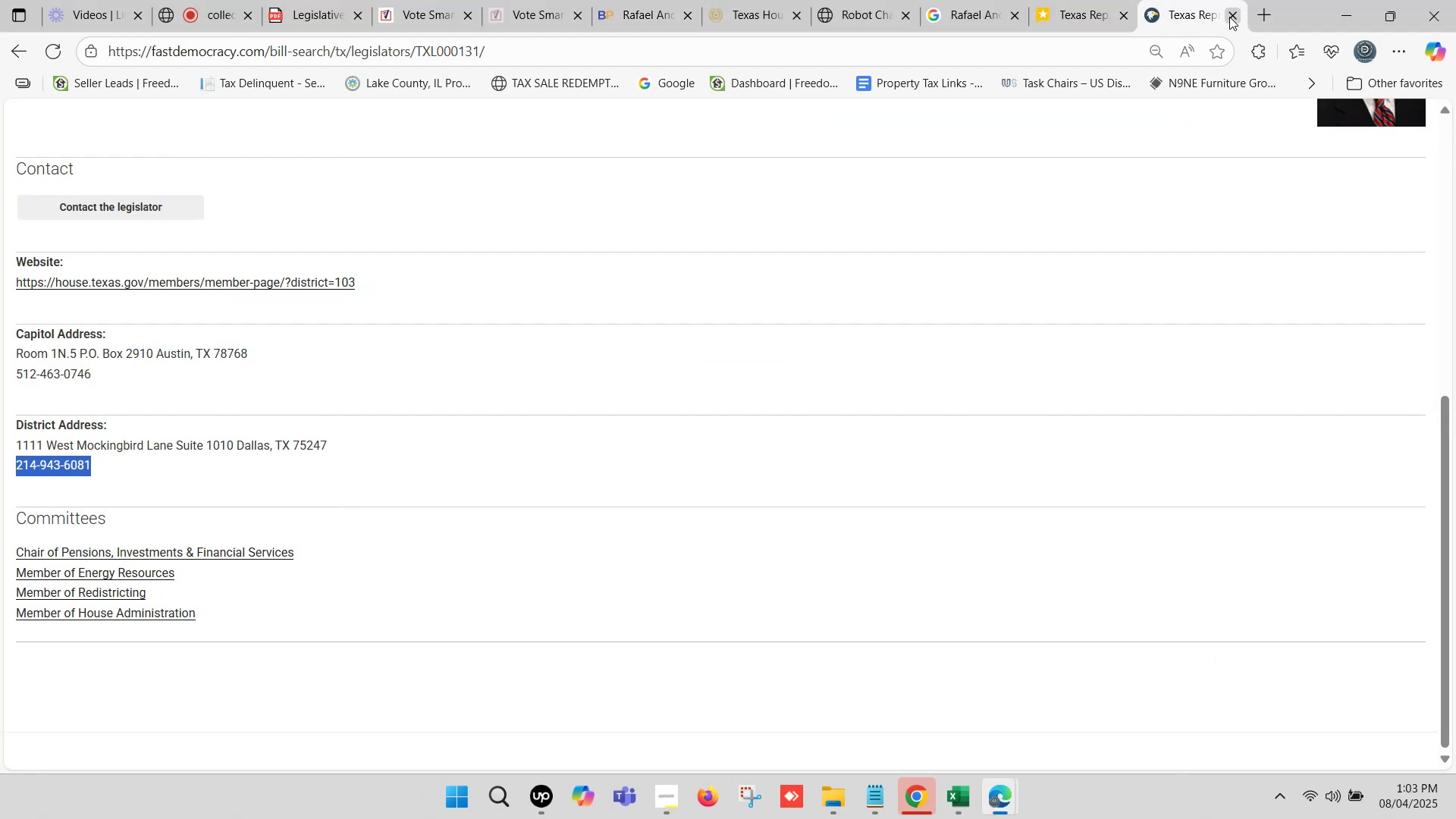 
left_click([1229, 17])
 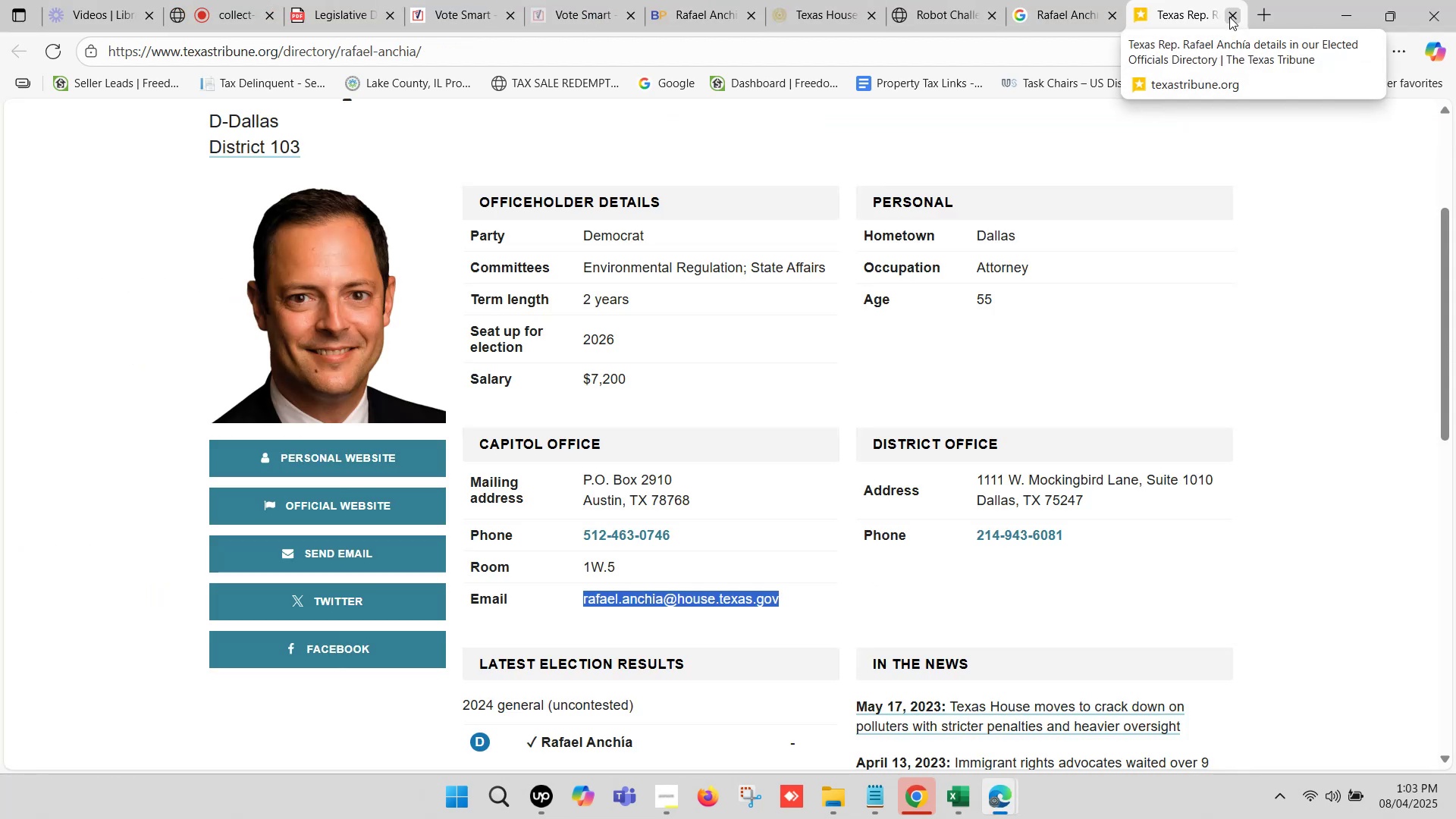 
wait(11.75)
 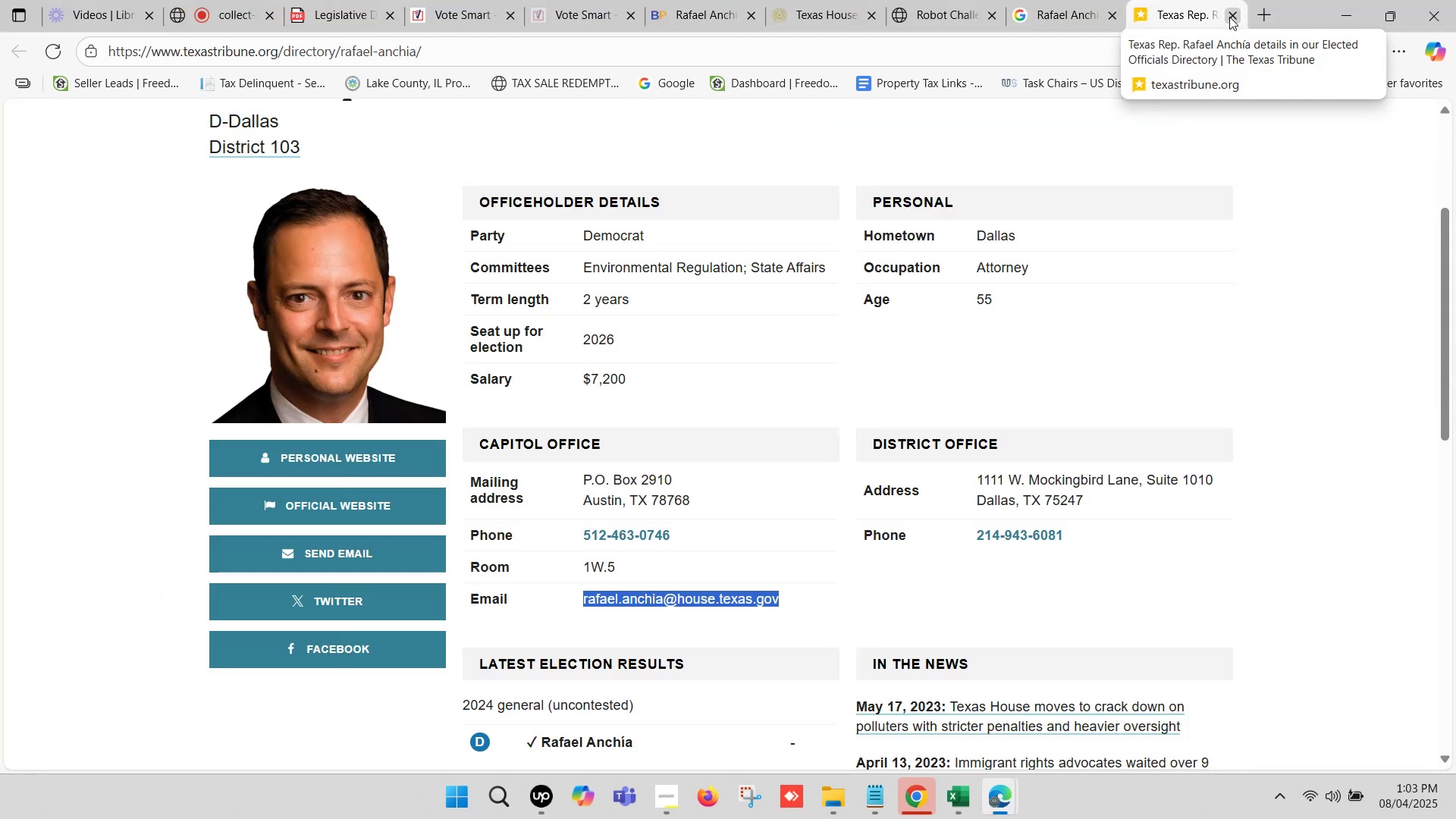 
left_click([1209, 0])
 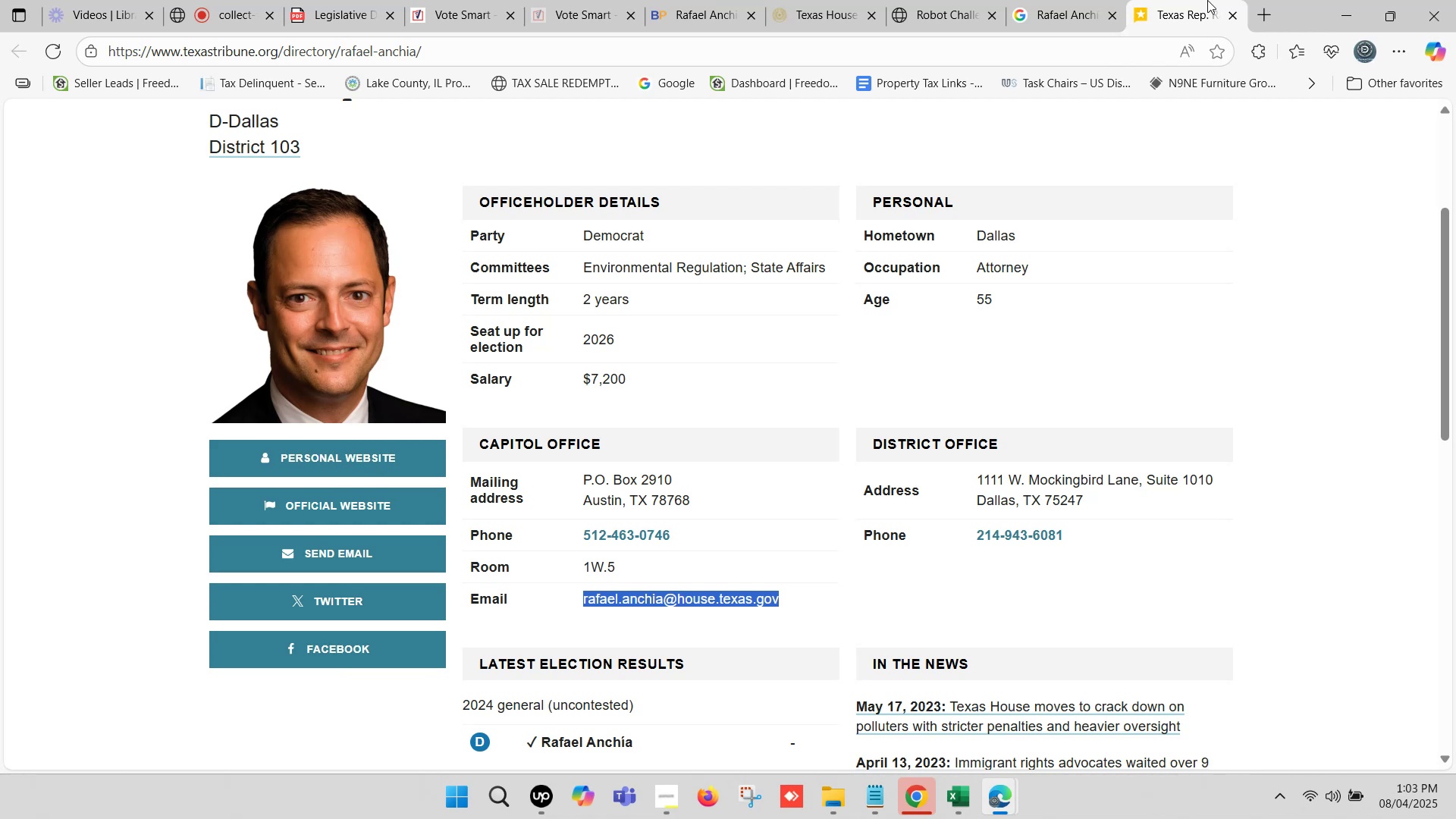 
wait(12.67)
 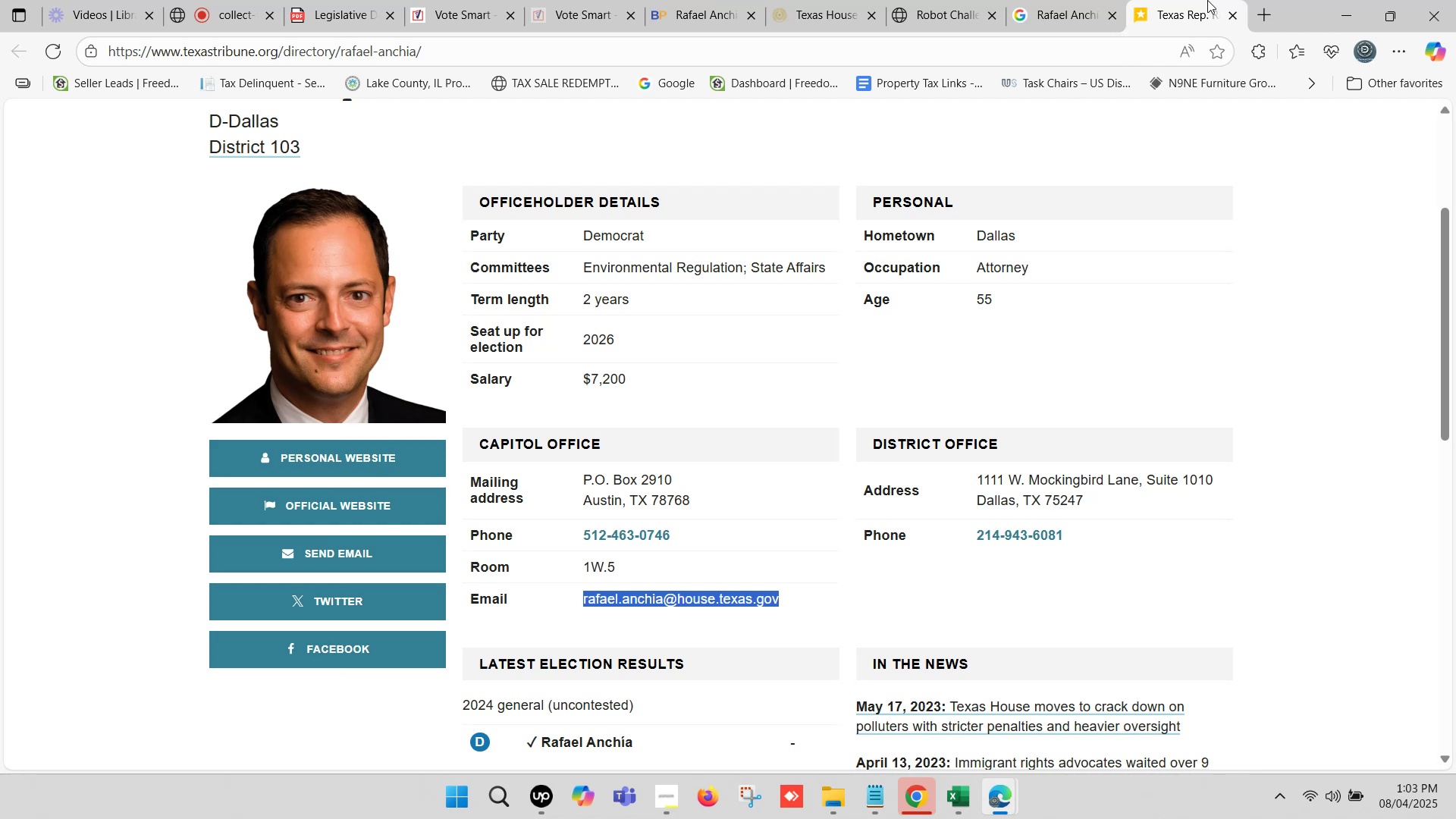 
left_click([1206, 0])
 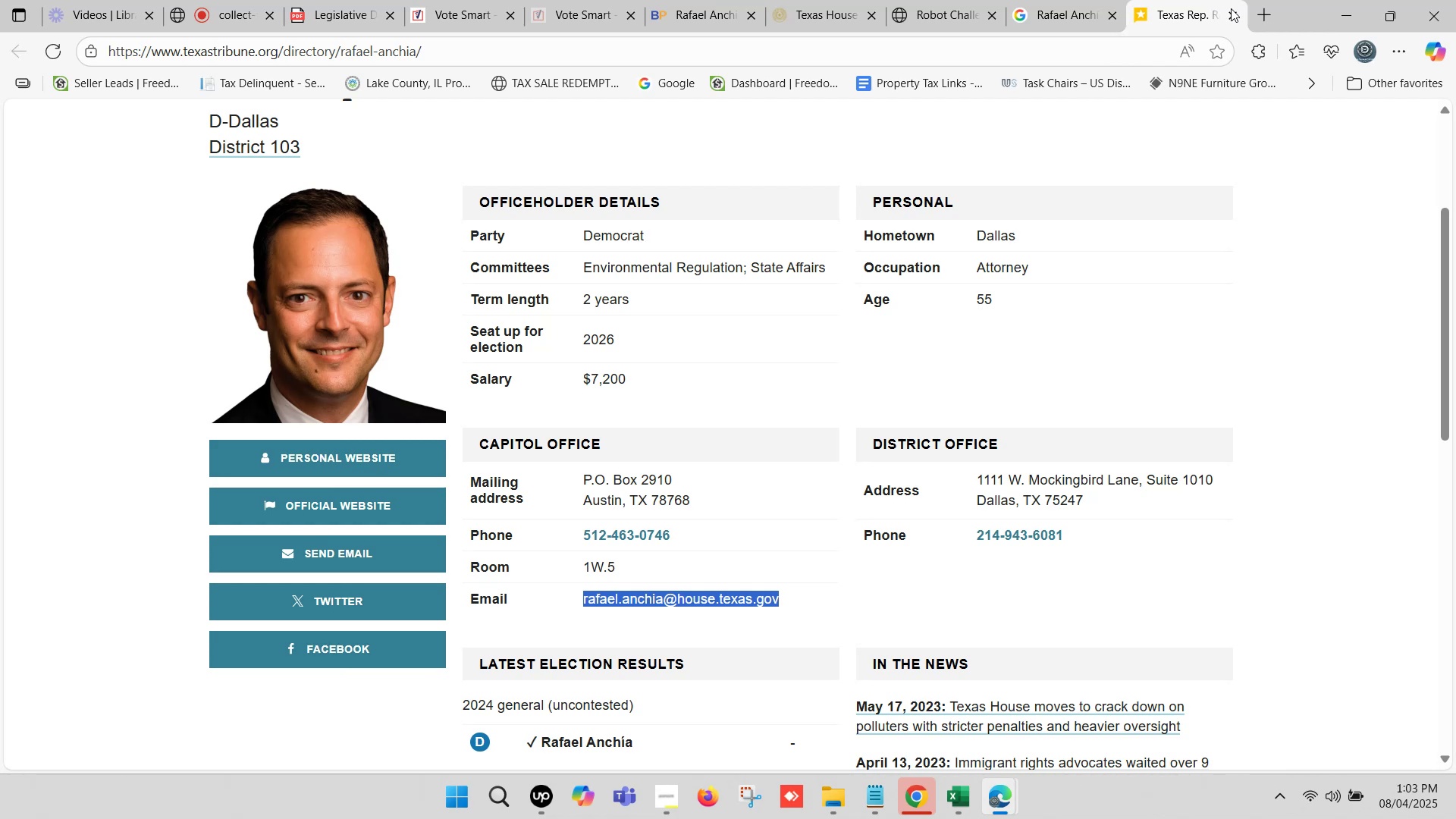 
left_click([1231, 12])
 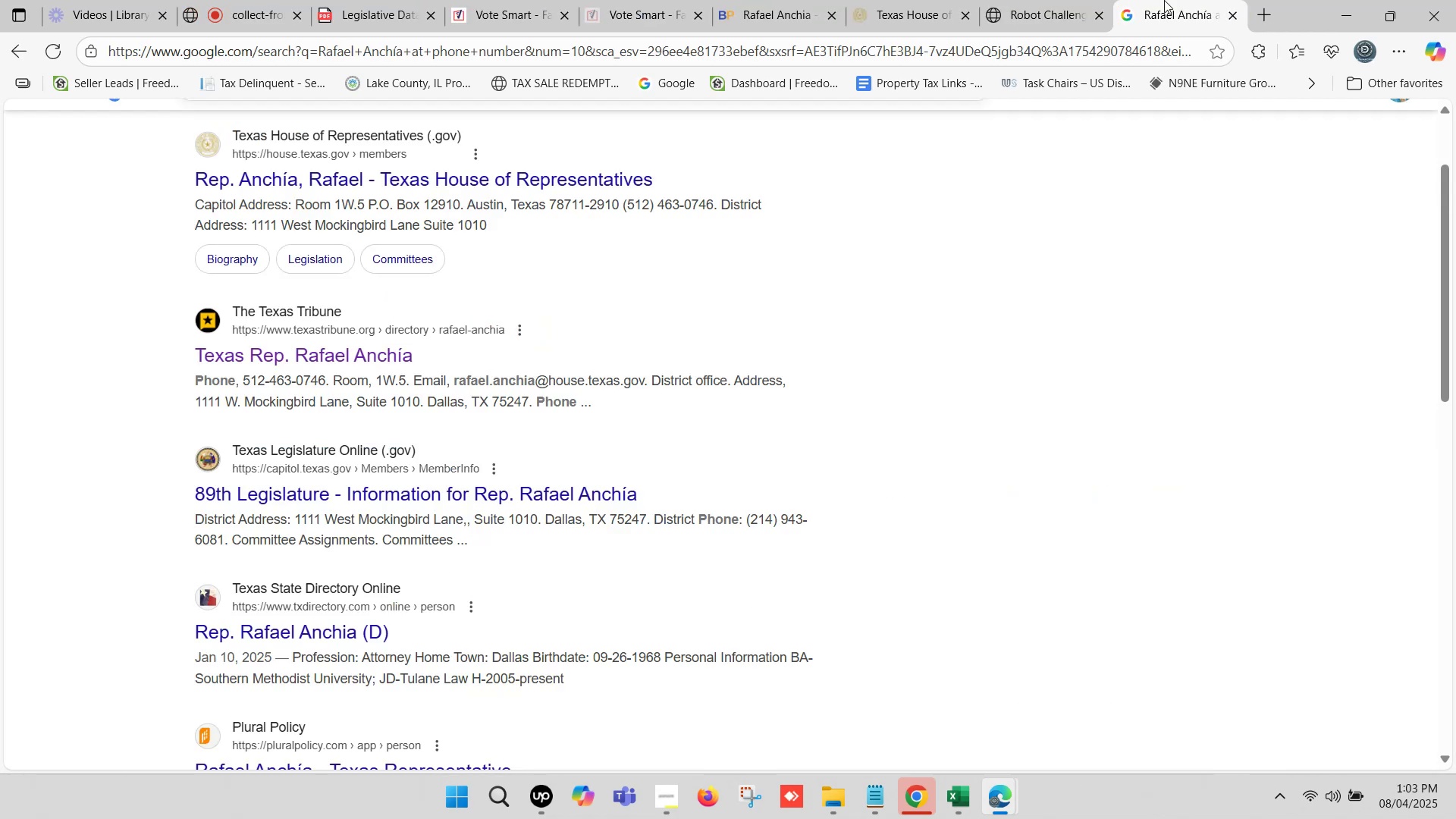 
left_click([1164, 0])
 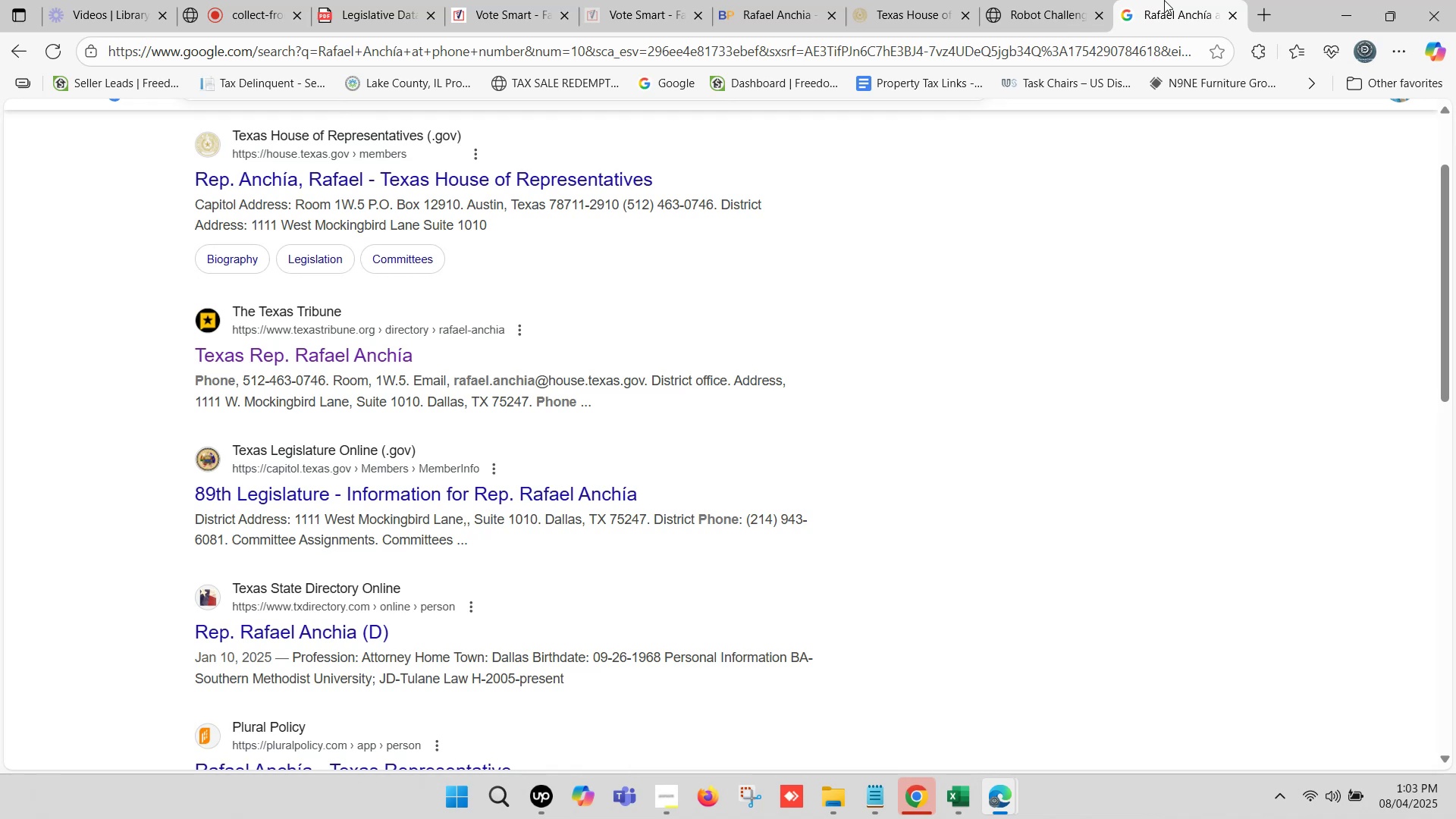 
wait(8.09)
 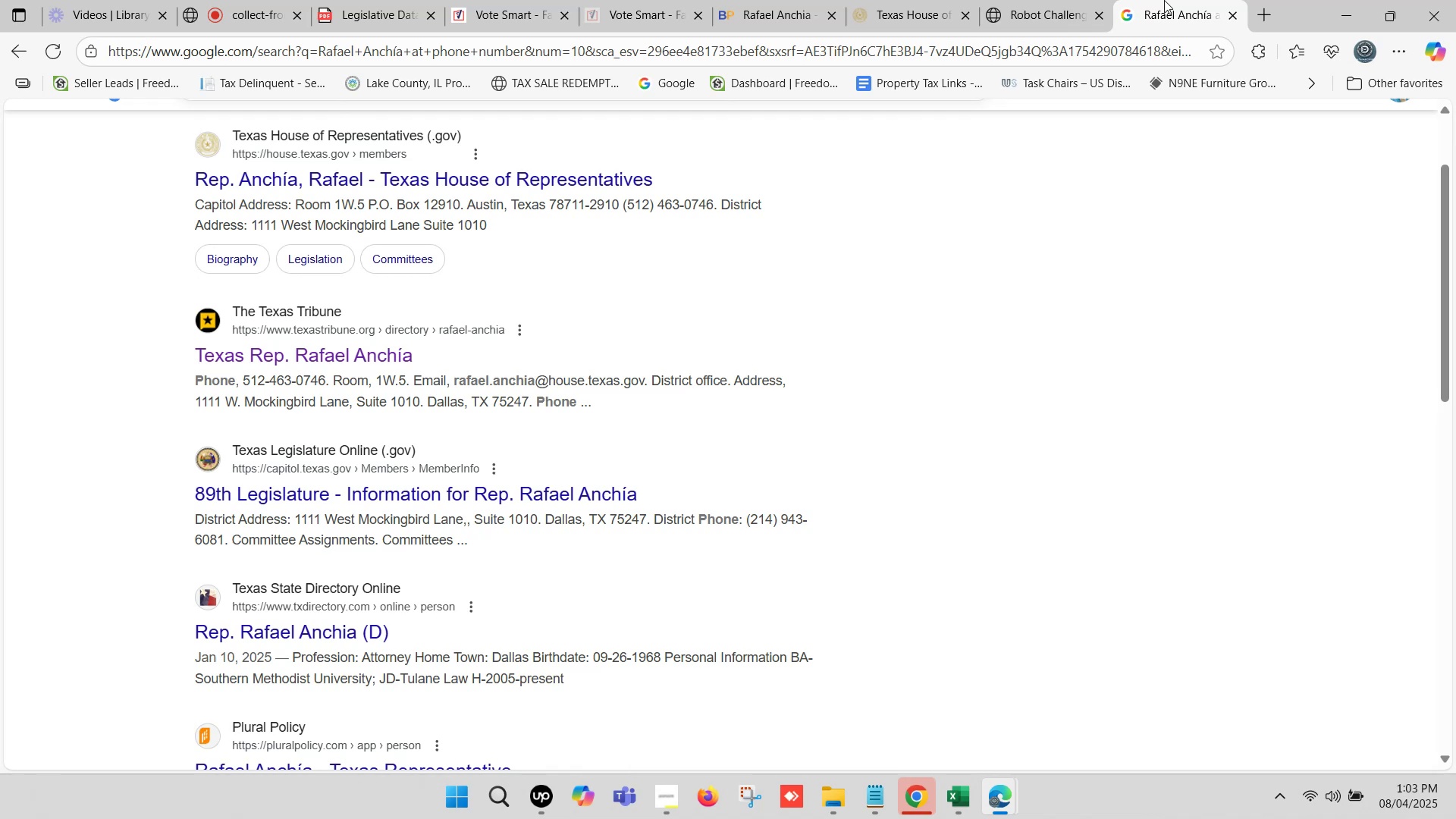 
left_click([1158, 0])
 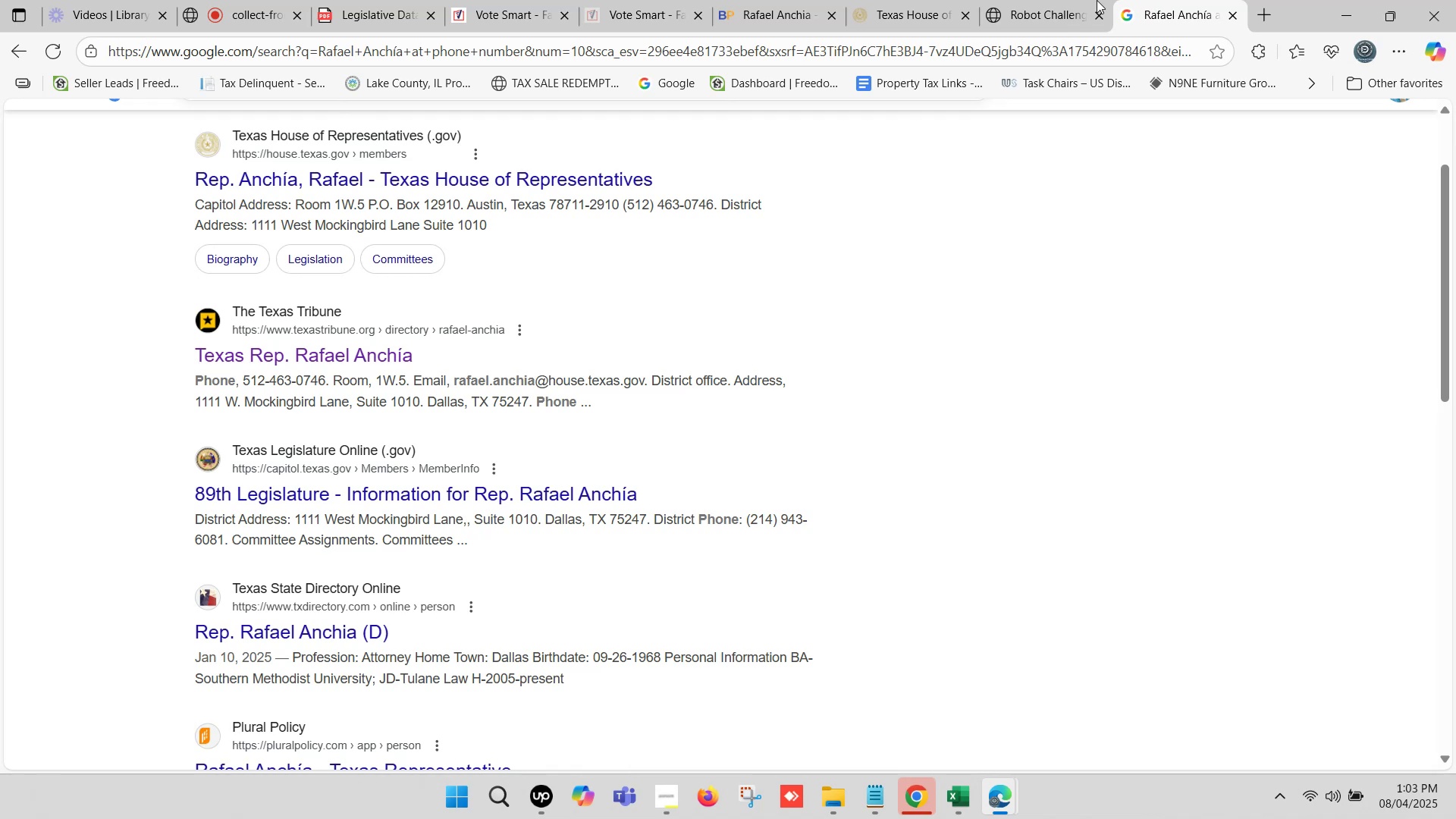 
left_click([1061, 0])
 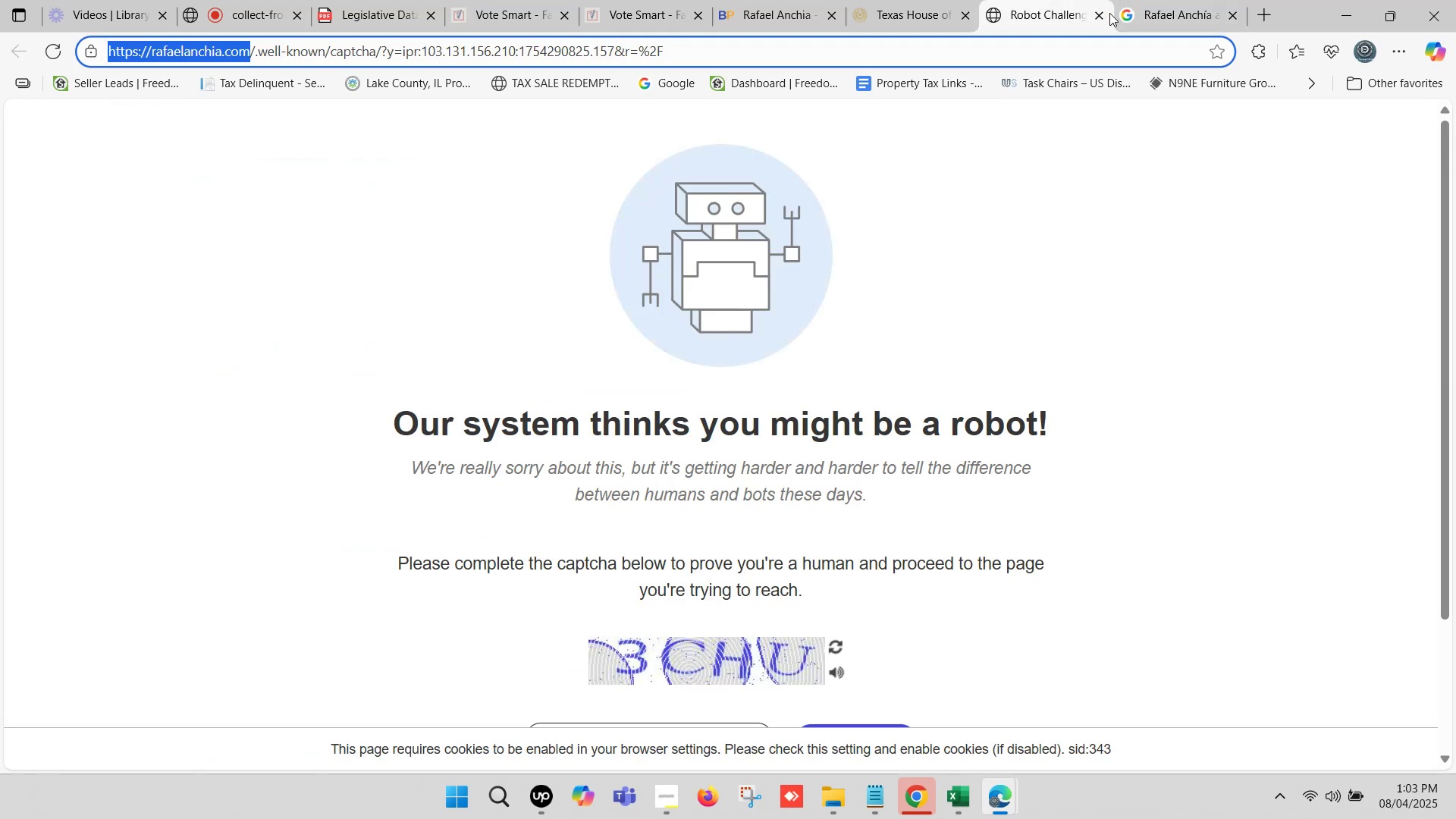 
left_click([1109, 13])
 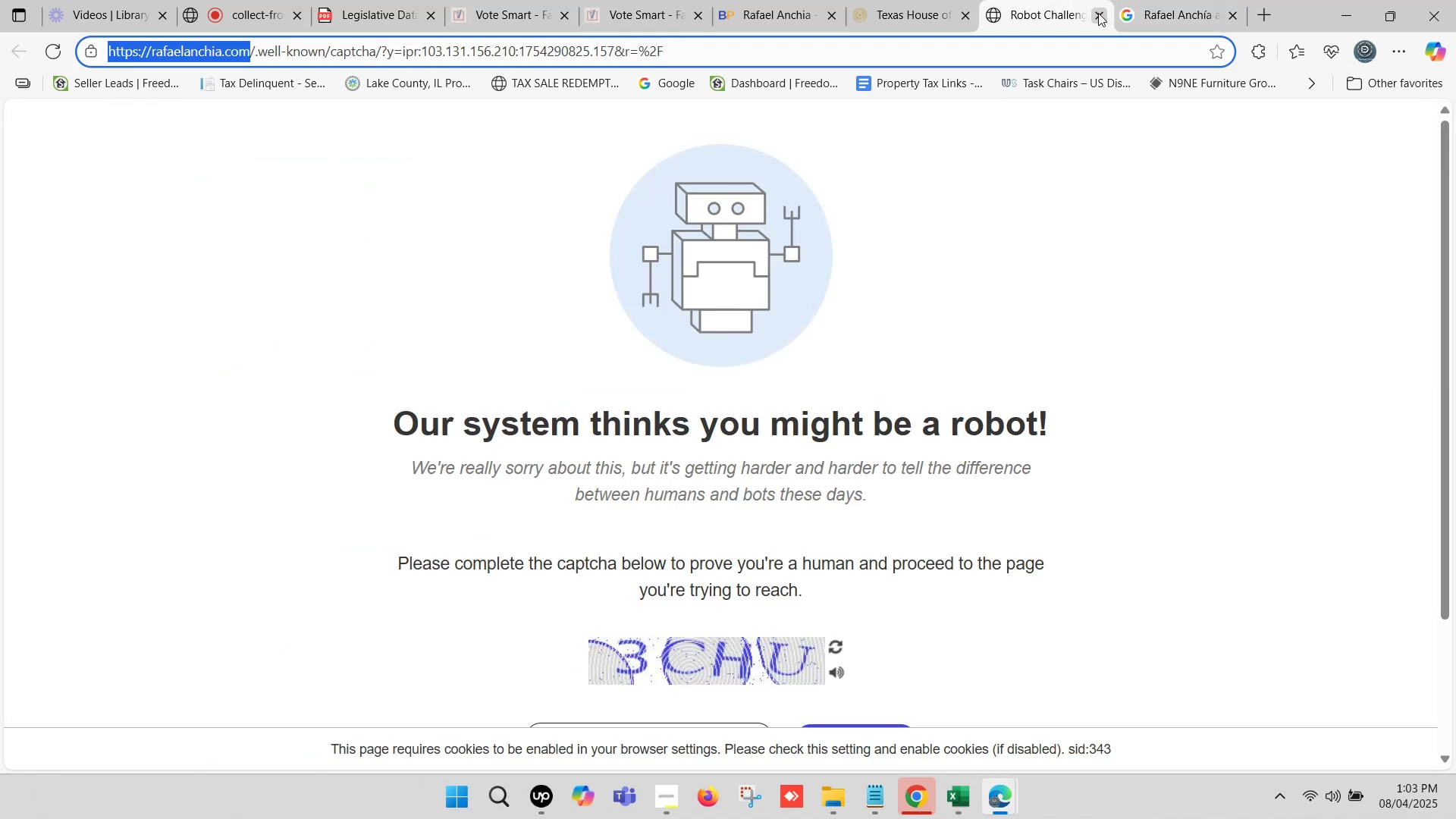 
left_click([1098, 13])
 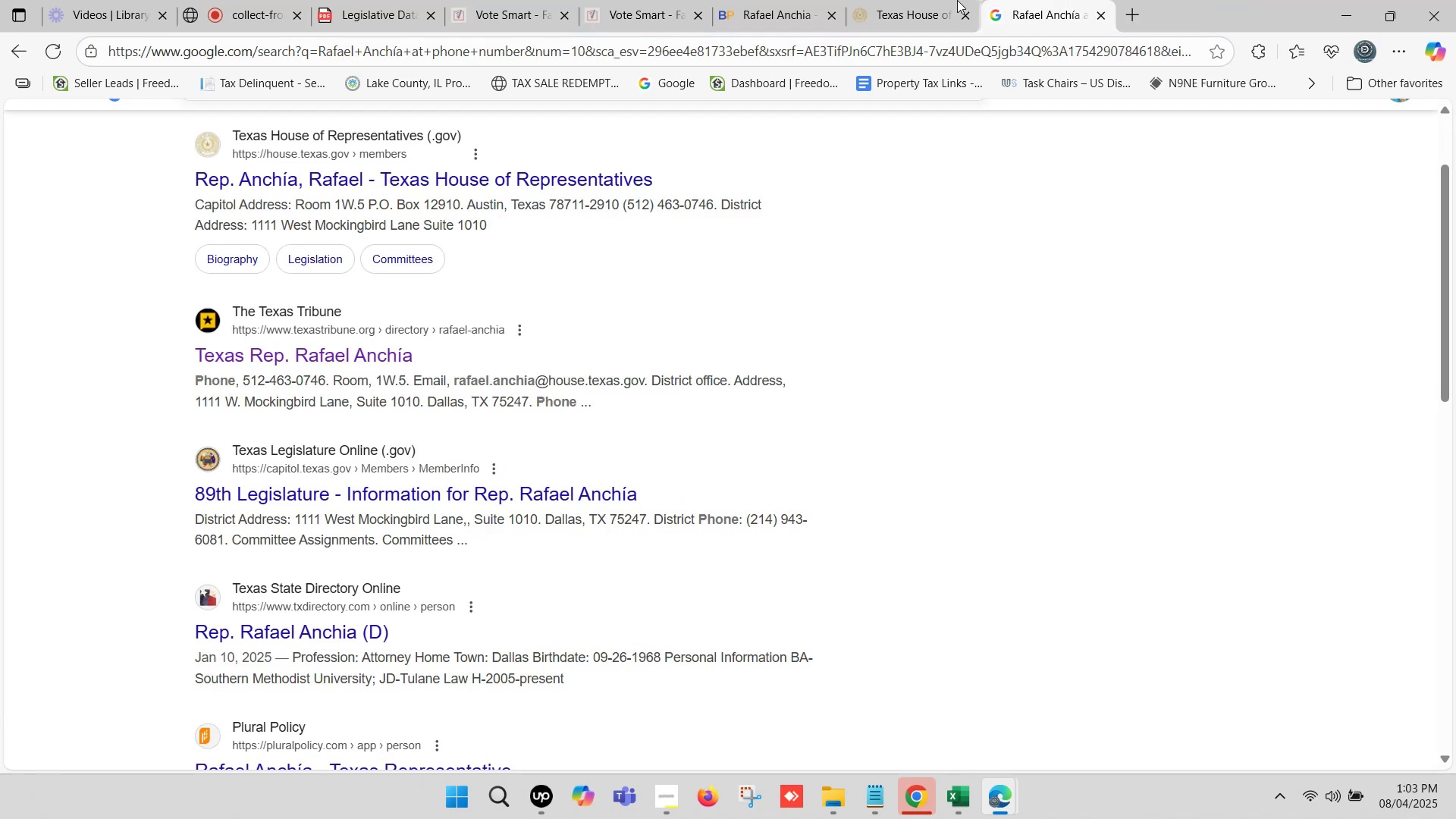 
left_click([927, 0])
 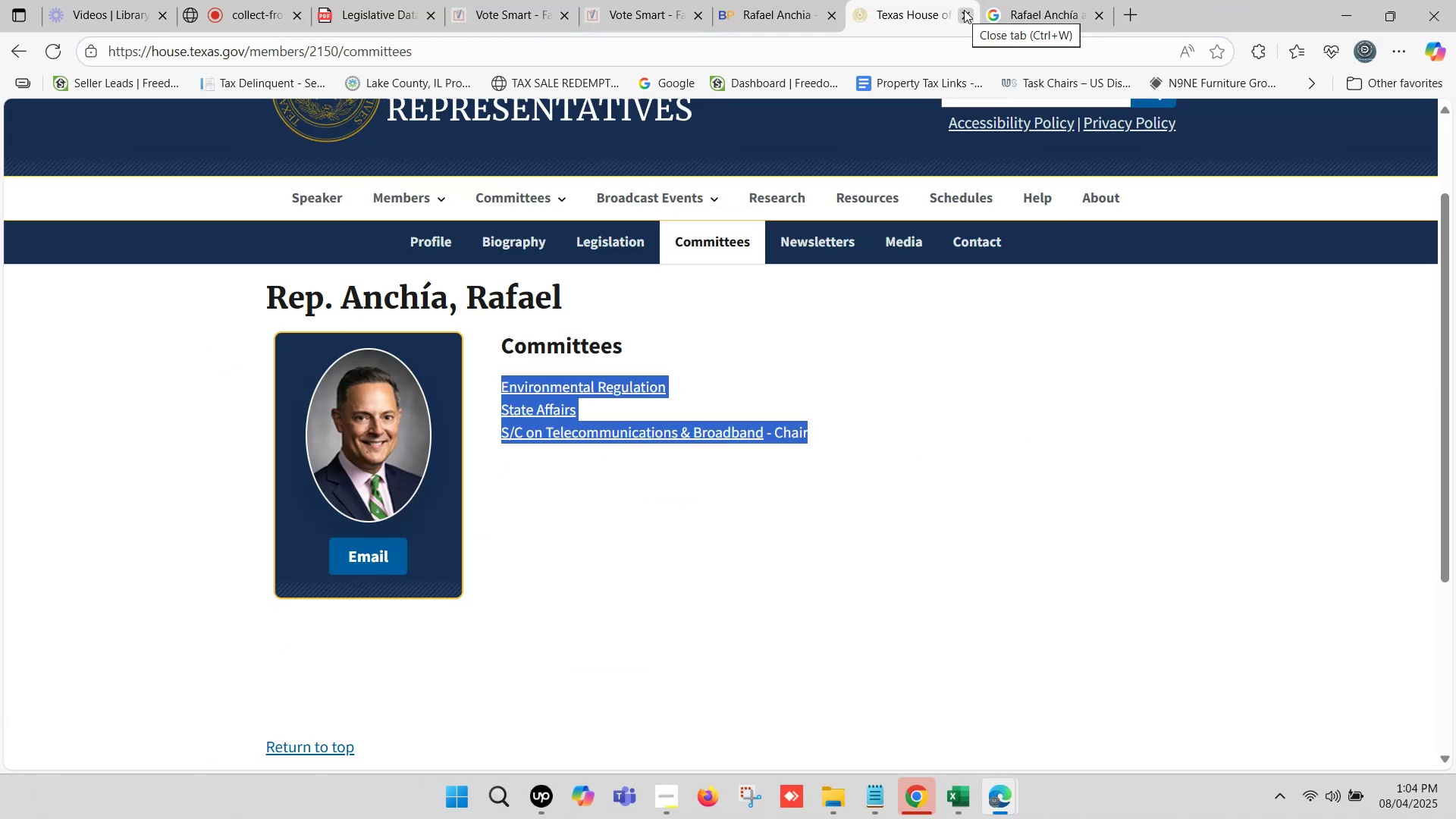 
left_click([964, 10])
 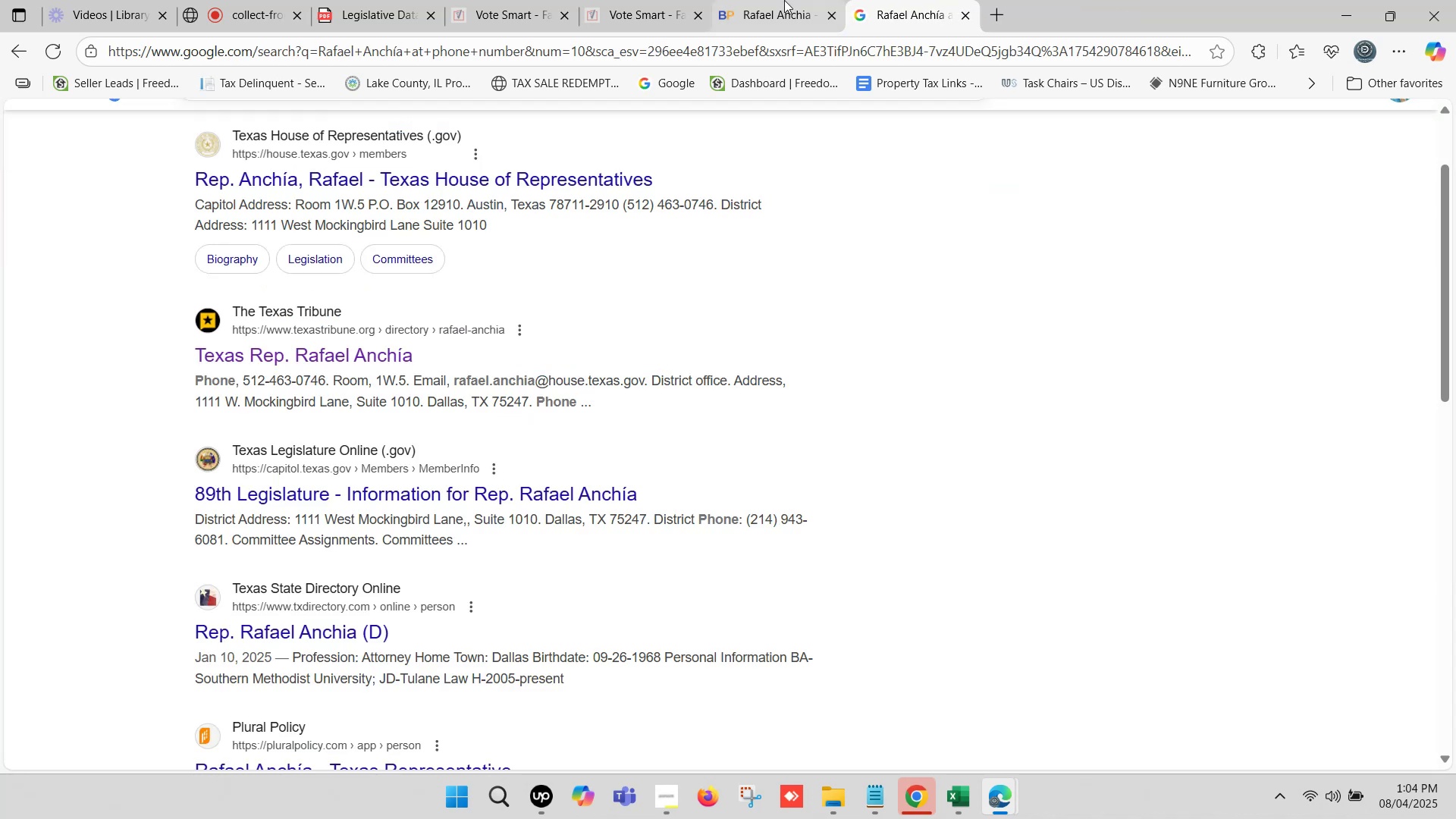 
double_click([784, 0])
 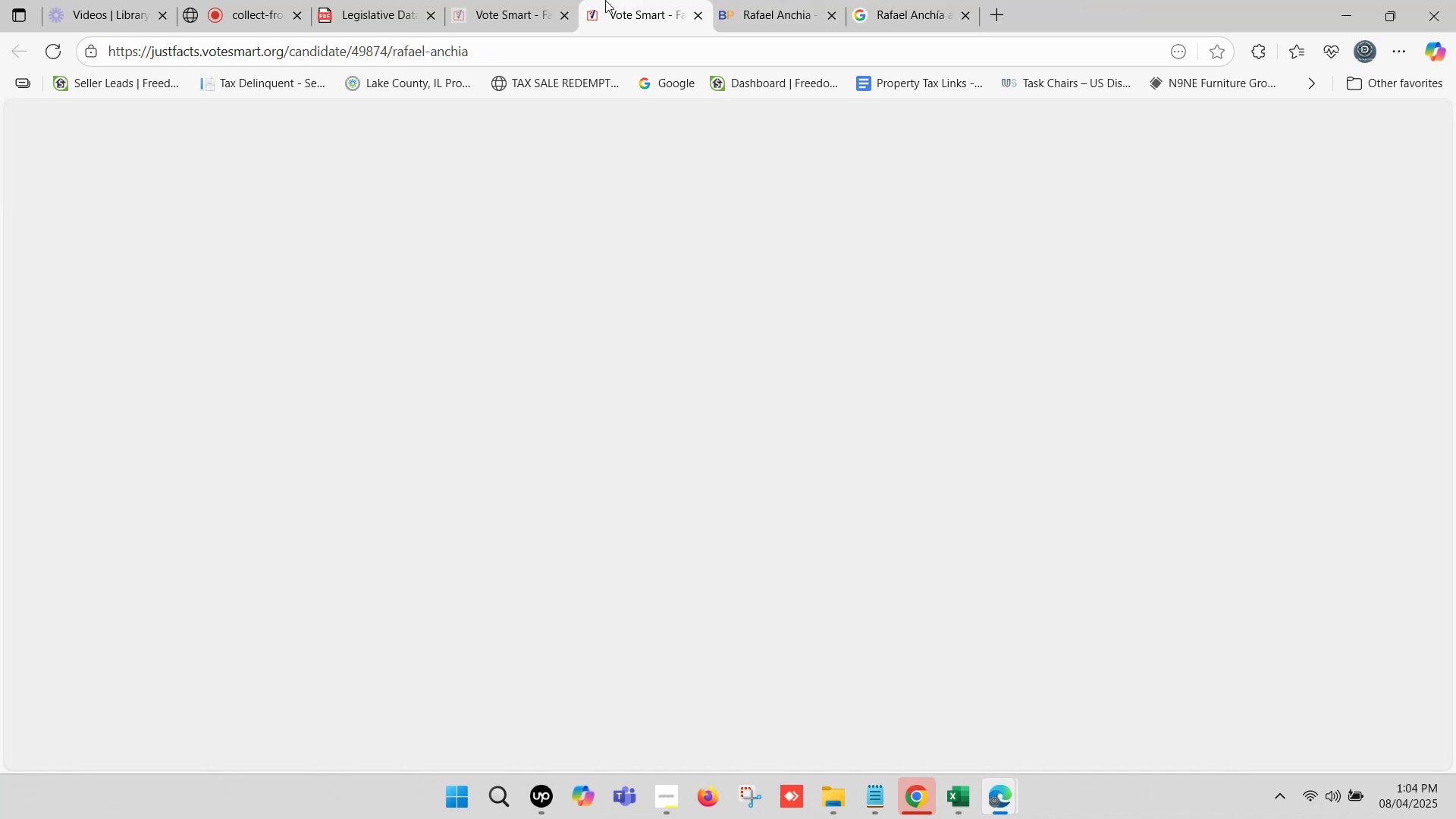 
left_click([605, 0])
 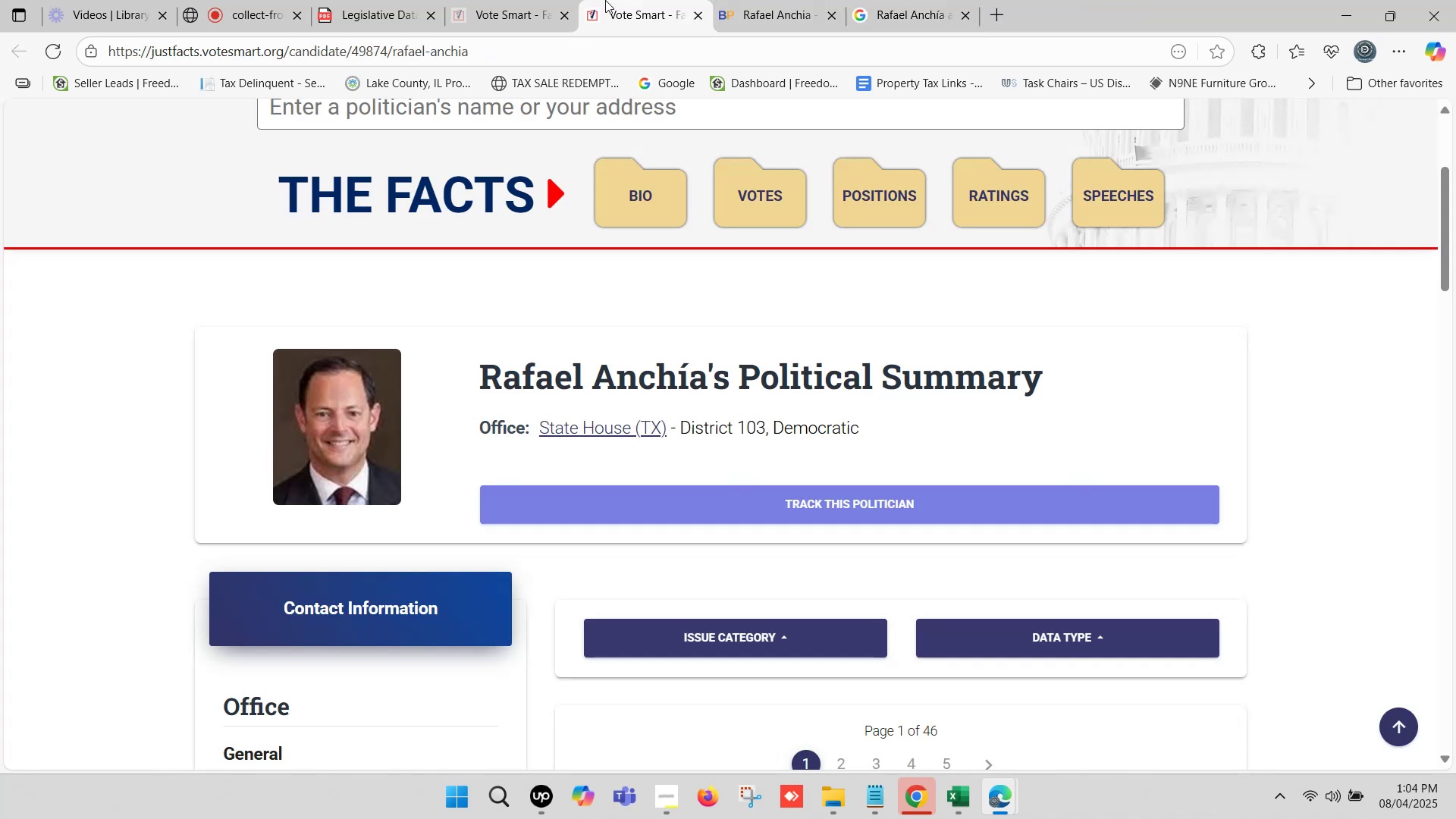 
wait(5.35)
 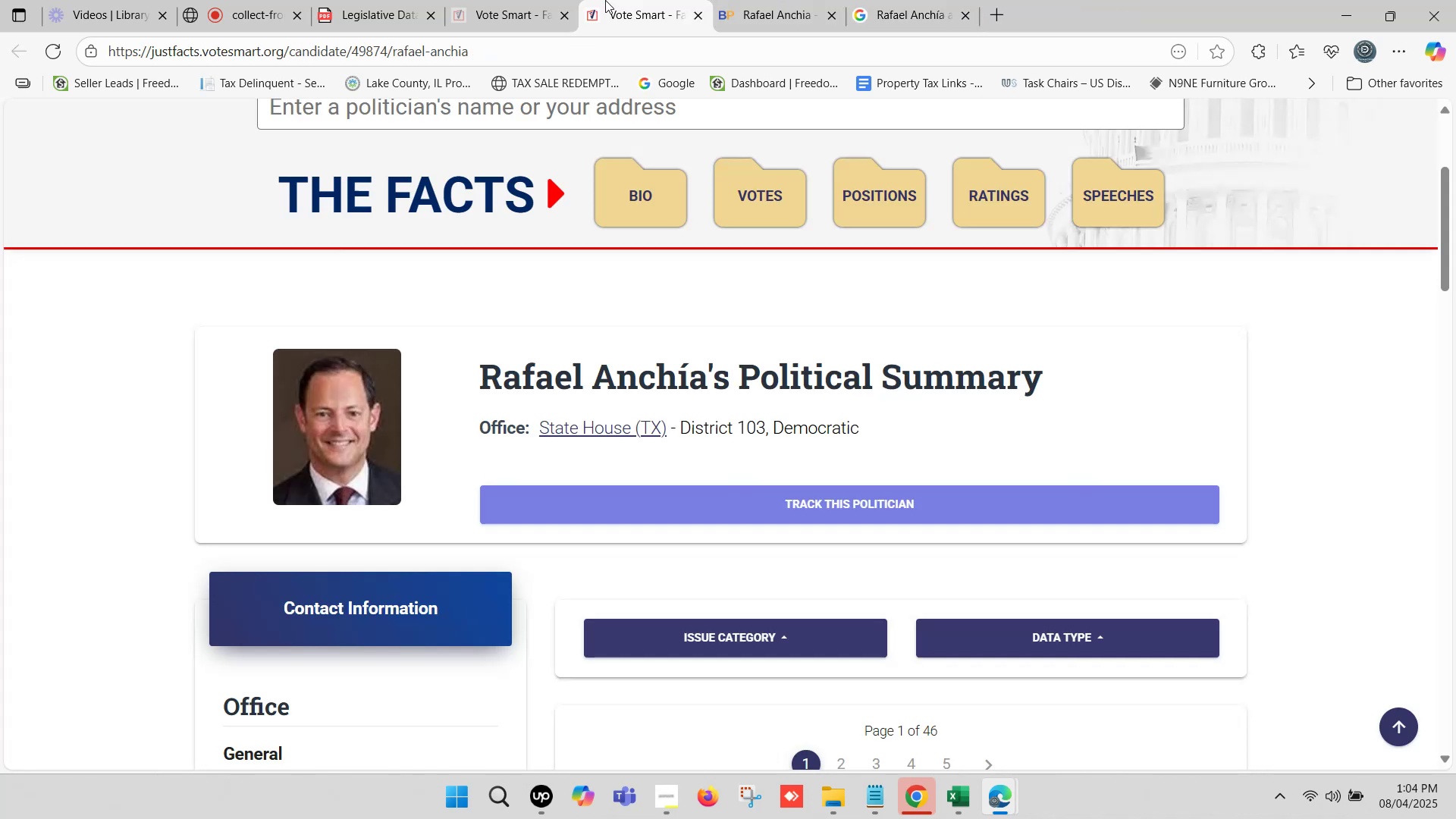 
left_click([604, 0])
 